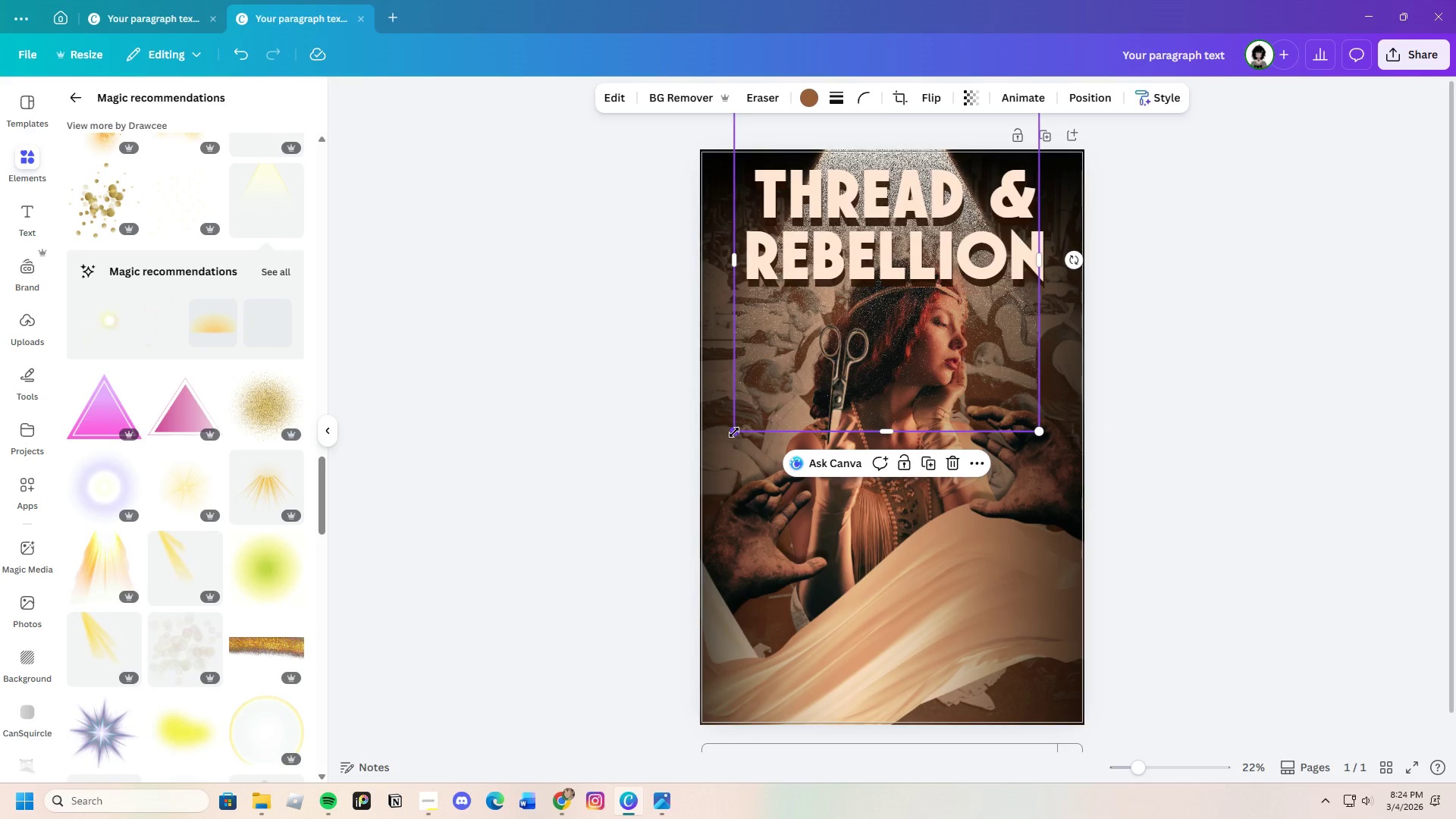 
left_click_drag(start_coordinate=[735, 432], to_coordinate=[604, 598])
 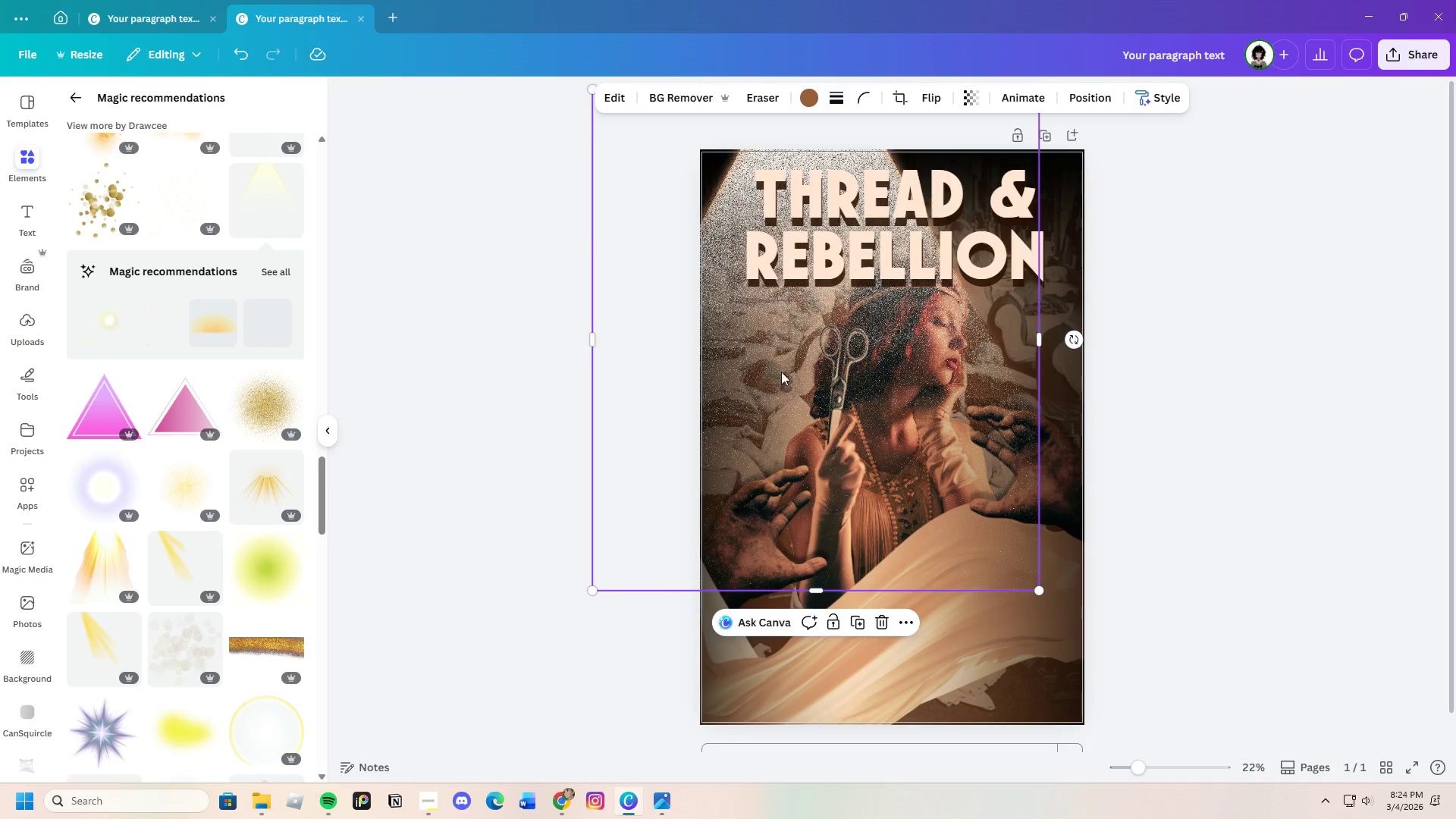 
left_click_drag(start_coordinate=[783, 372], to_coordinate=[848, 331])
 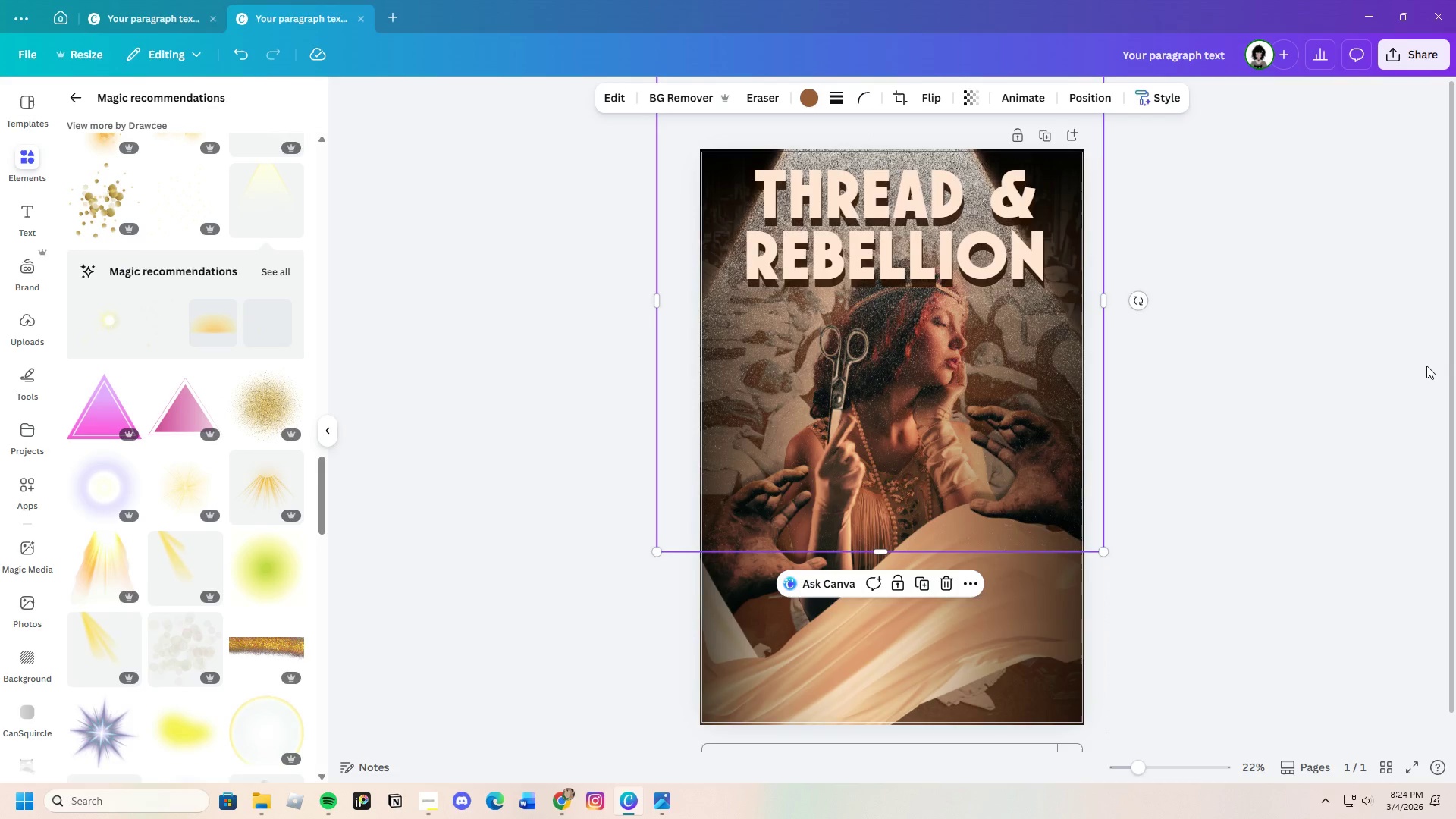 
left_click([1426, 366])
 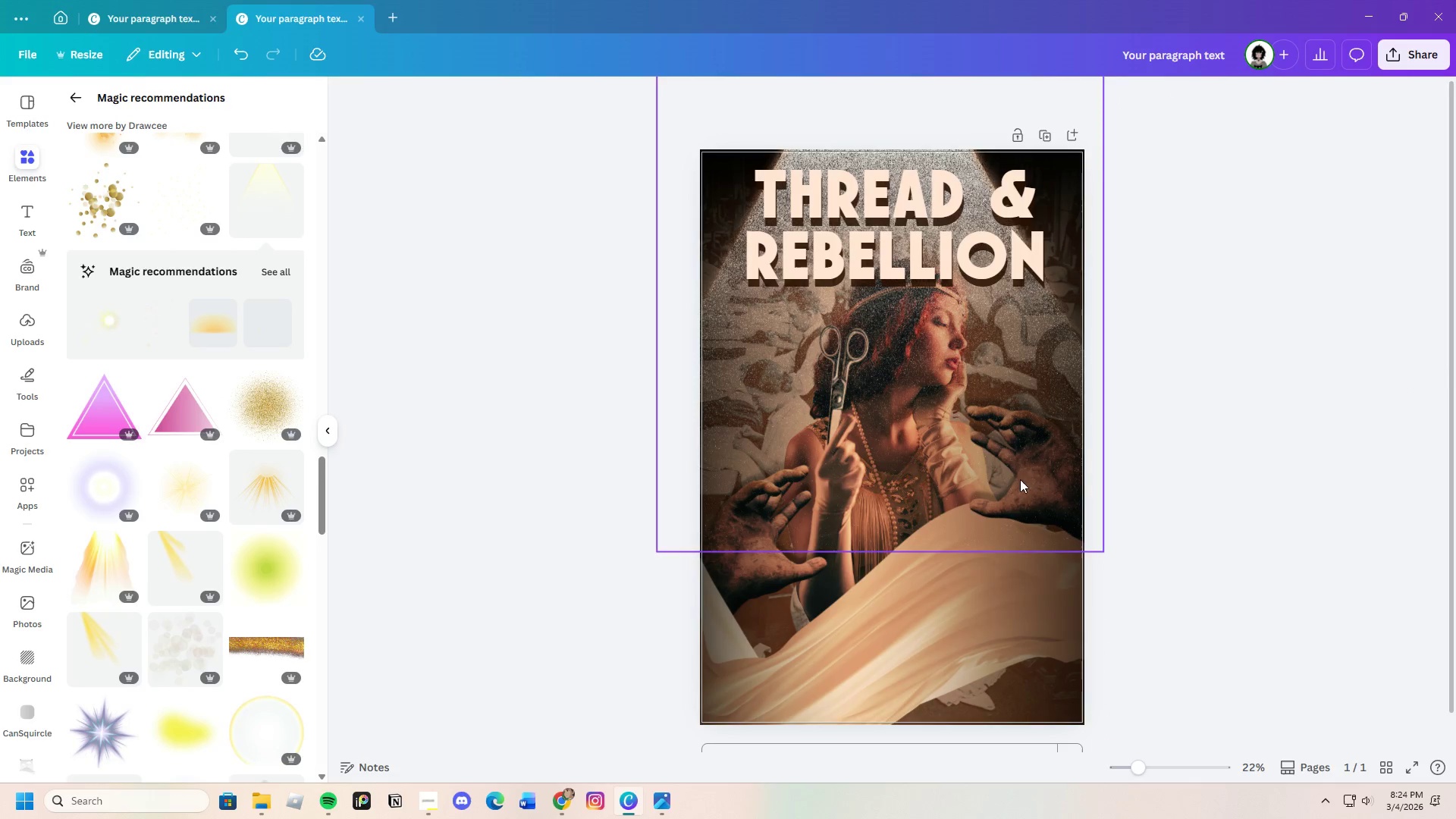 
wait(6.14)
 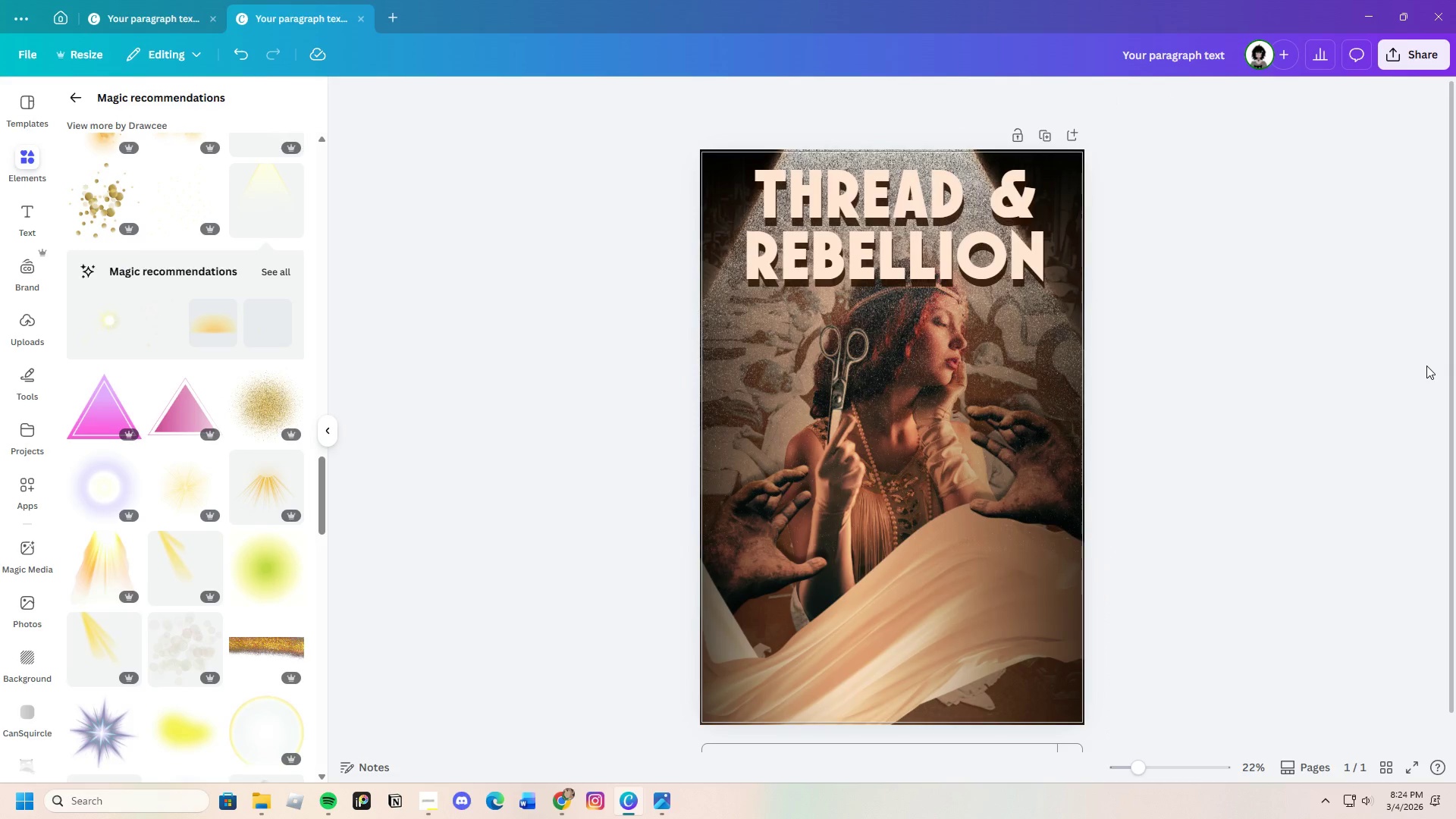 
left_click([795, 375])
 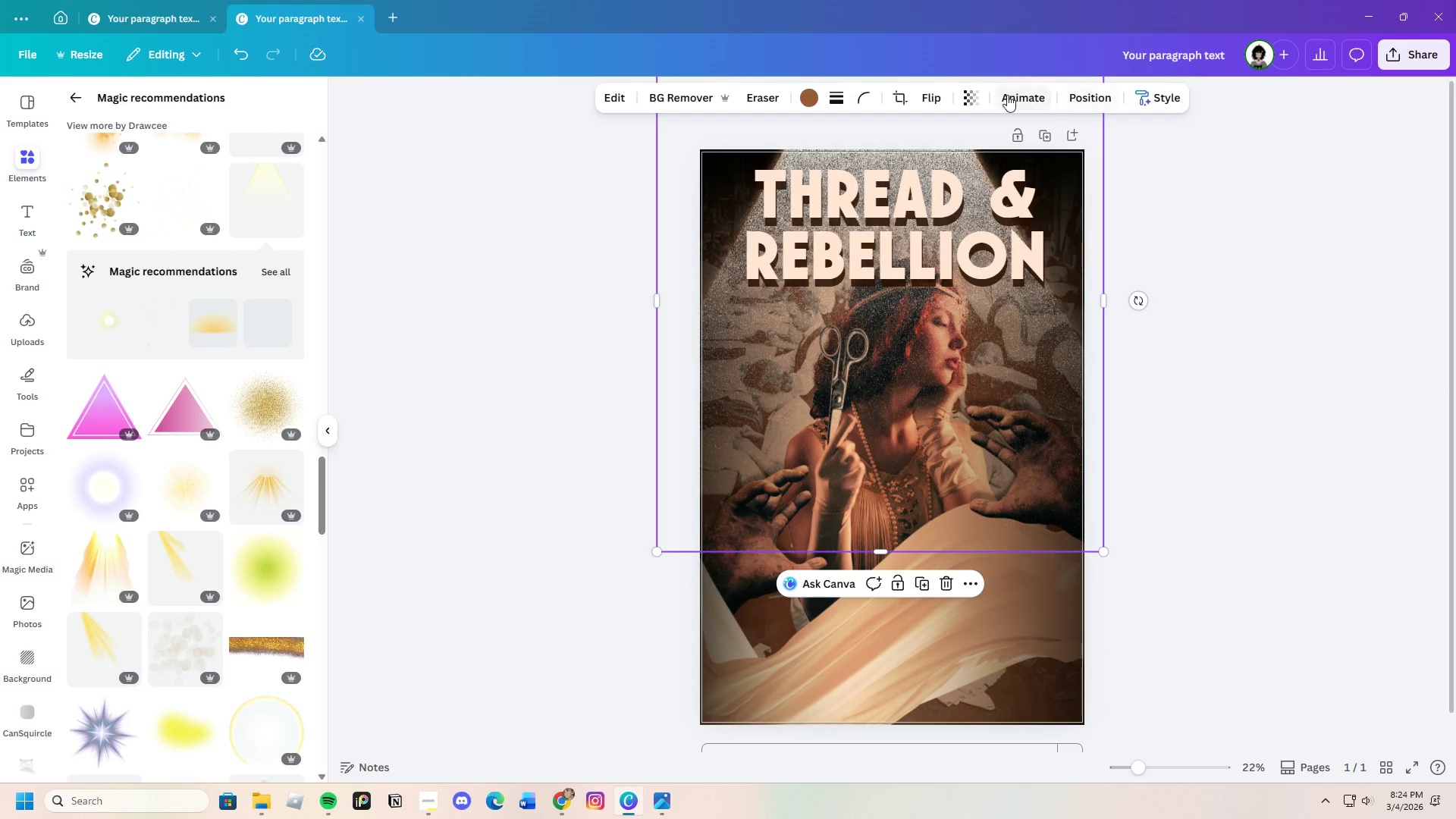 
left_click([984, 100])
 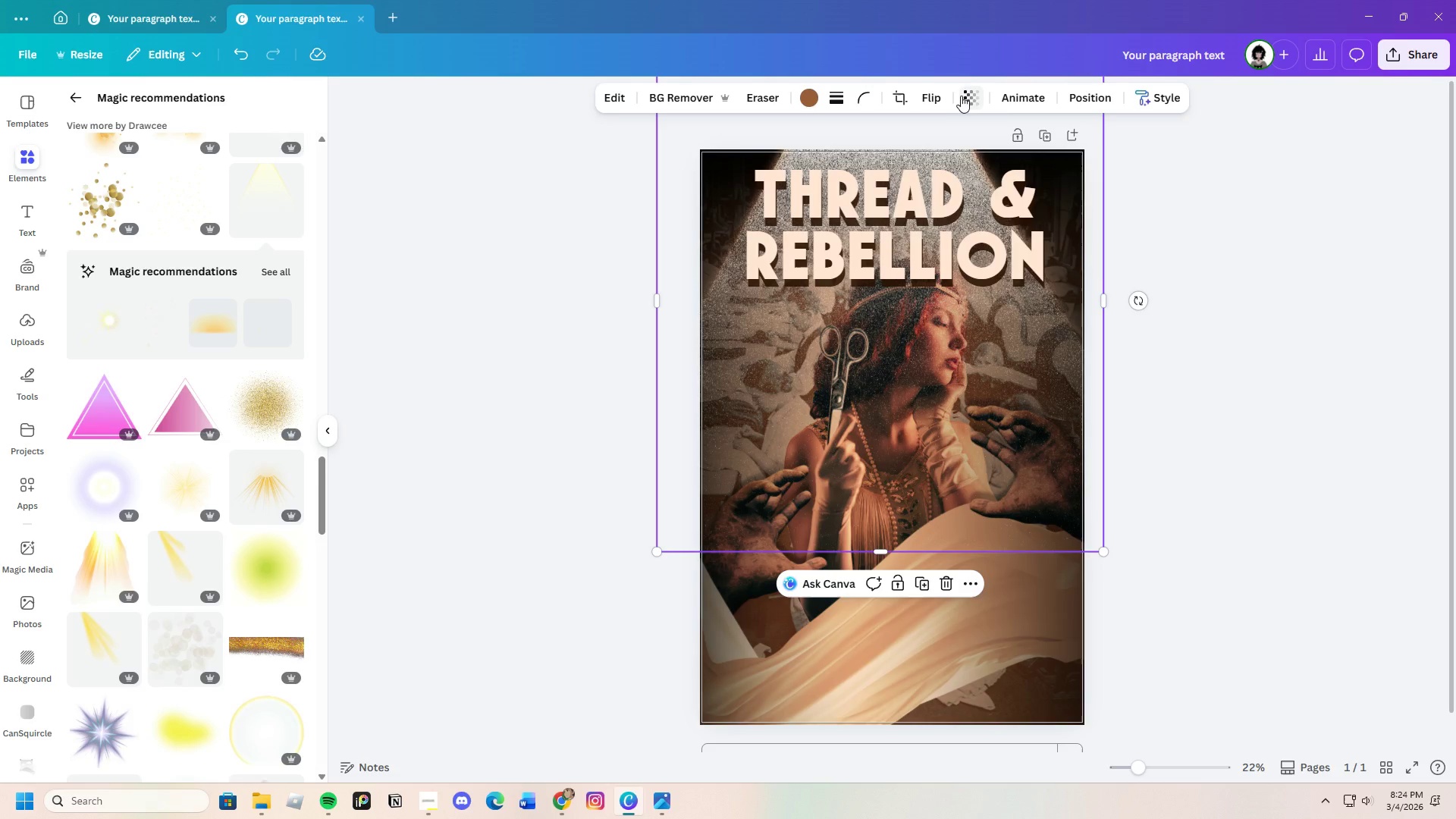 
left_click([968, 96])
 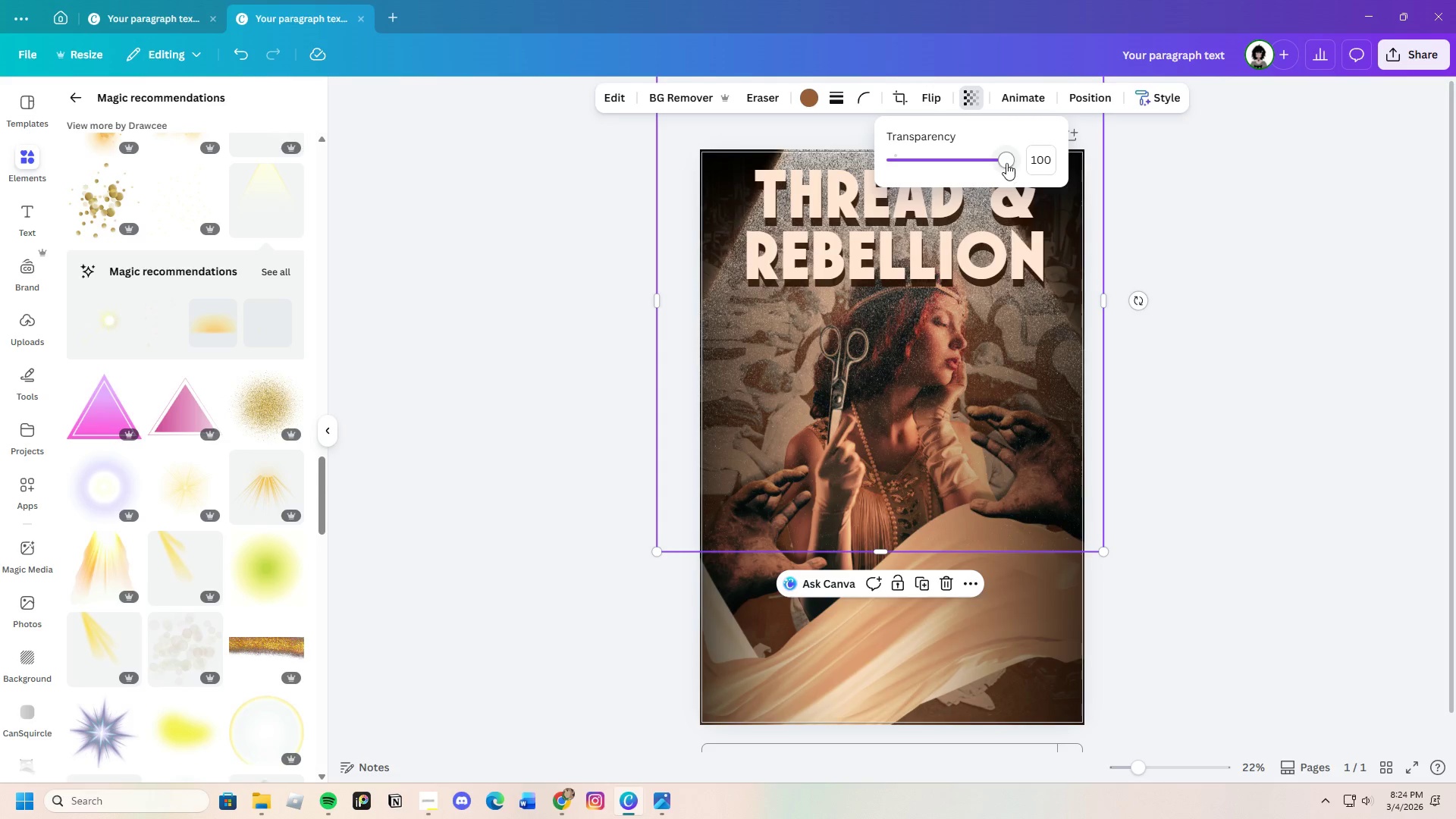 
left_click_drag(start_coordinate=[1004, 158], to_coordinate=[968, 195])
 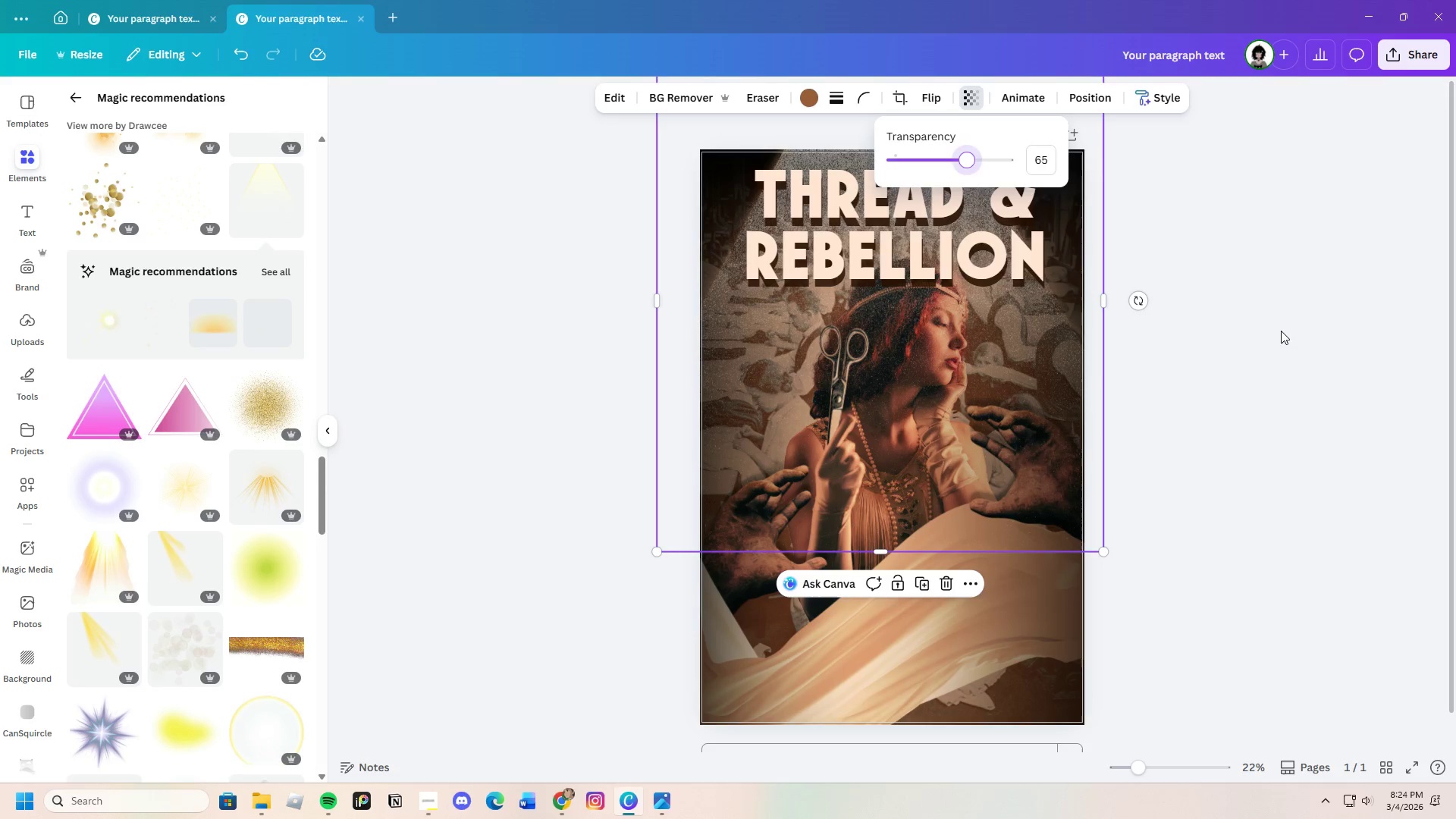 
left_click([1282, 332])
 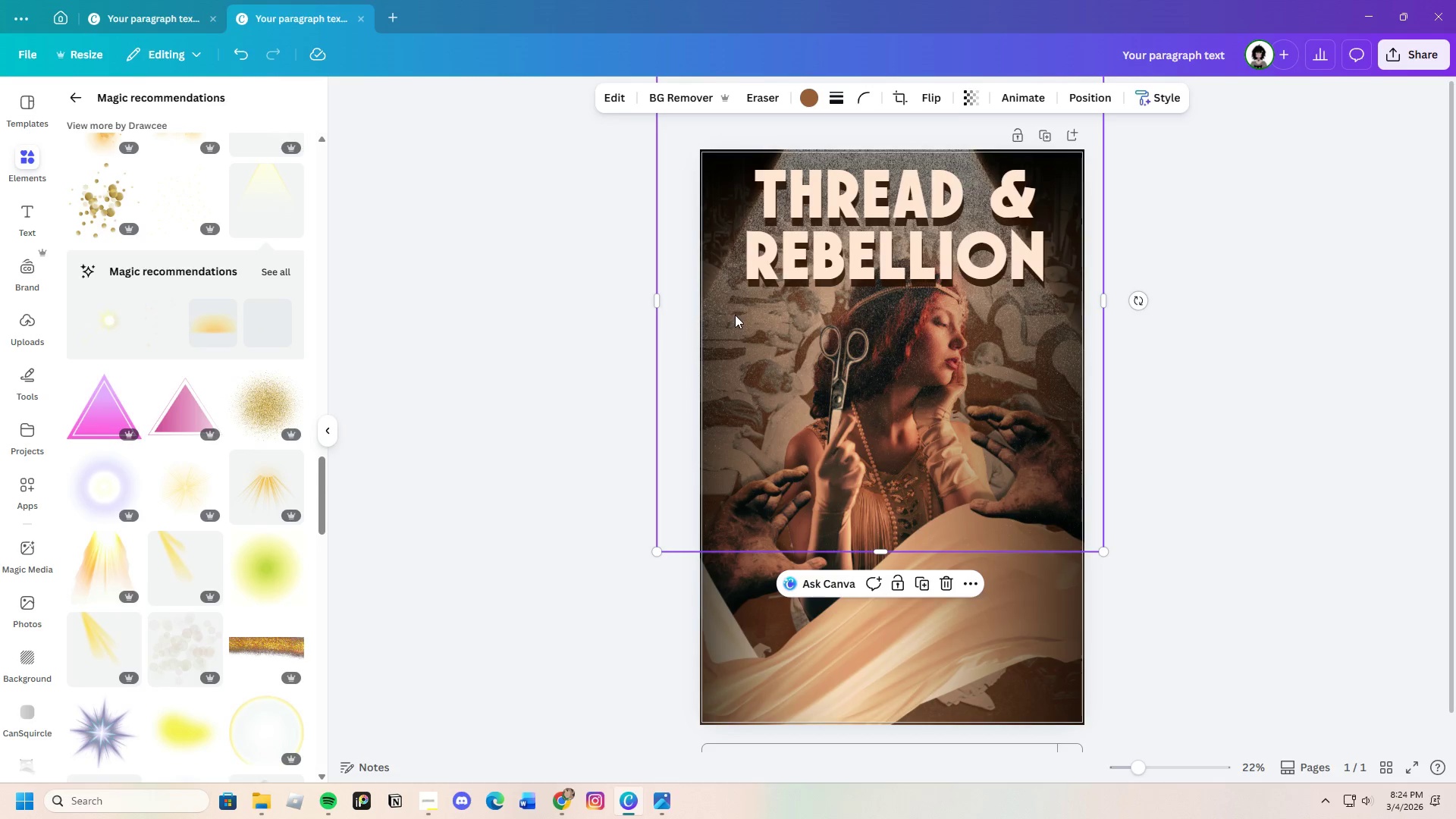 
left_click_drag(start_coordinate=[769, 318], to_coordinate=[779, 318])
 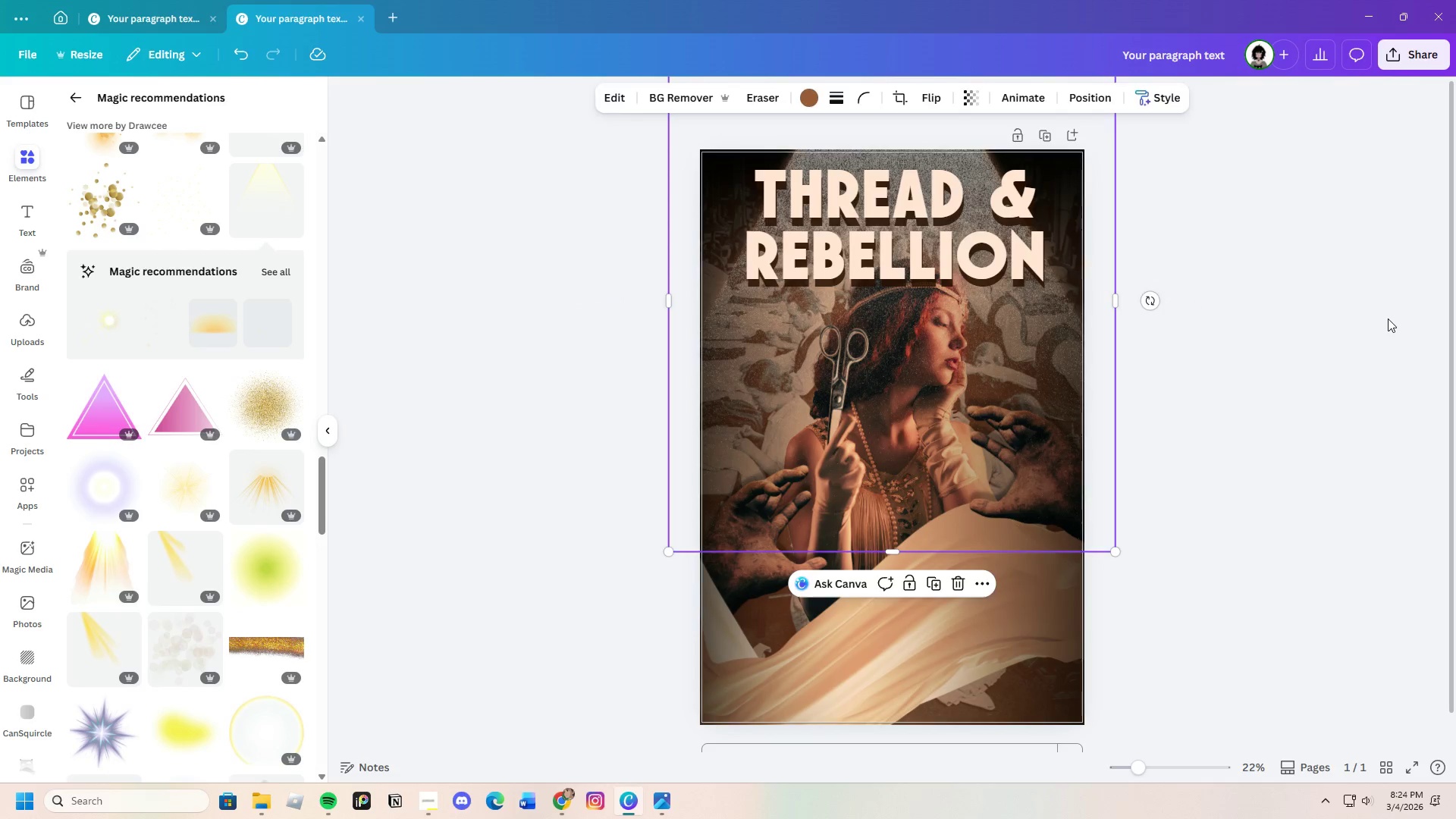 
left_click([1388, 318])
 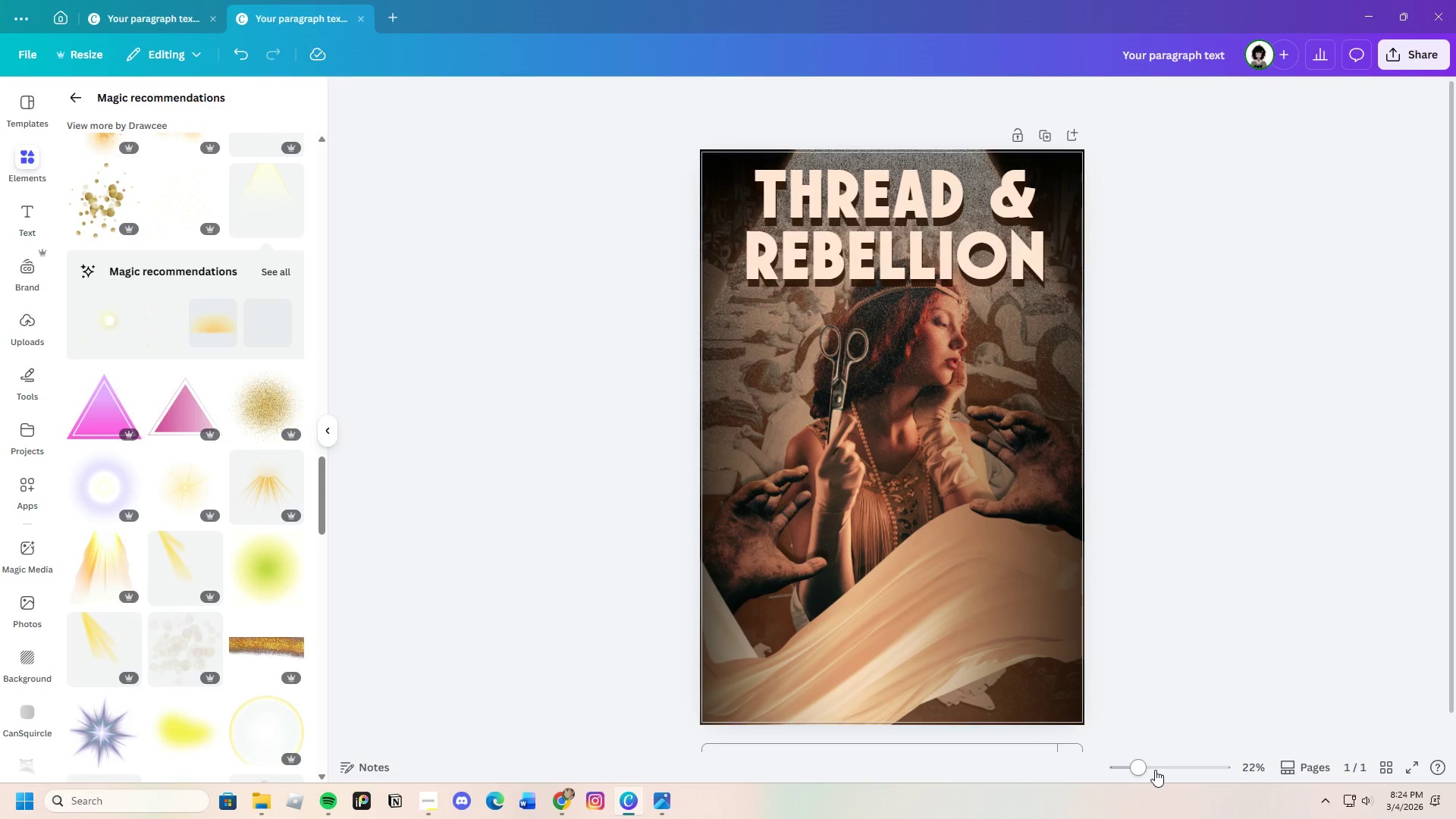 
left_click_drag(start_coordinate=[1155, 769], to_coordinate=[1138, 731])
 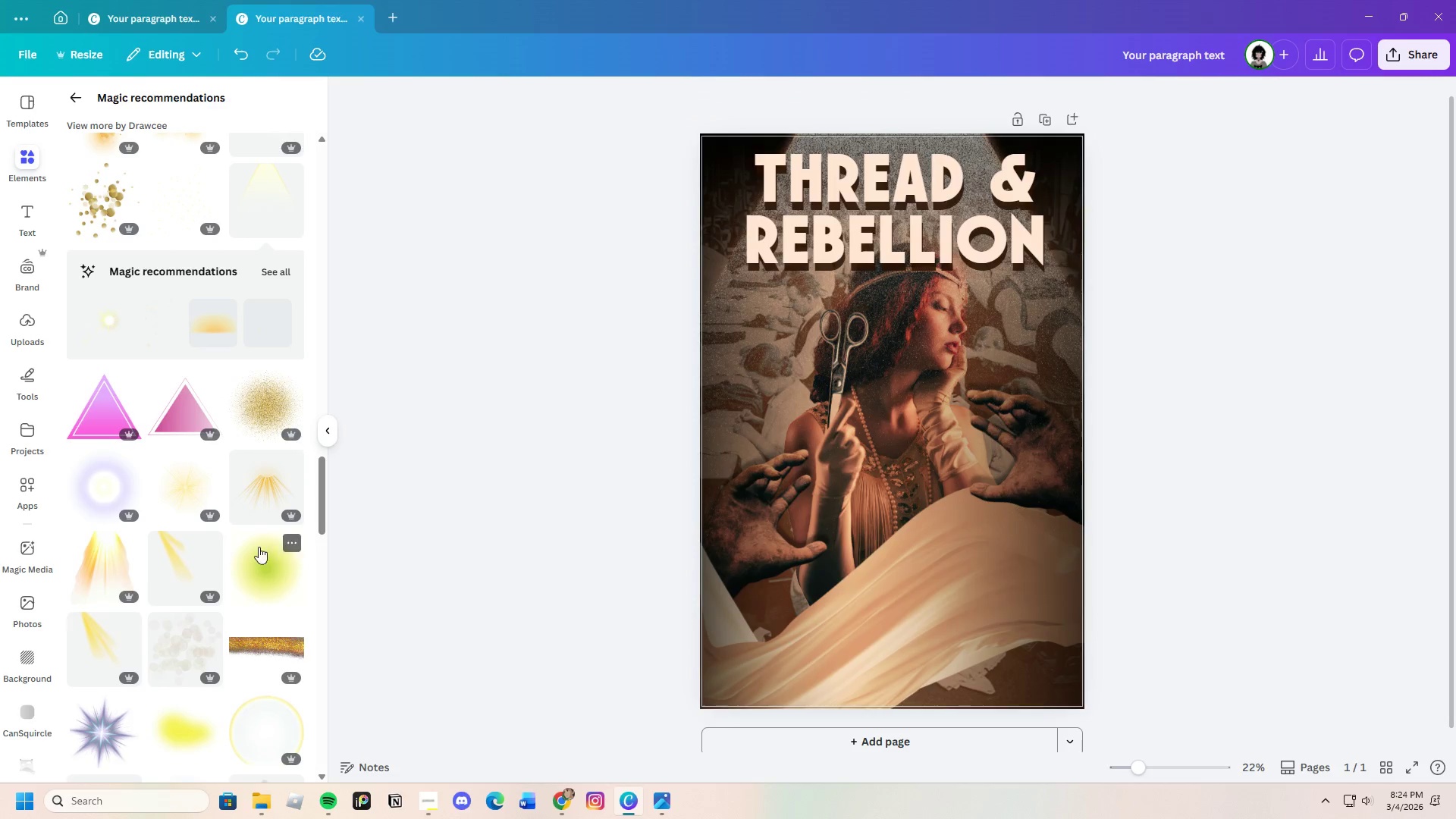 
scroll: coordinate [250, 563], scroll_direction: down, amount: 19.0
 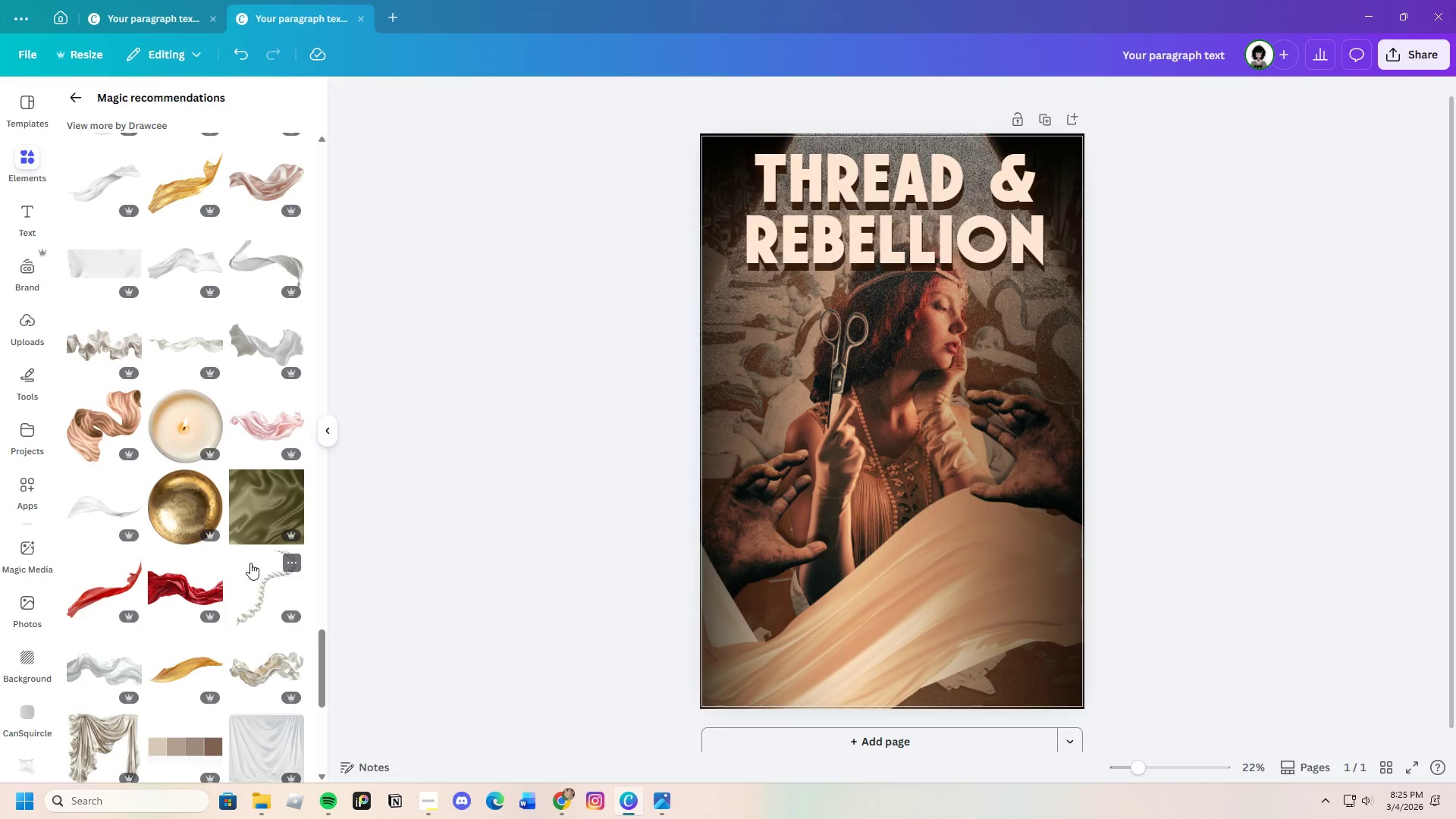 
wait(5.59)
 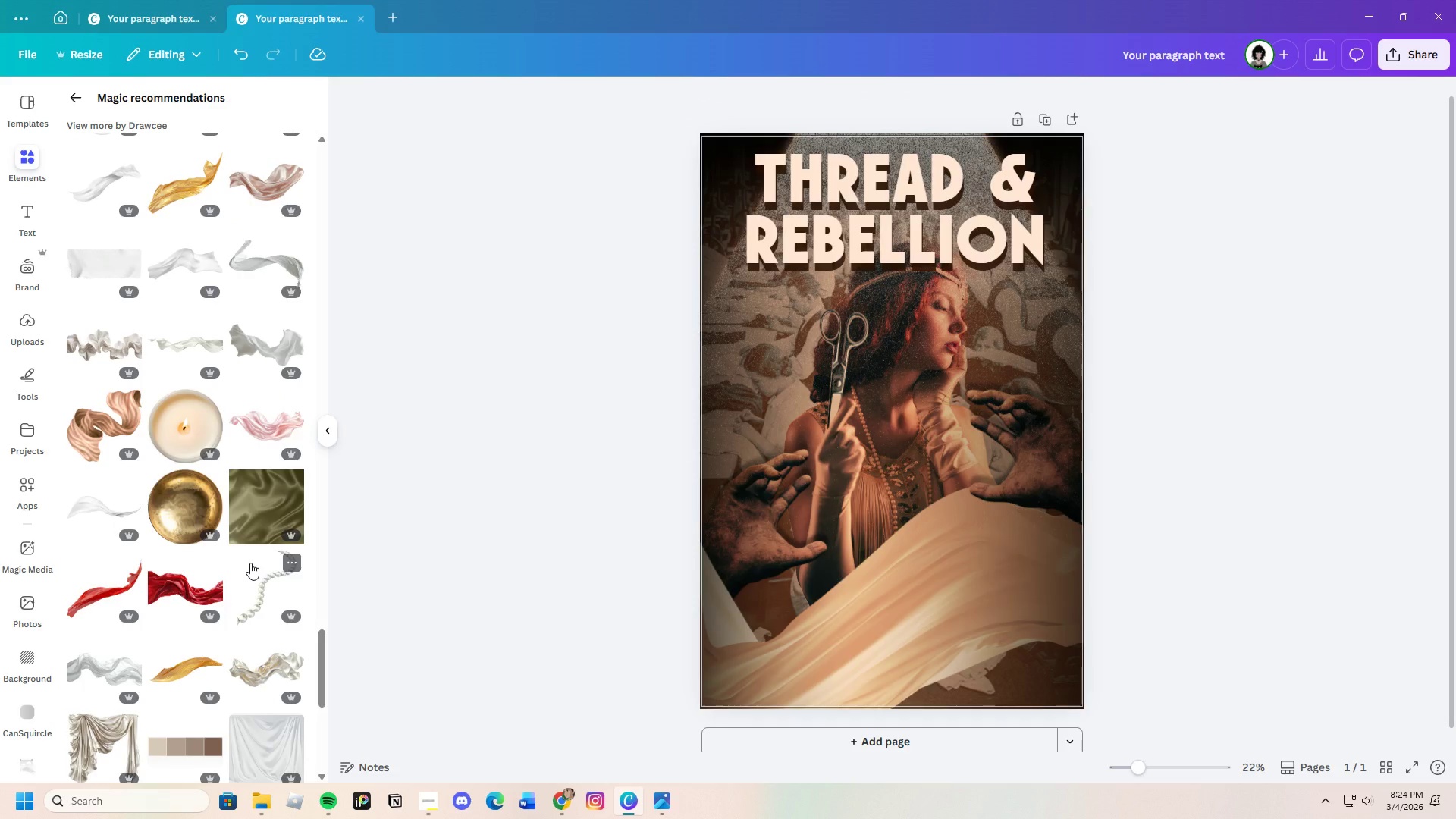 
scroll: coordinate [248, 554], scroll_direction: down, amount: 13.0
 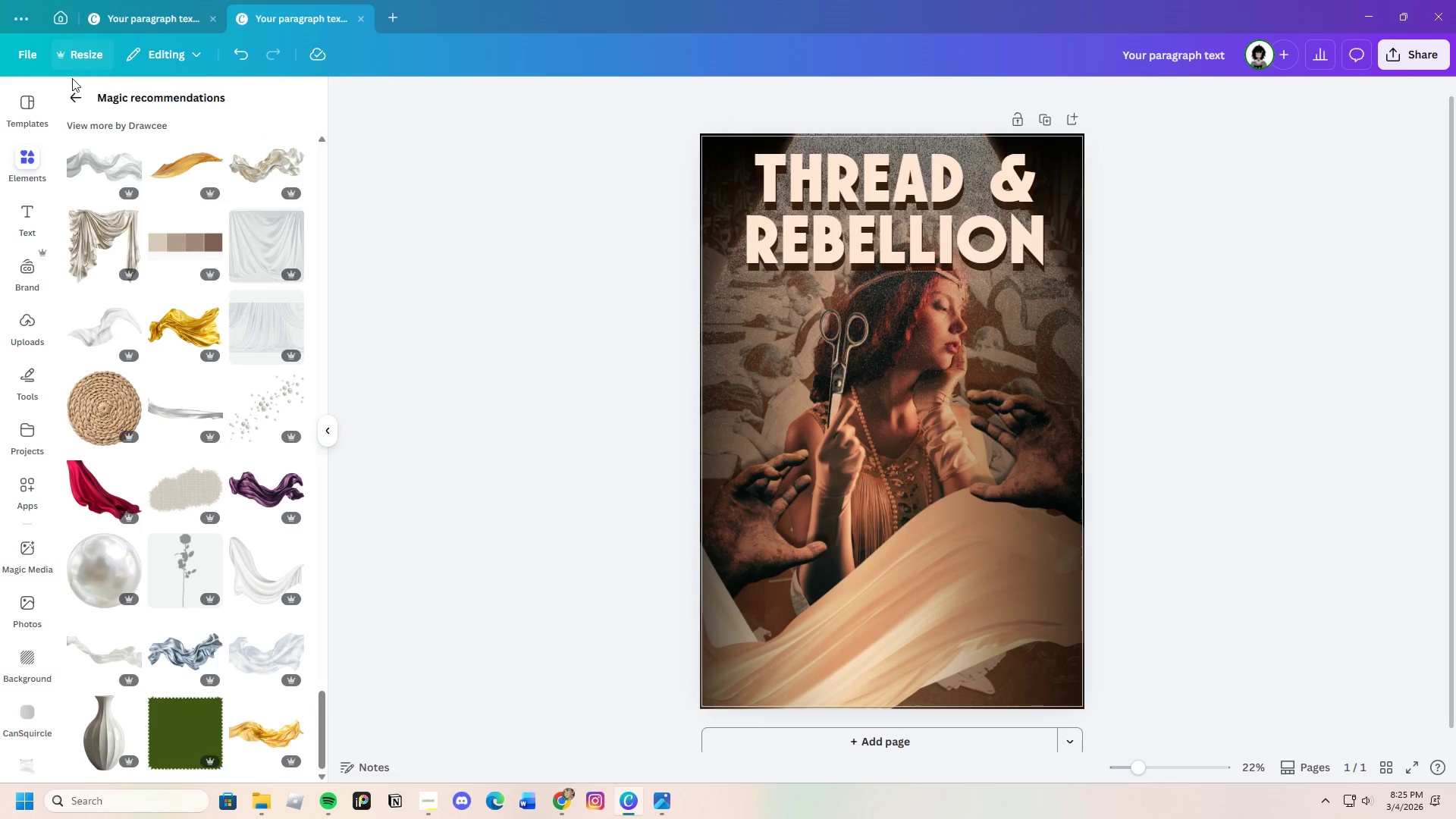 
left_click([72, 80])
 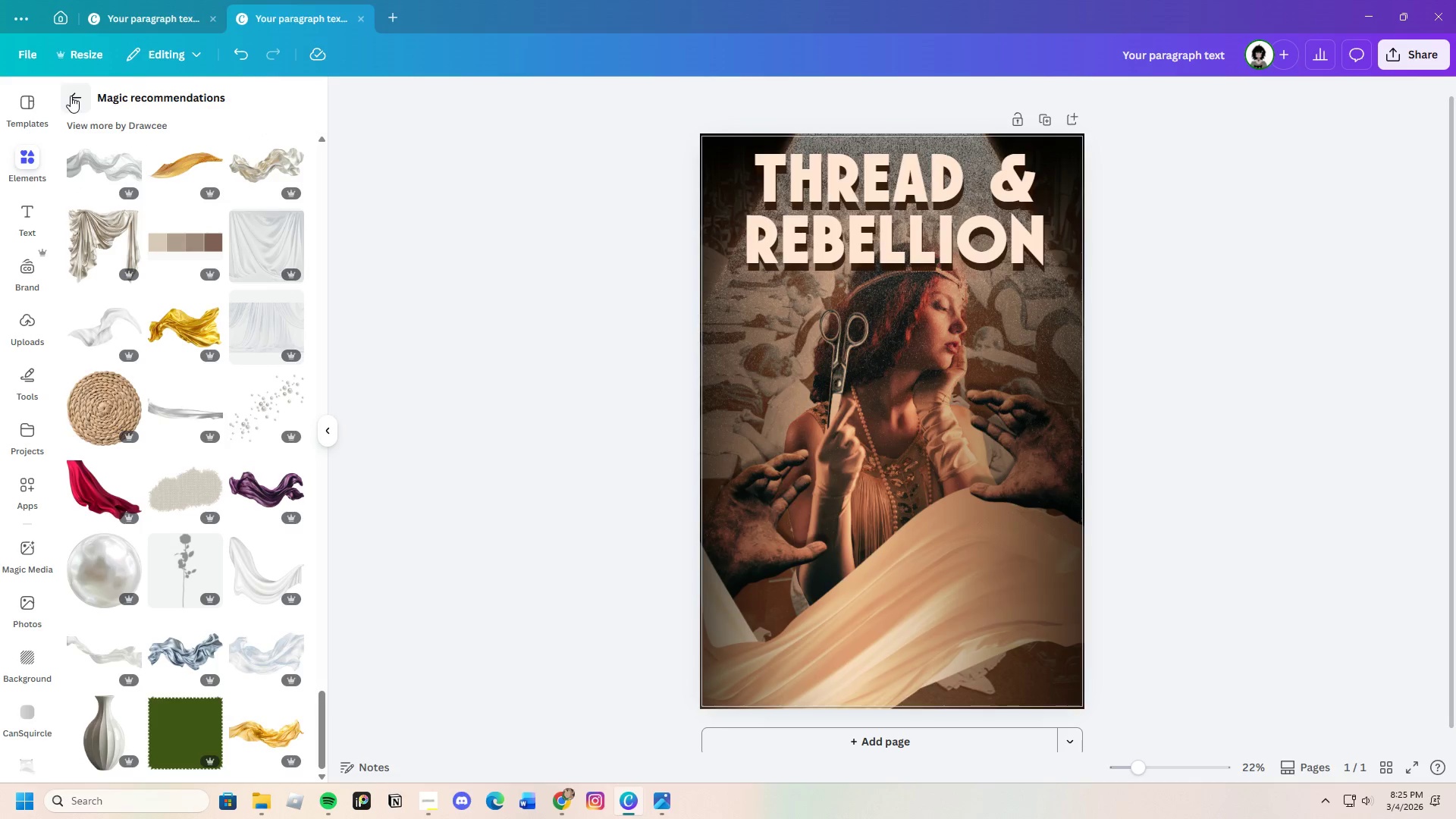 
left_click([71, 96])
 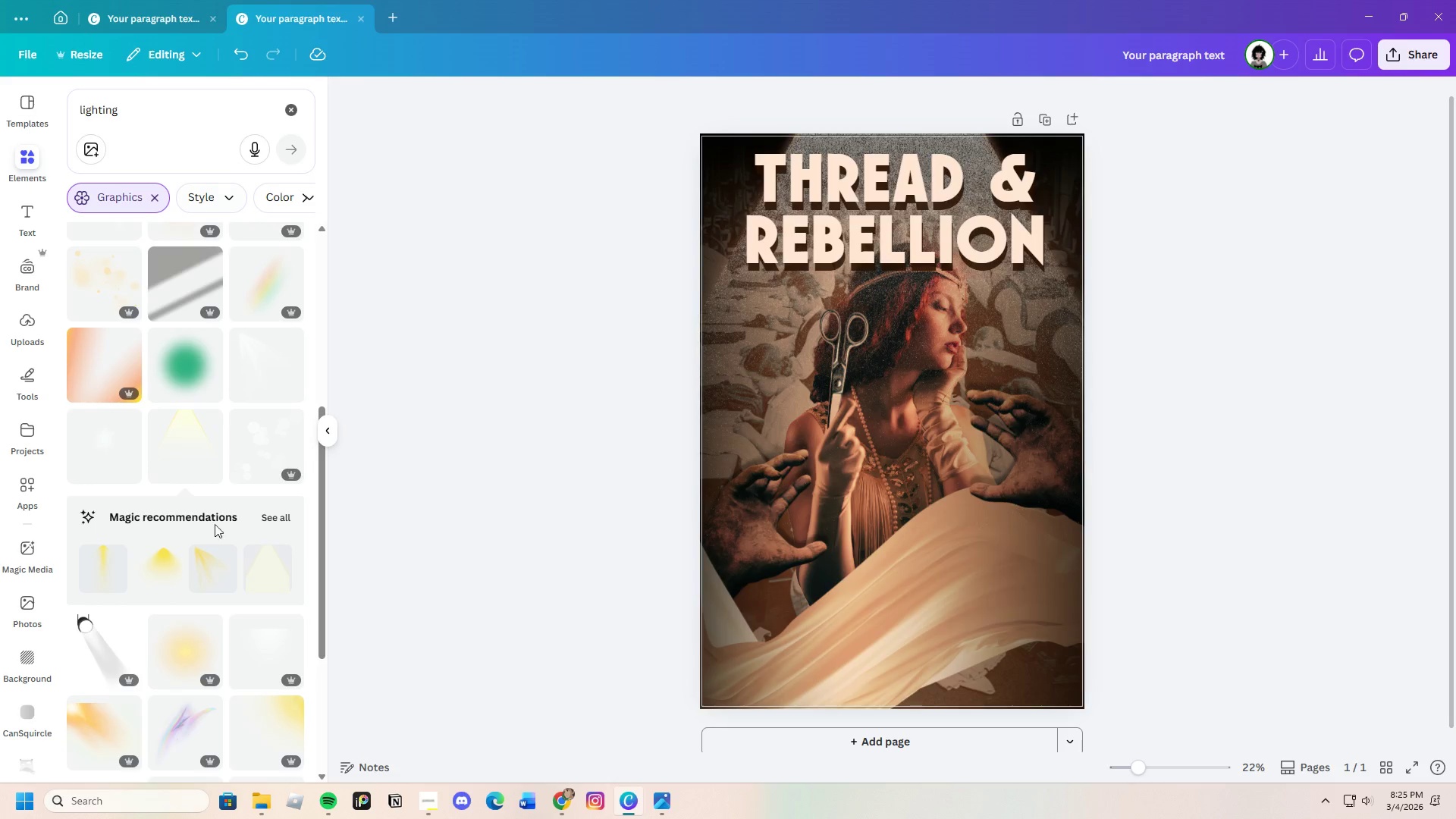 
scroll: coordinate [208, 561], scroll_direction: down, amount: 5.0
 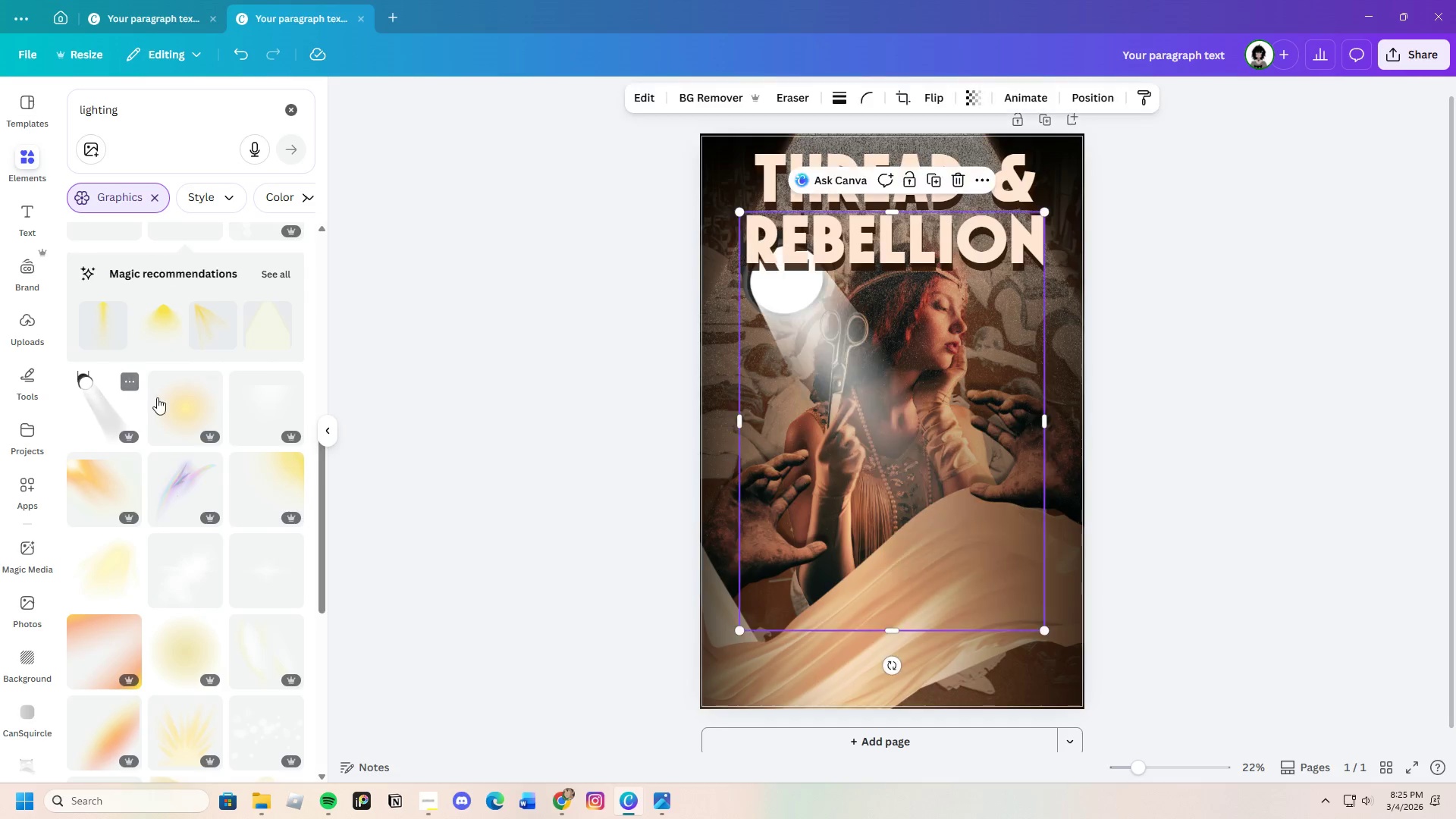 
left_click_drag(start_coordinate=[880, 436], to_coordinate=[516, 488])
 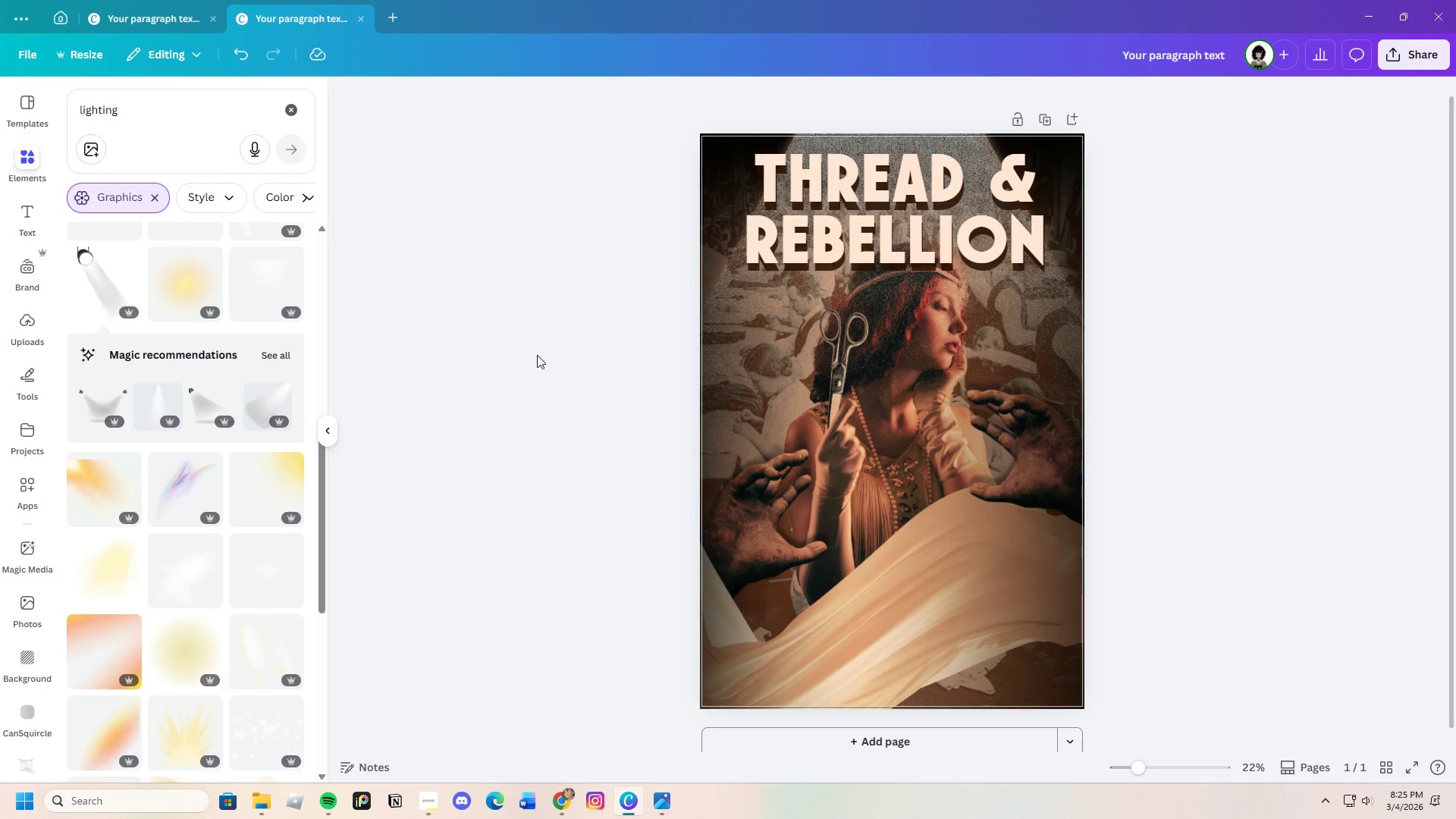 
left_click_drag(start_coordinate=[538, 356], to_coordinate=[687, 365])
 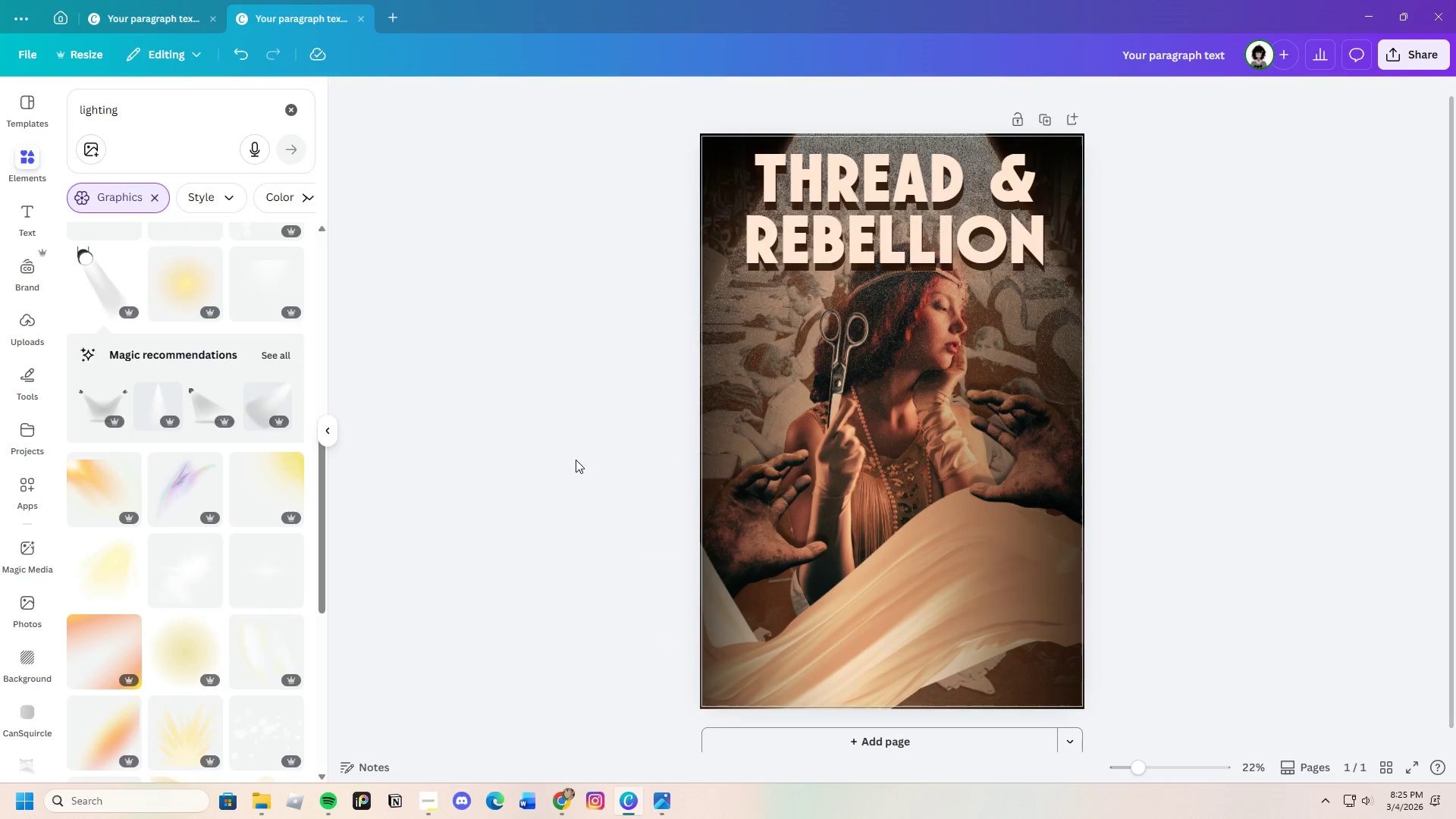 
left_click_drag(start_coordinate=[576, 460], to_coordinate=[578, 464])
 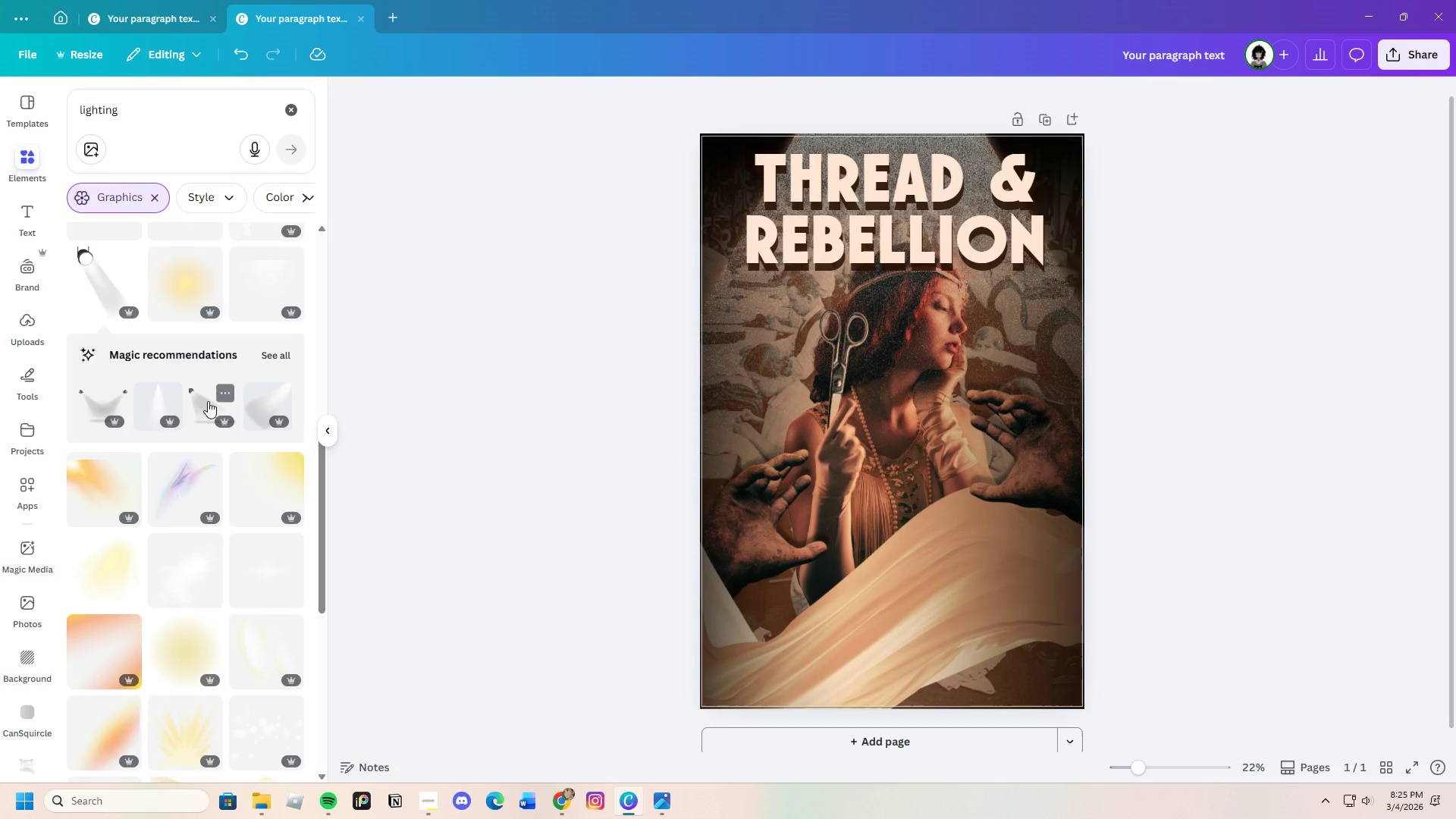 
left_click([281, 344])
 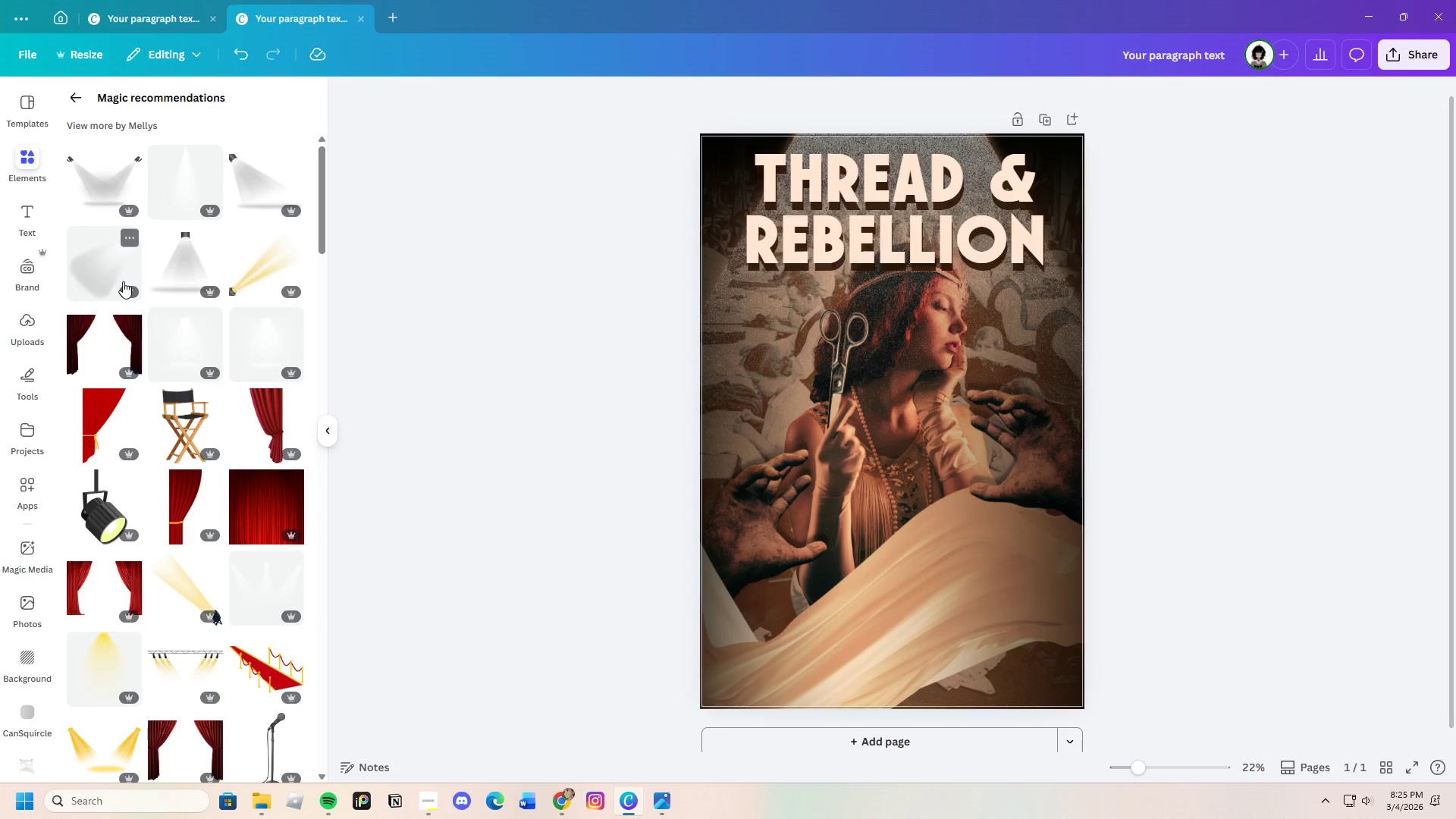 
left_click([187, 259])
 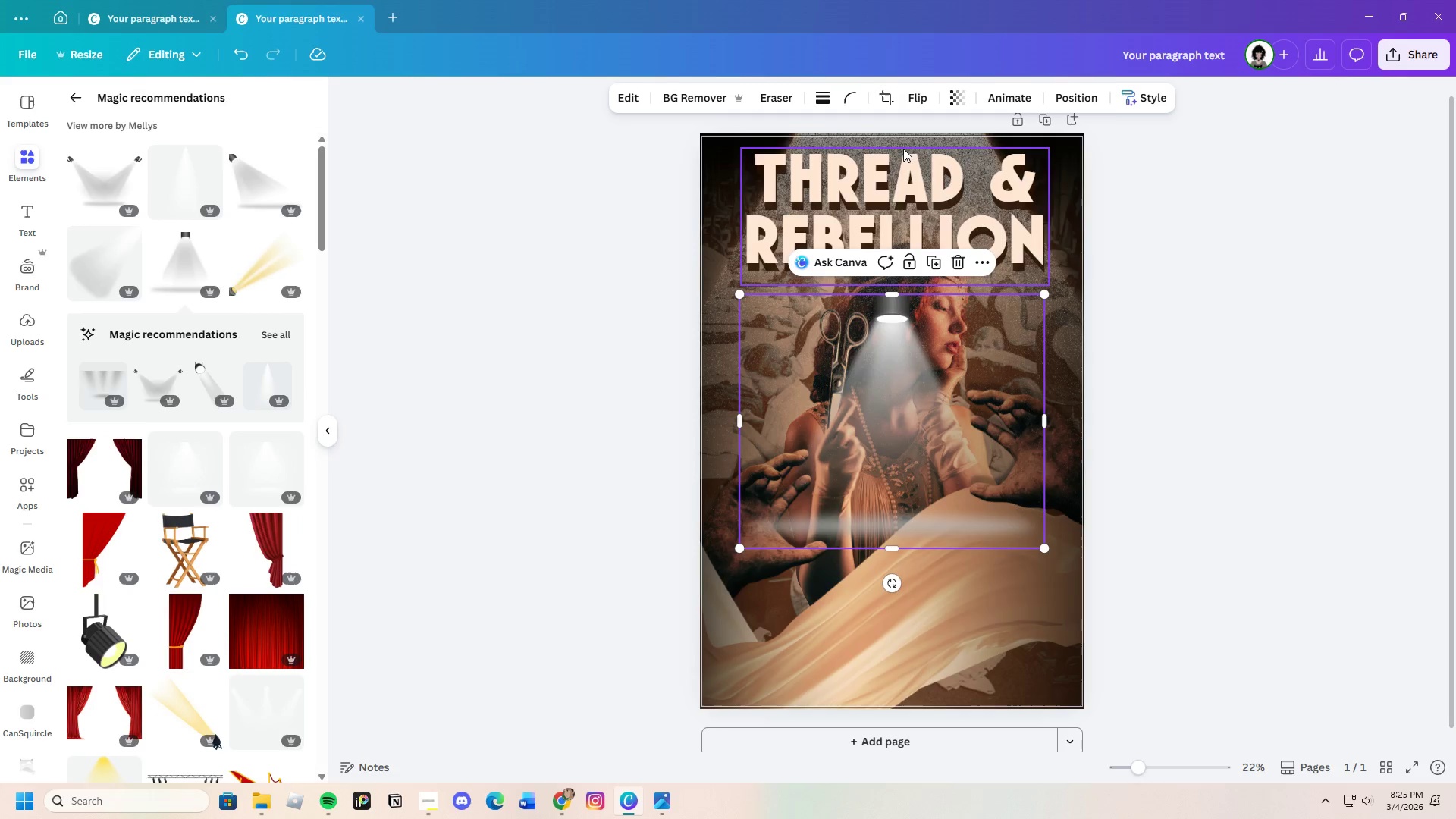 
left_click([903, 136])
 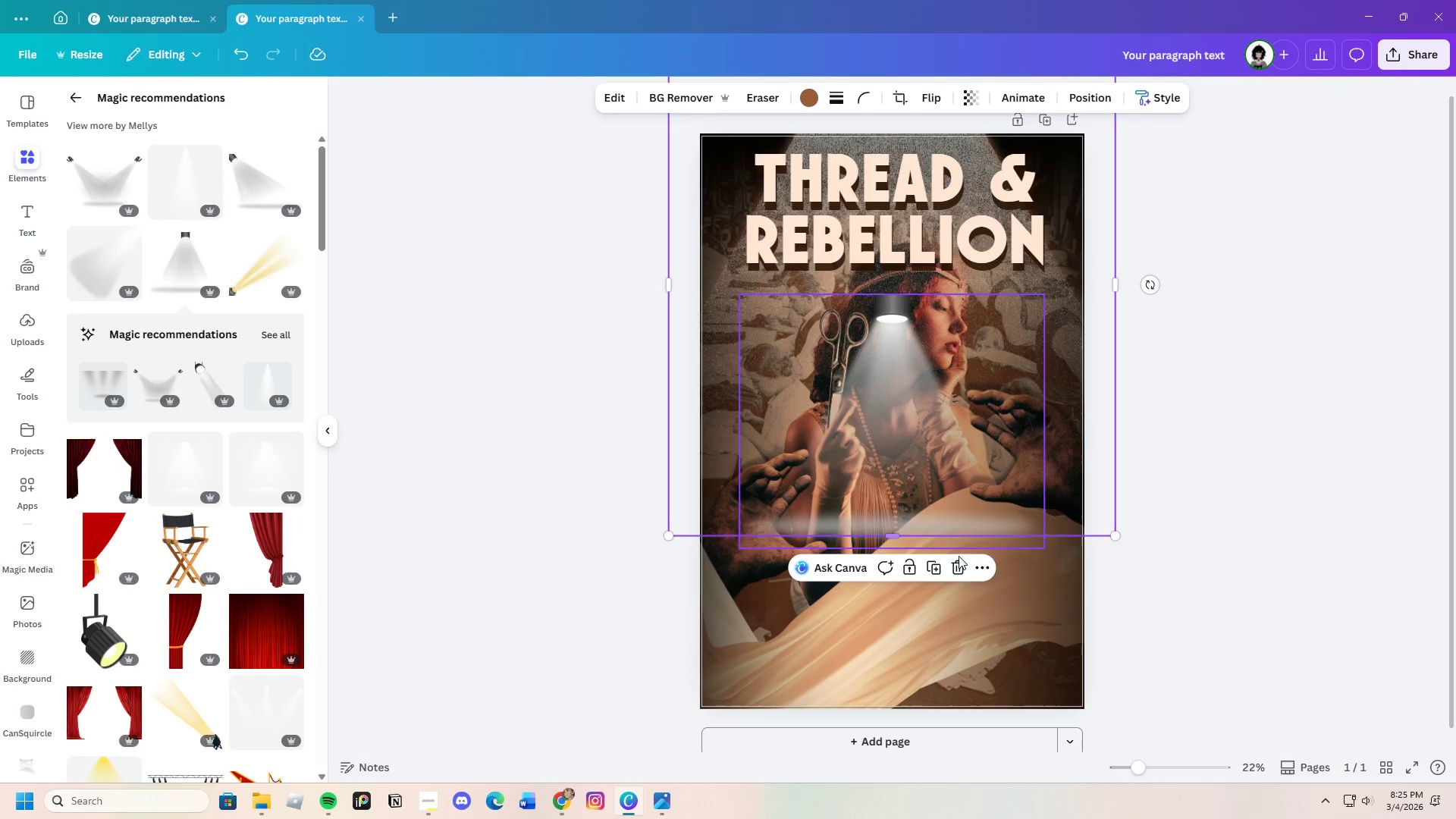 
left_click_drag(start_coordinate=[956, 572], to_coordinate=[960, 573])
 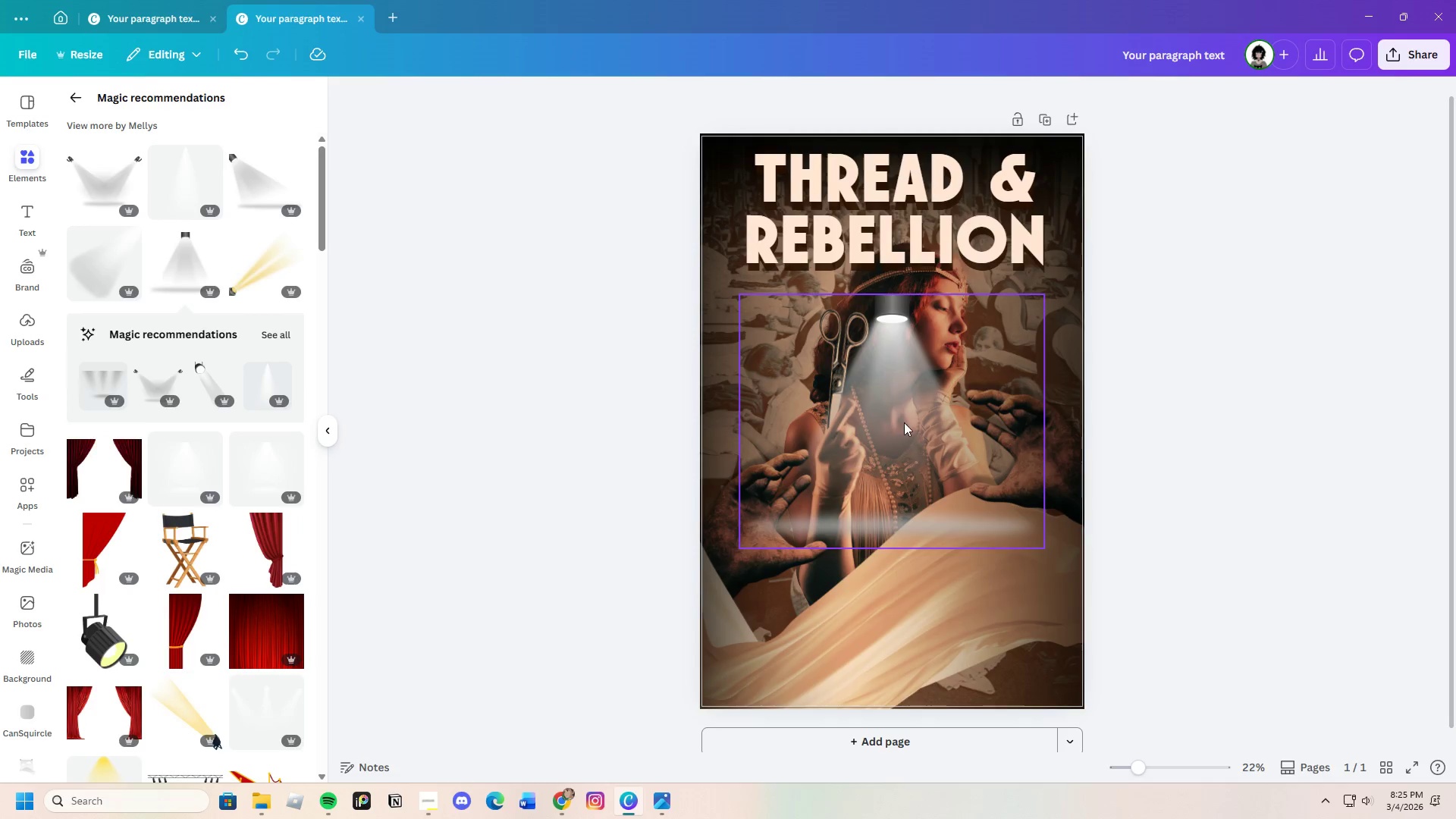 
left_click_drag(start_coordinate=[904, 423], to_coordinate=[883, 211])
 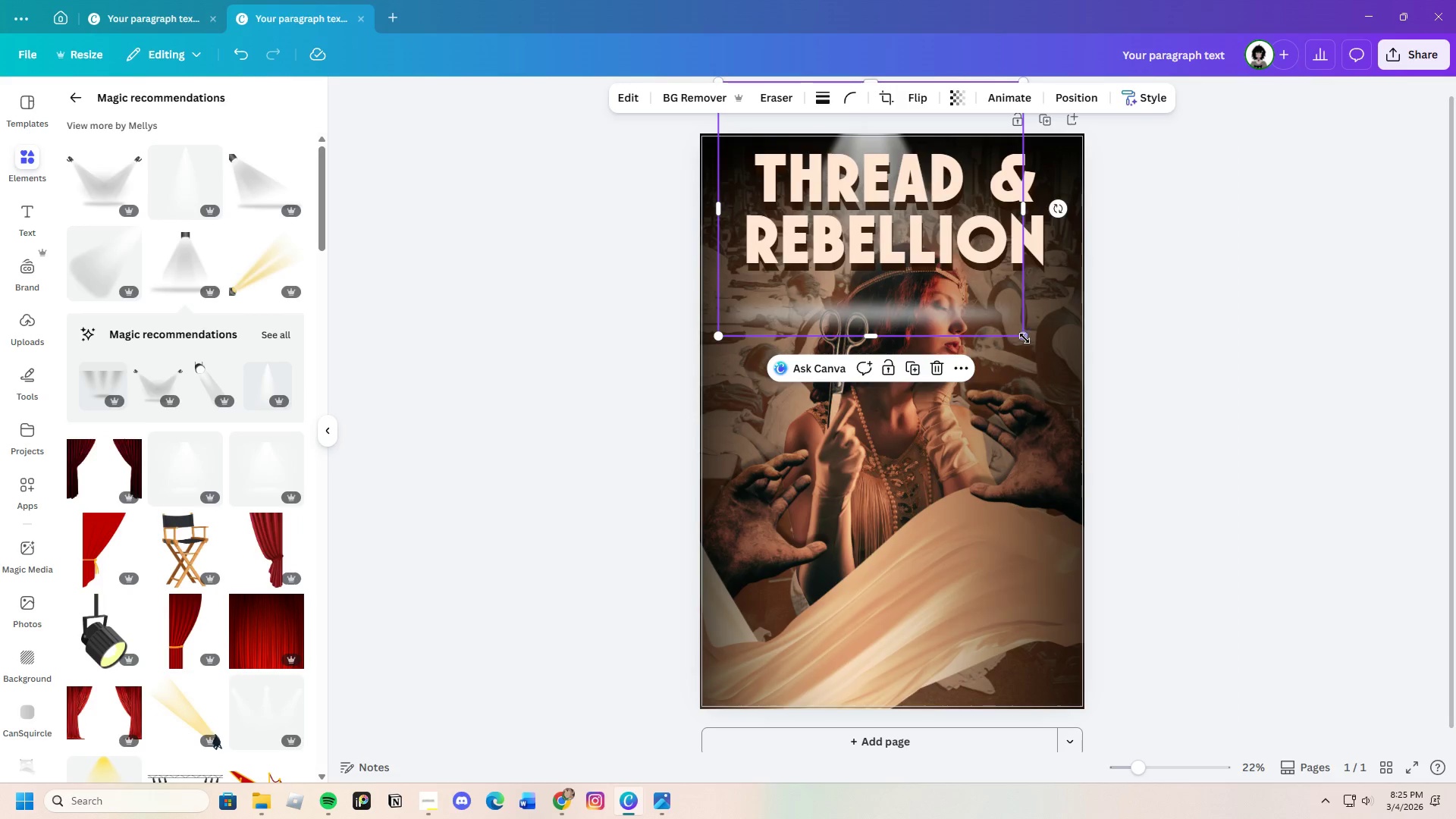 
left_click_drag(start_coordinate=[1026, 337], to_coordinate=[1237, 745])
 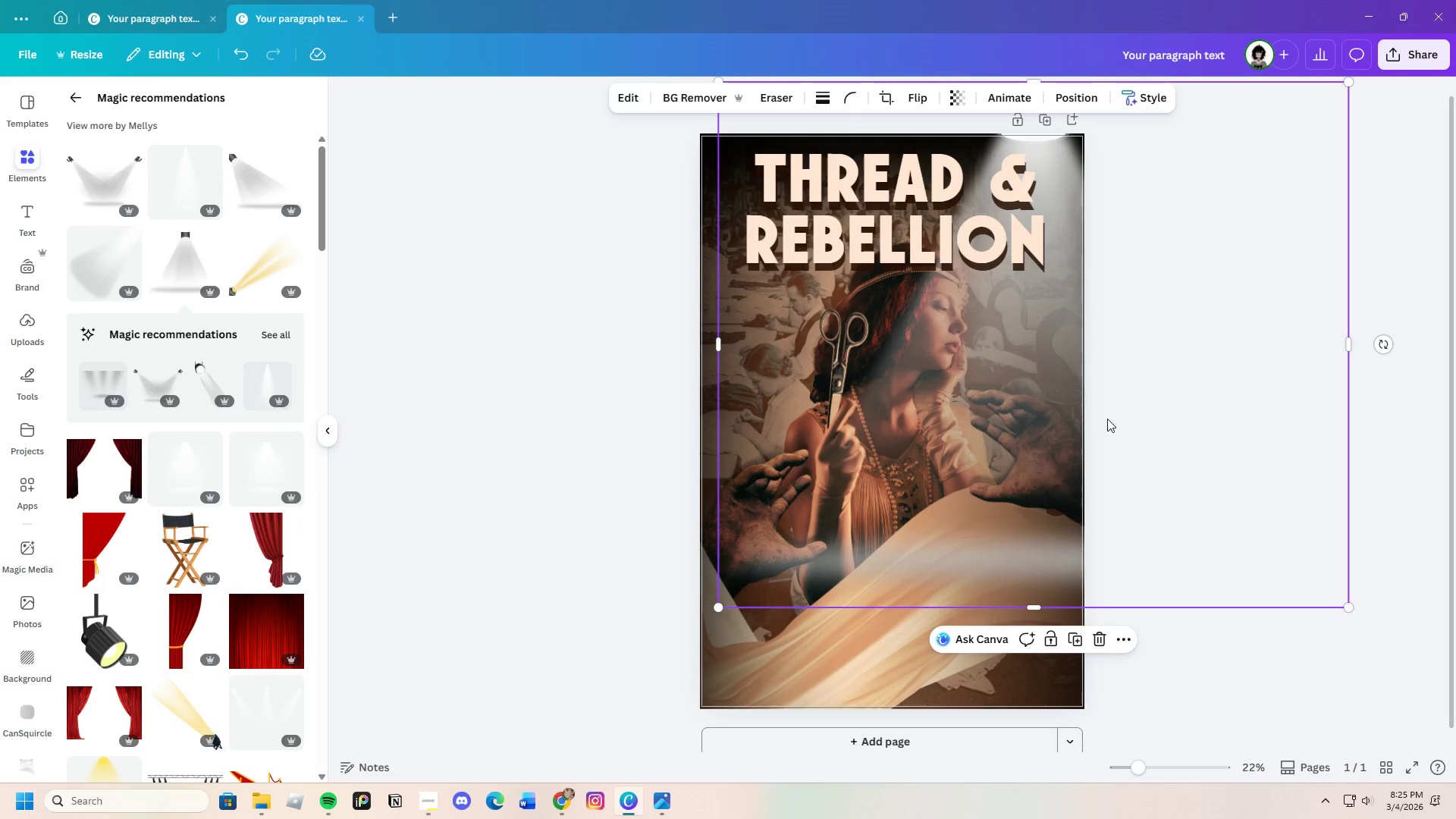 
left_click_drag(start_coordinate=[1106, 418], to_coordinate=[965, 375])
 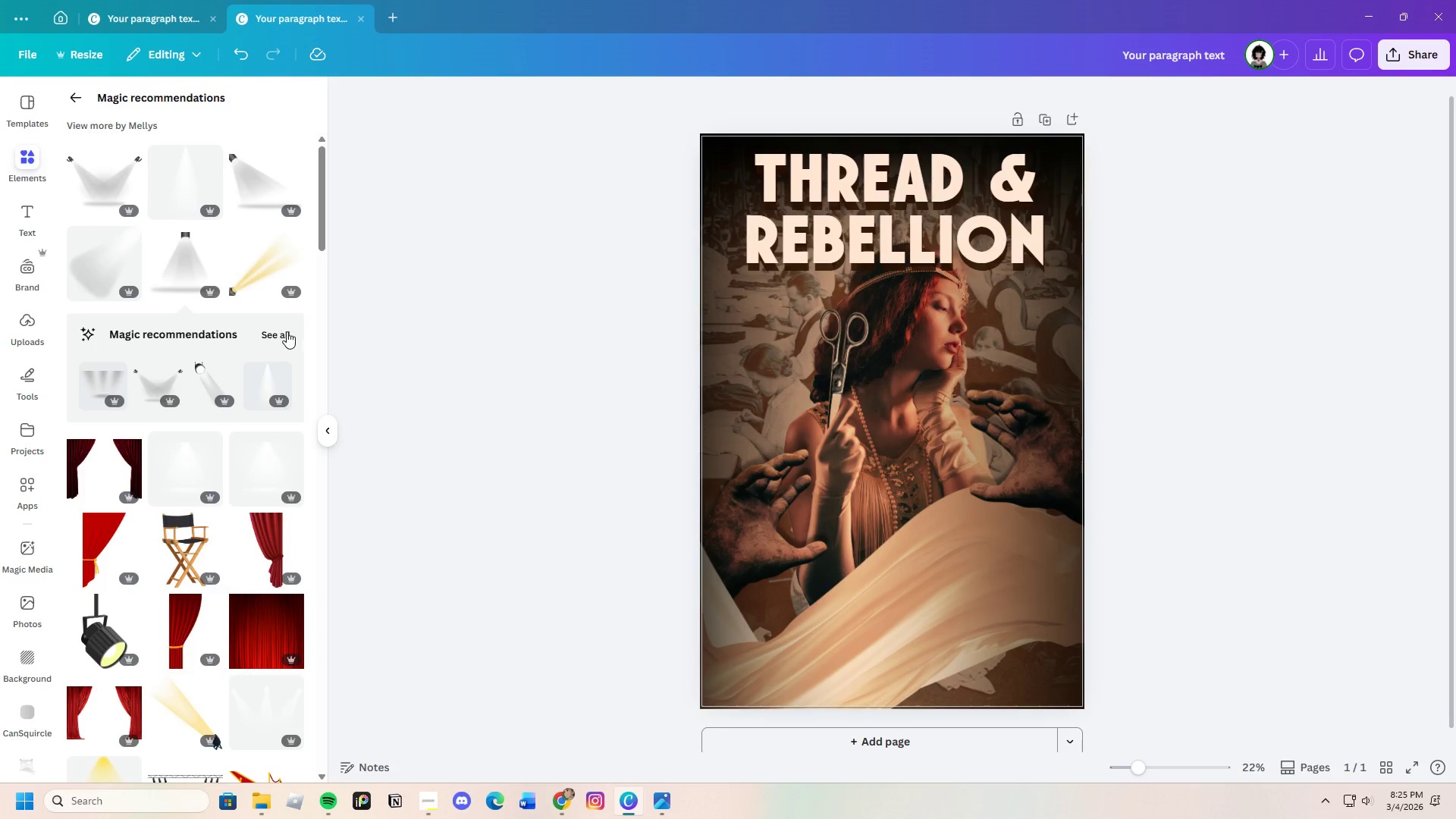 
left_click([275, 330])
 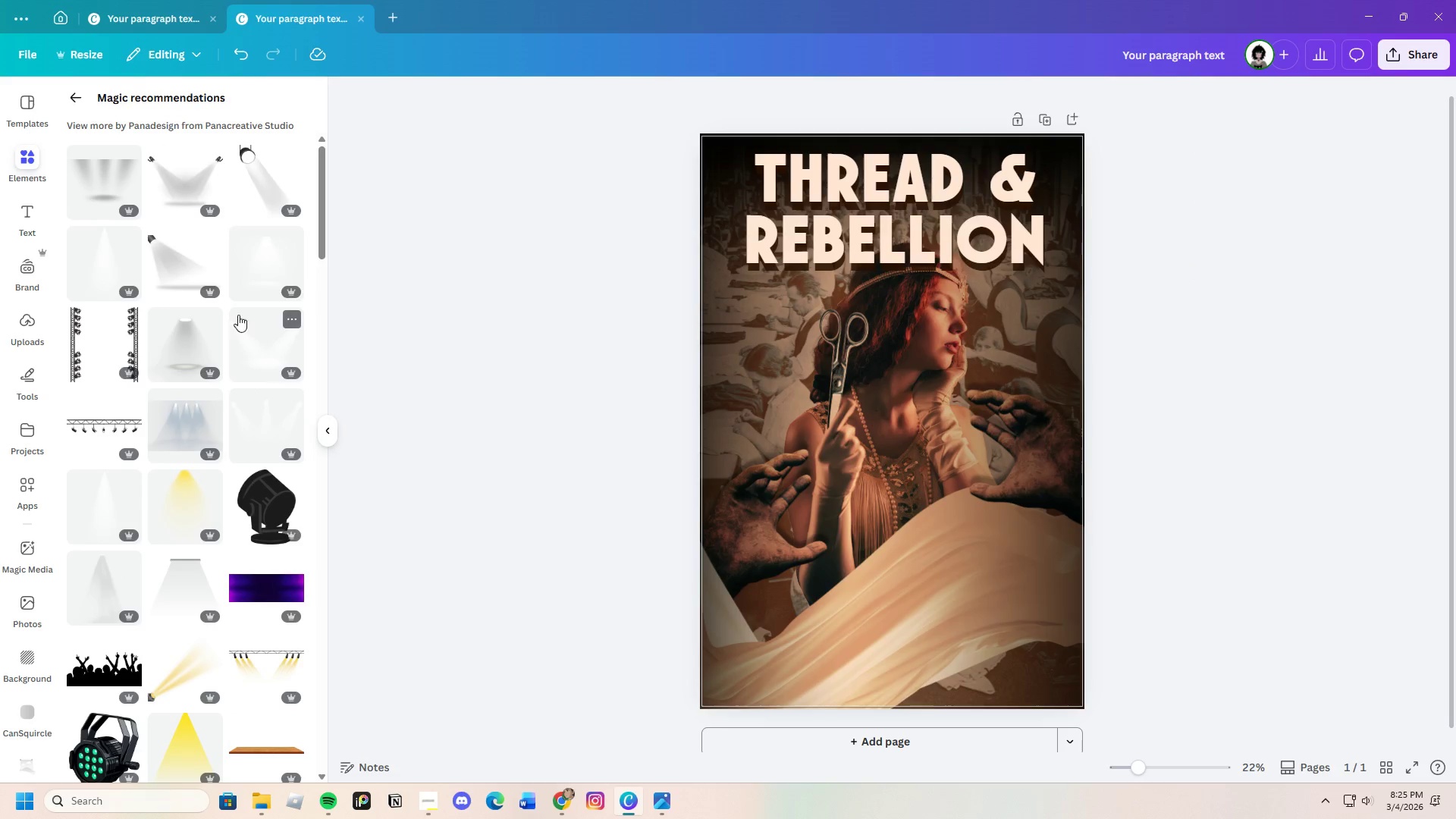 
left_click([185, 266])
 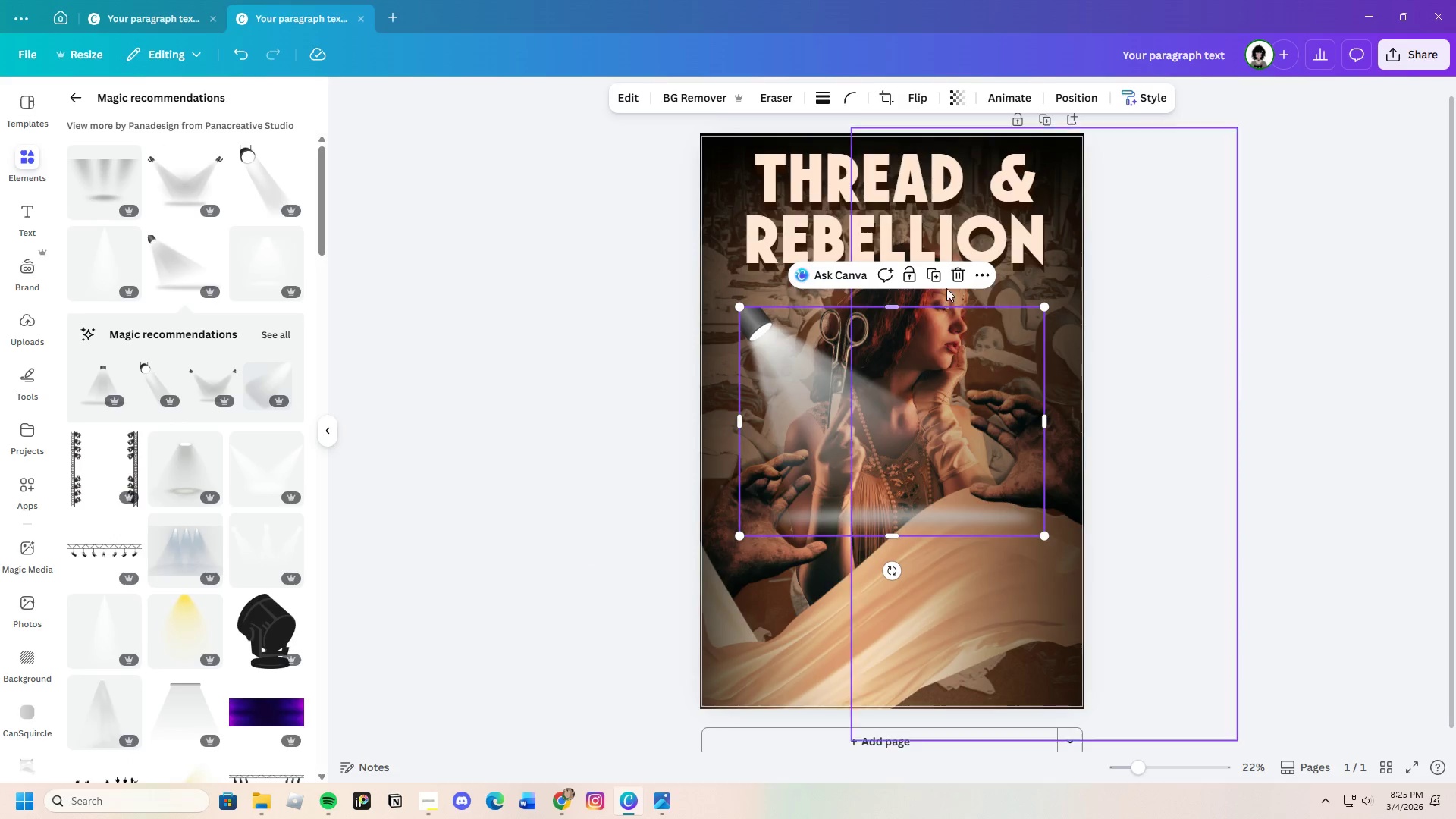 
left_click_drag(start_coordinate=[958, 274], to_coordinate=[949, 274])
 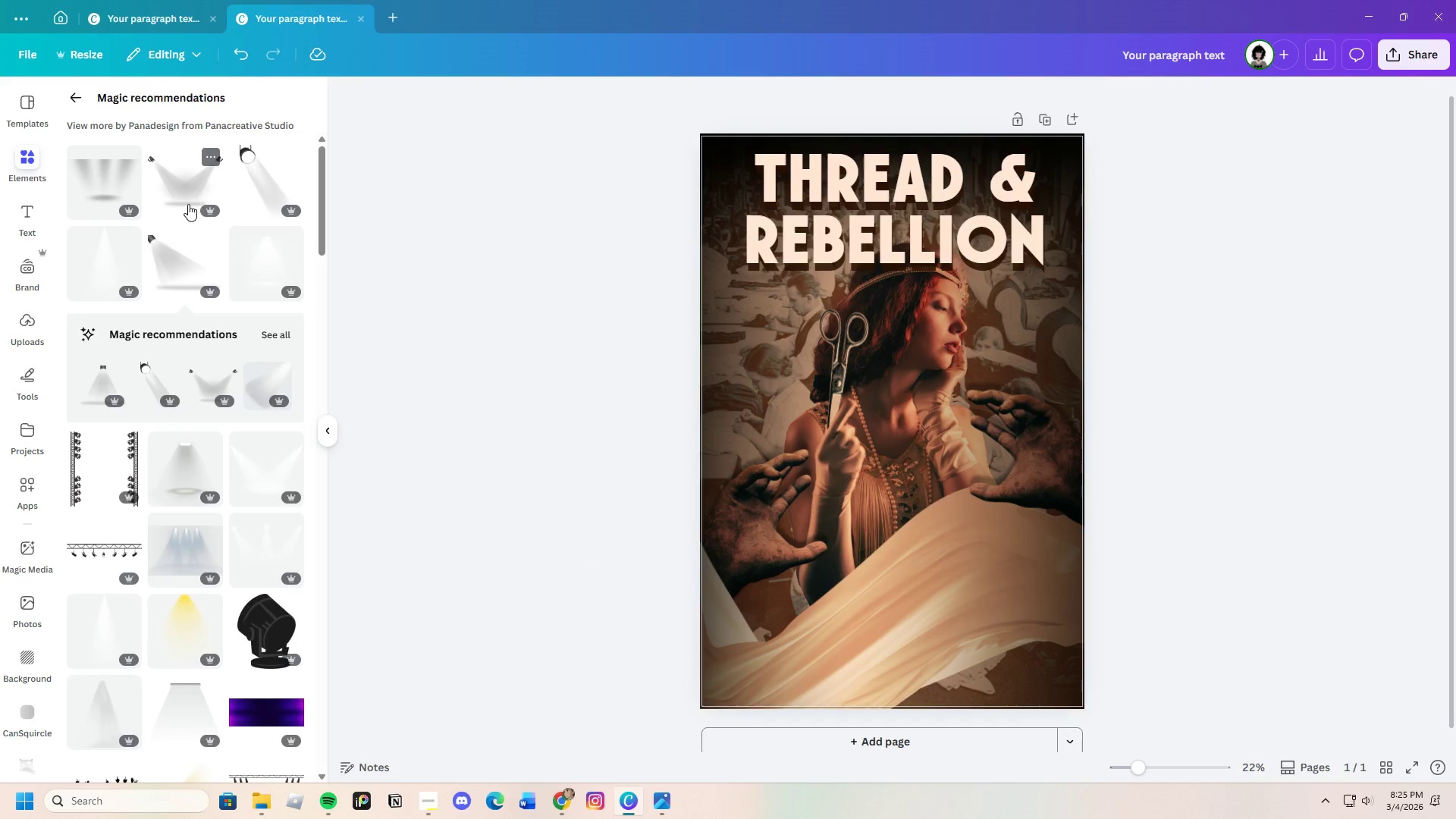 
scroll: coordinate [249, 519], scroll_direction: down, amount: 4.0
 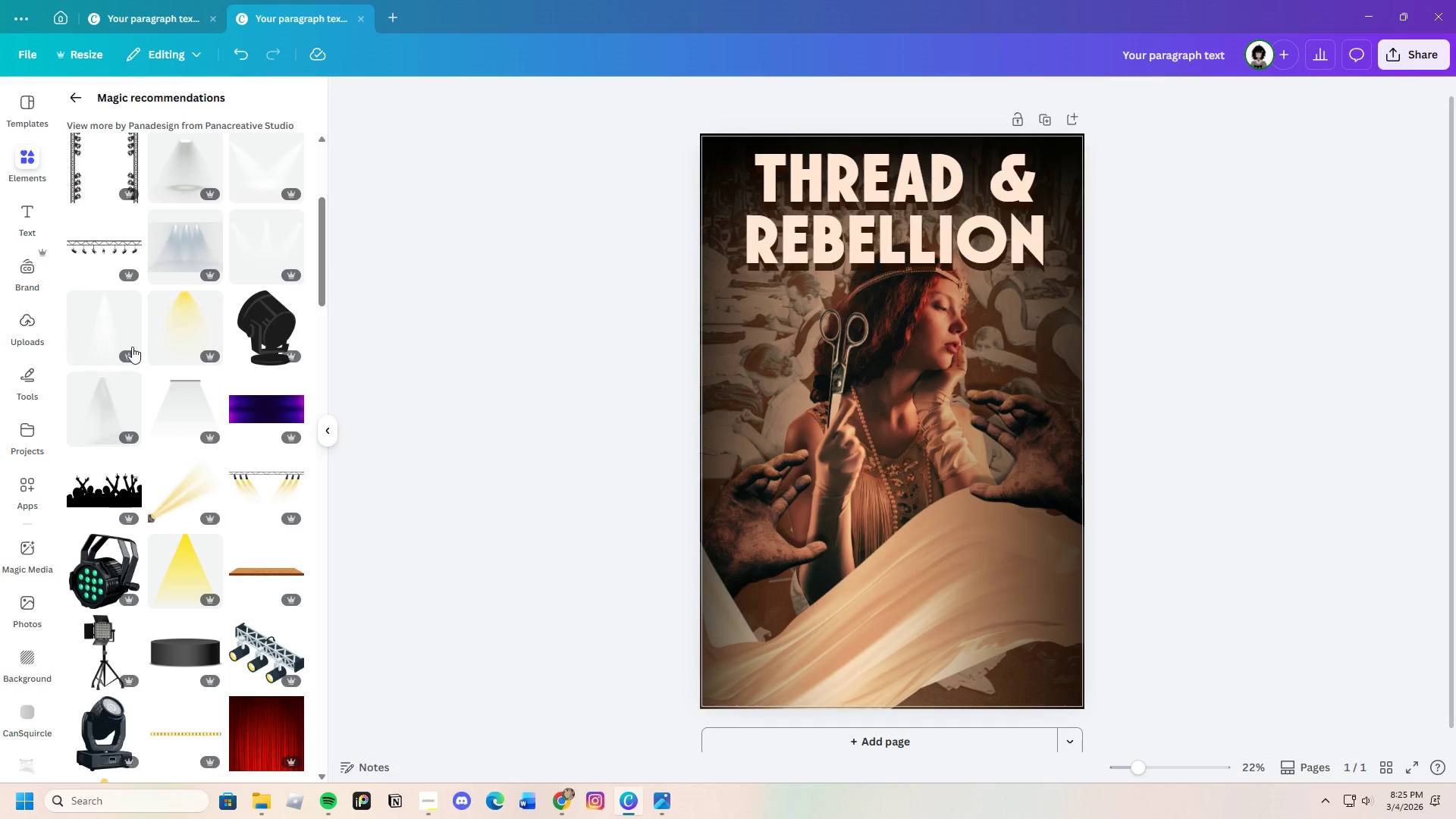 
left_click([83, 326])
 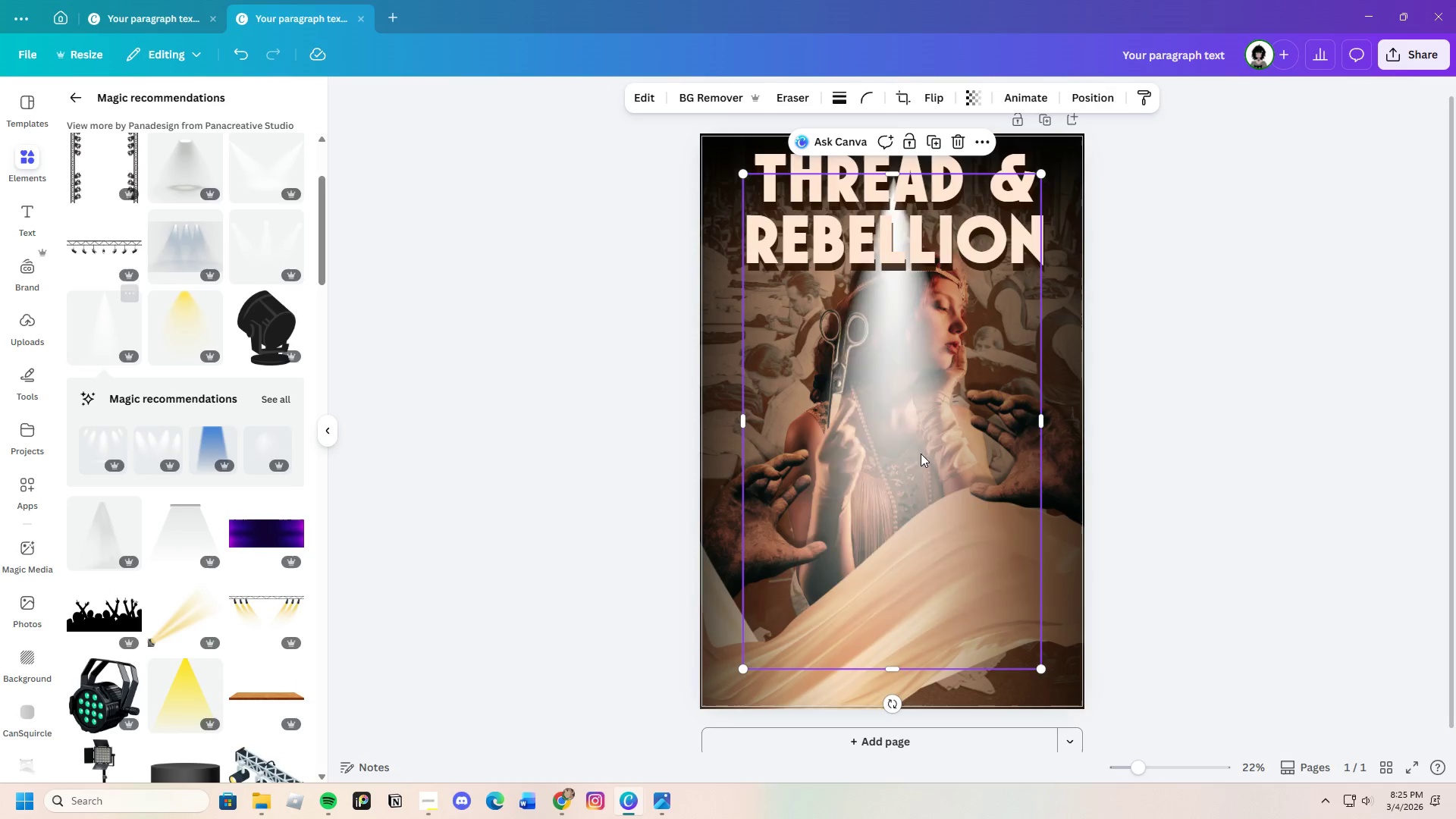 
left_click_drag(start_coordinate=[935, 488], to_coordinate=[920, 506])
 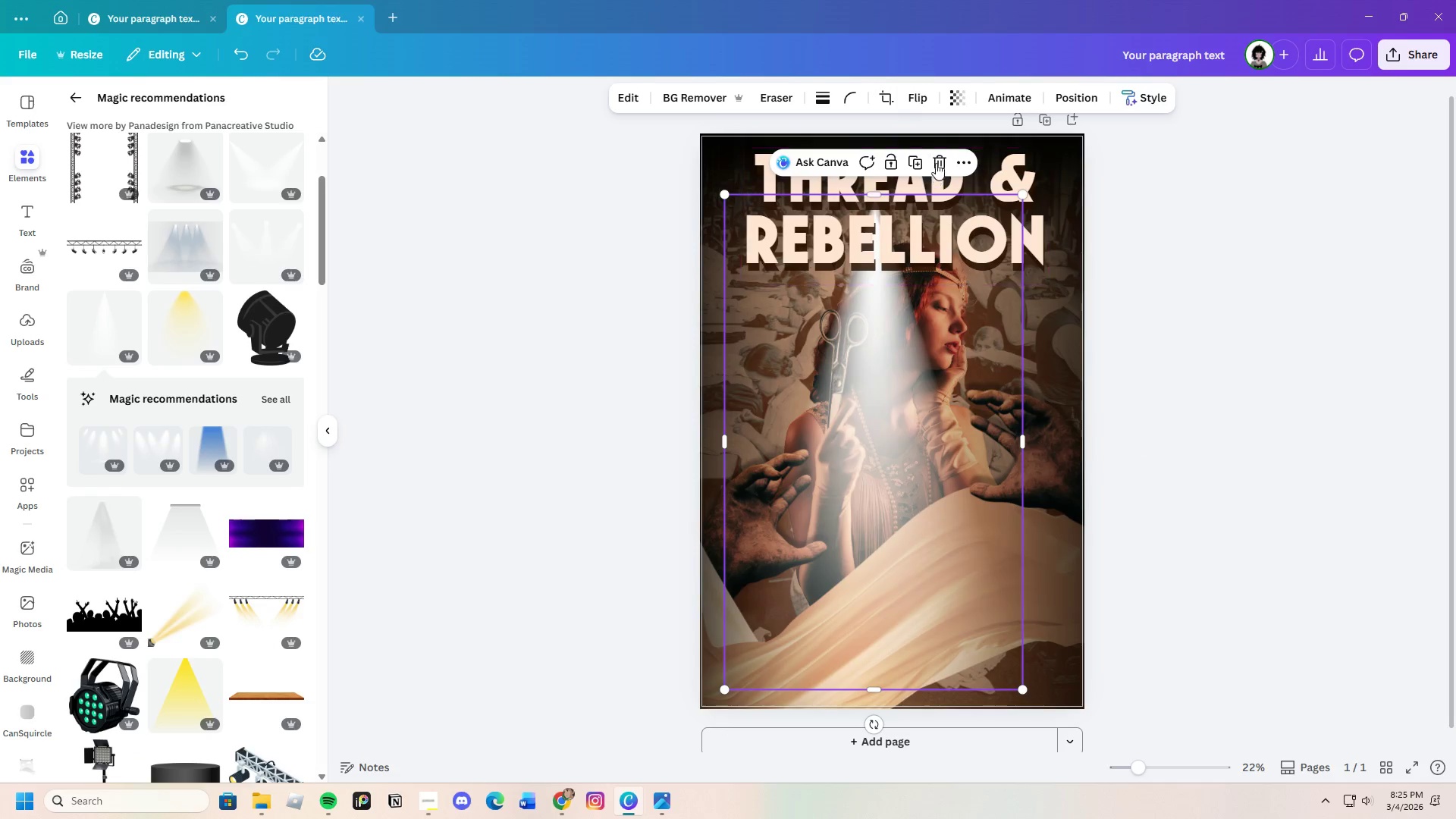 
left_click([937, 162])
 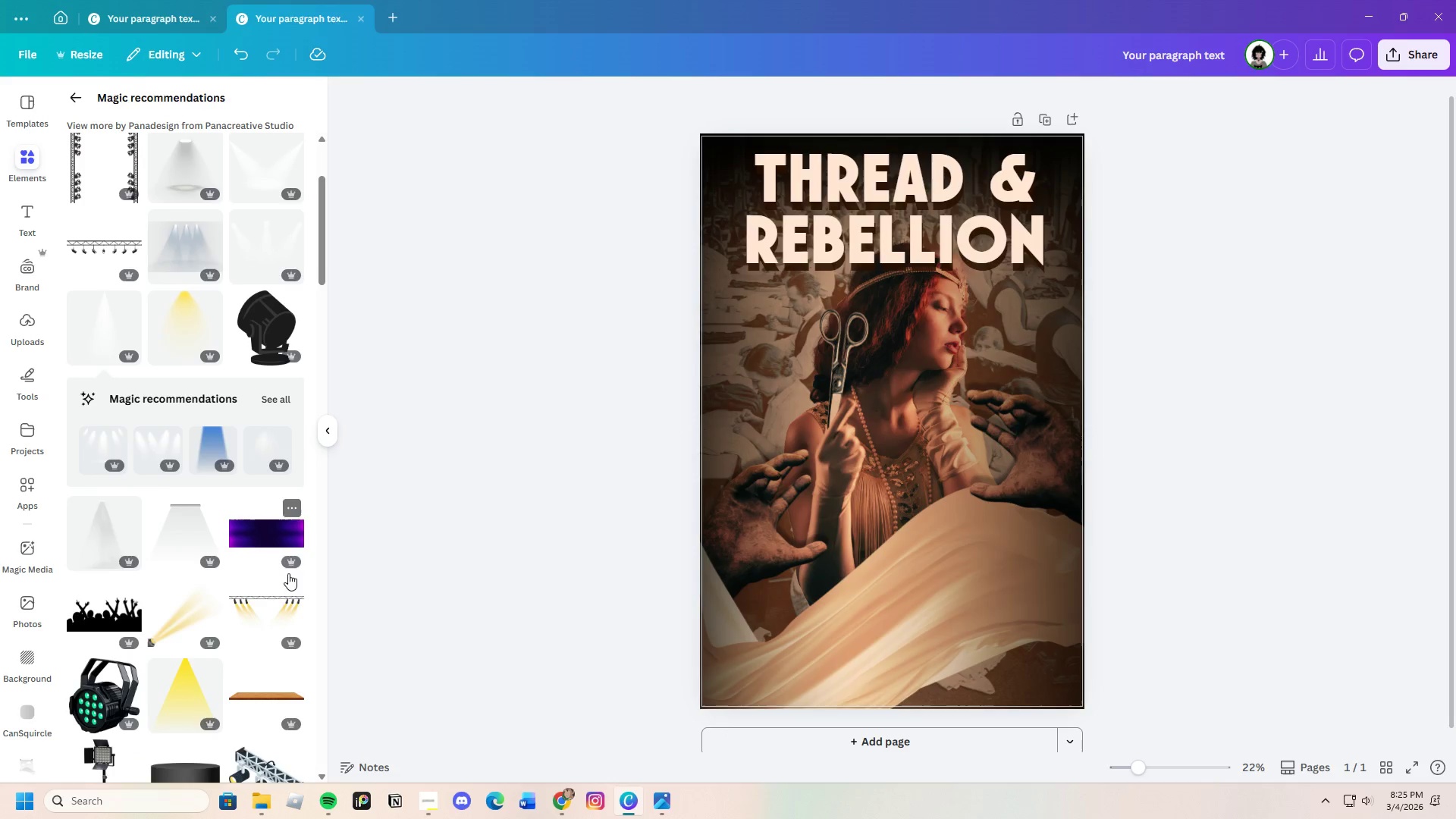 
scroll: coordinate [209, 679], scroll_direction: down, amount: 24.0
 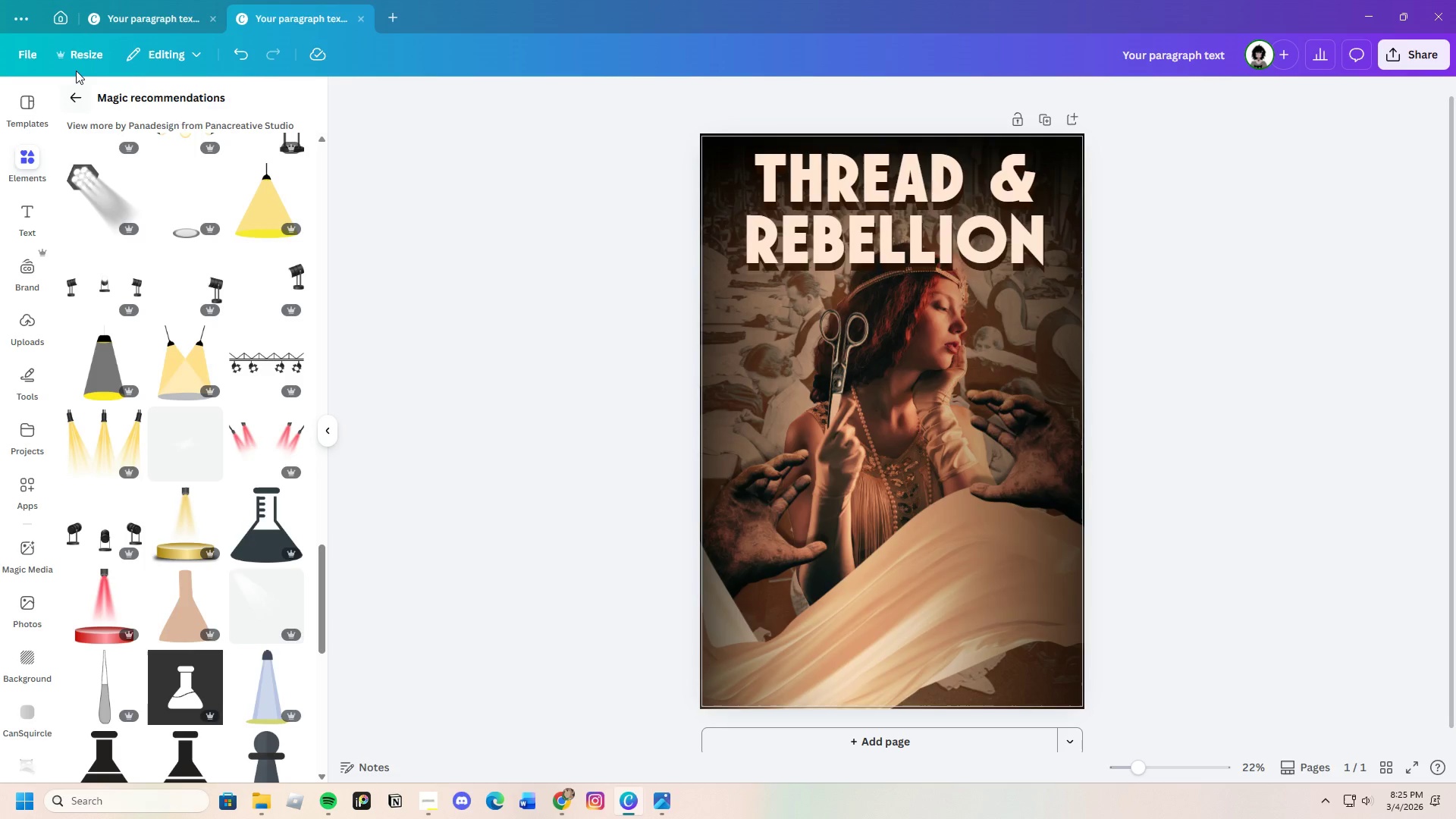 
double_click([78, 73])
 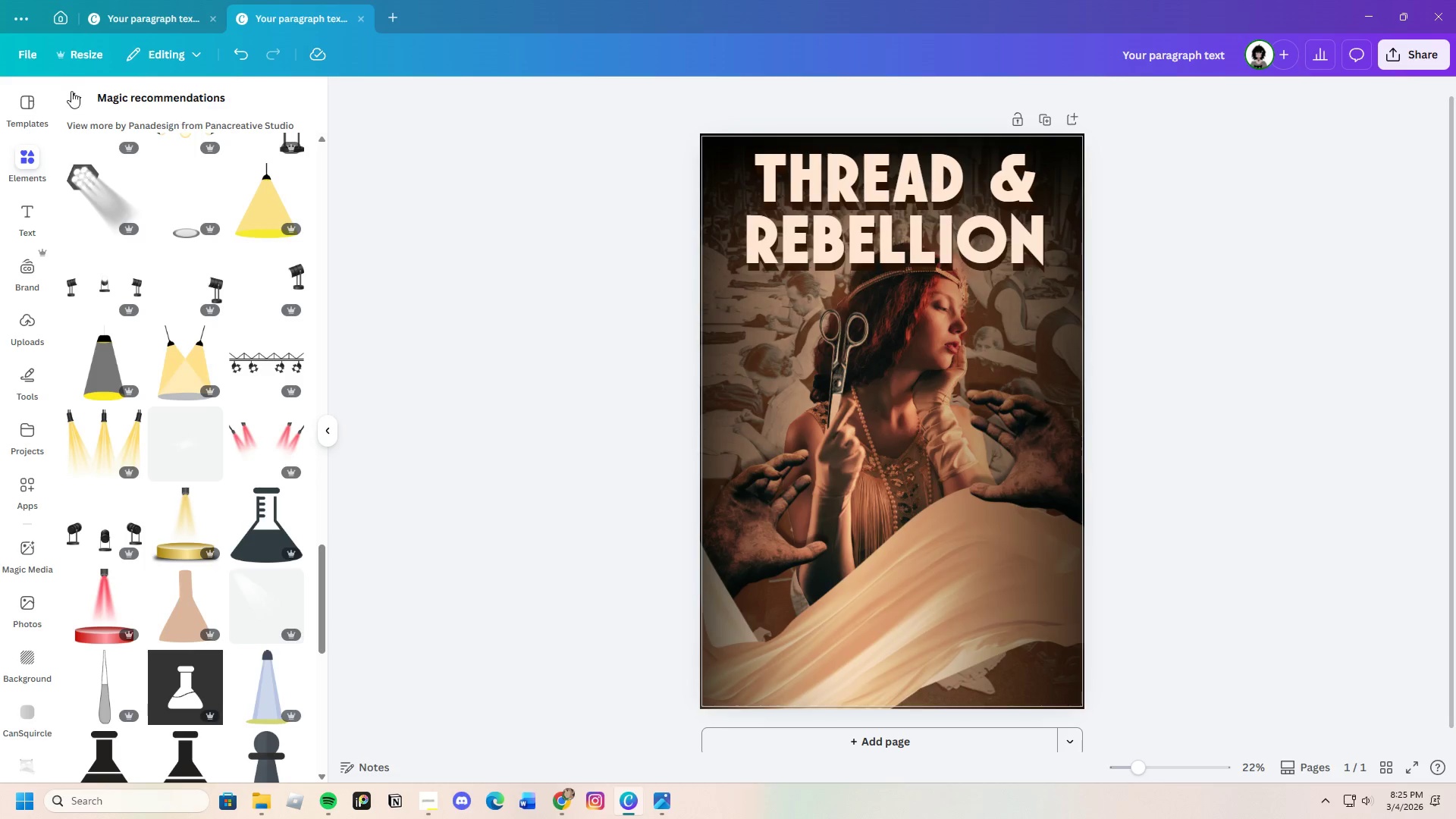 
left_click([74, 93])
 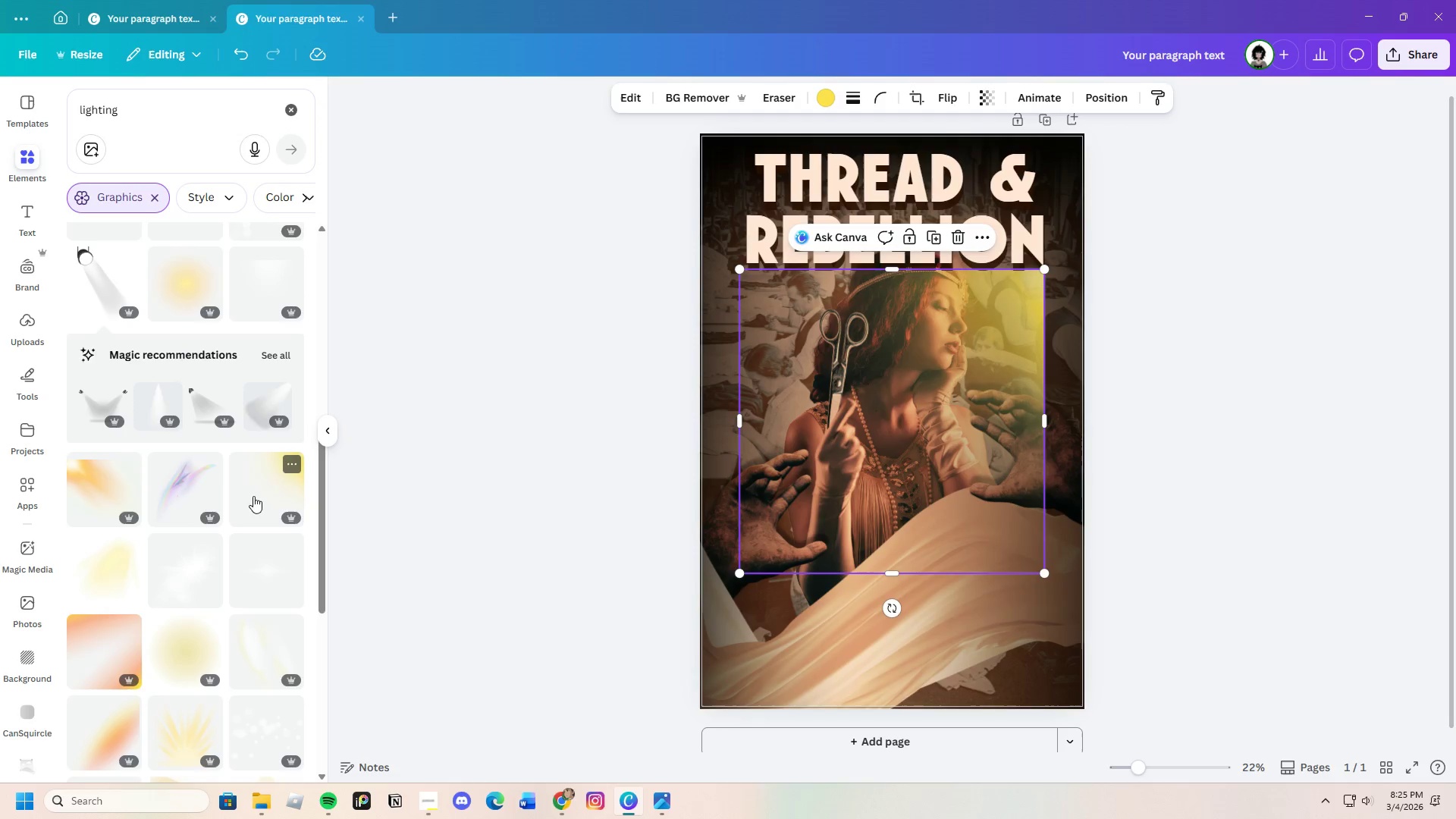 
left_click_drag(start_coordinate=[934, 469], to_coordinate=[911, 550])
 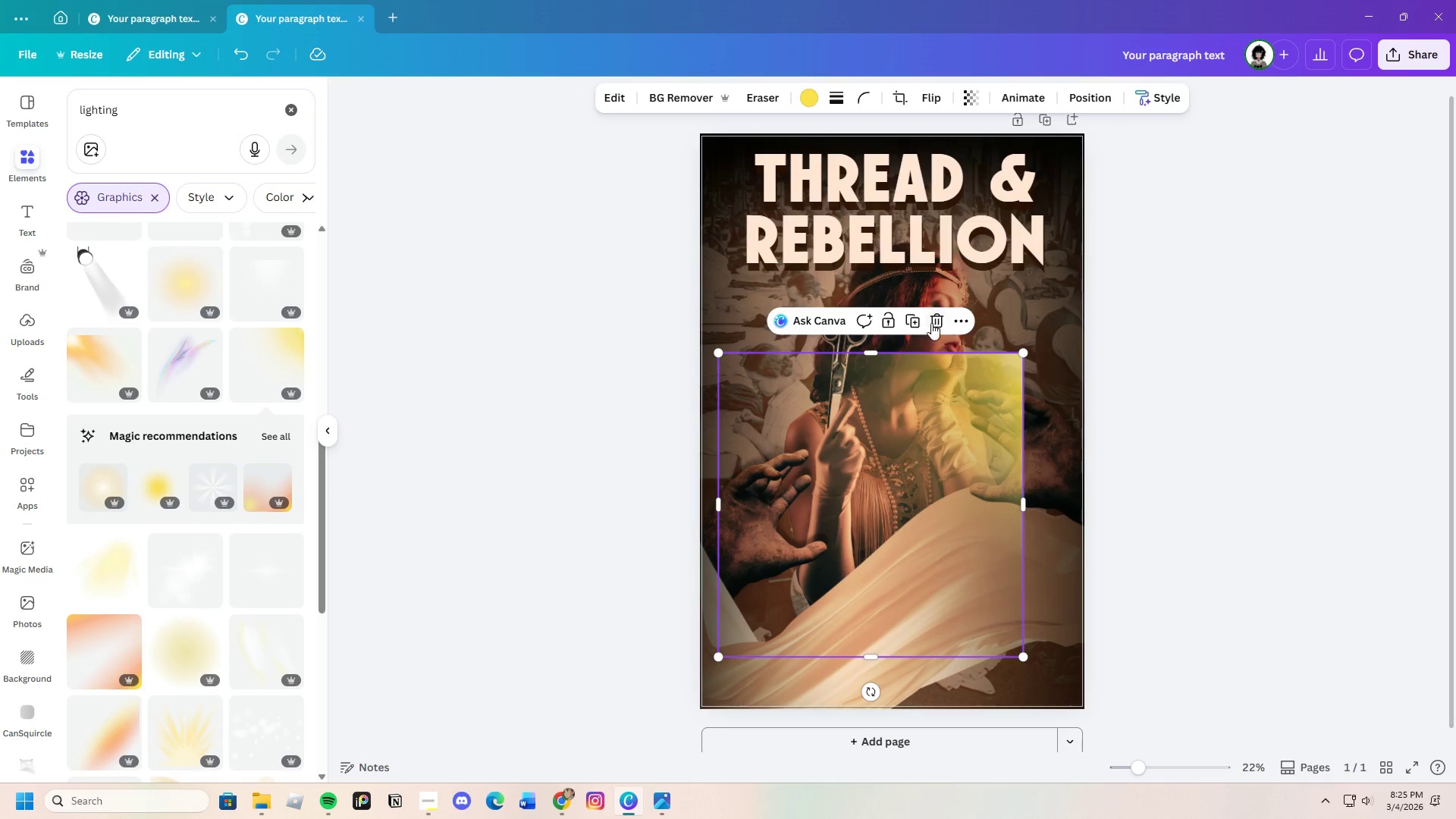 
left_click([938, 318])
 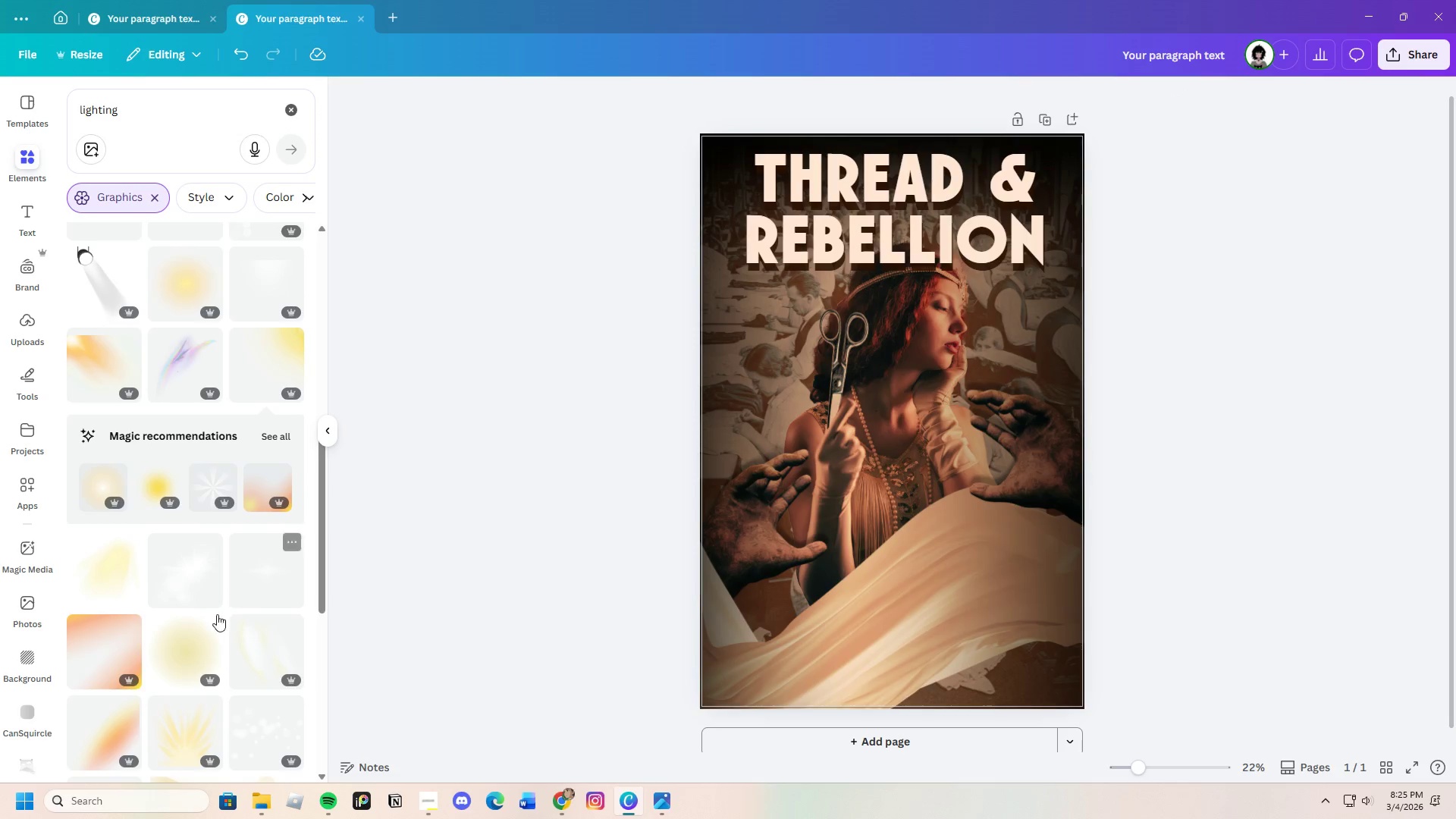 
scroll: coordinate [212, 634], scroll_direction: down, amount: 4.0
 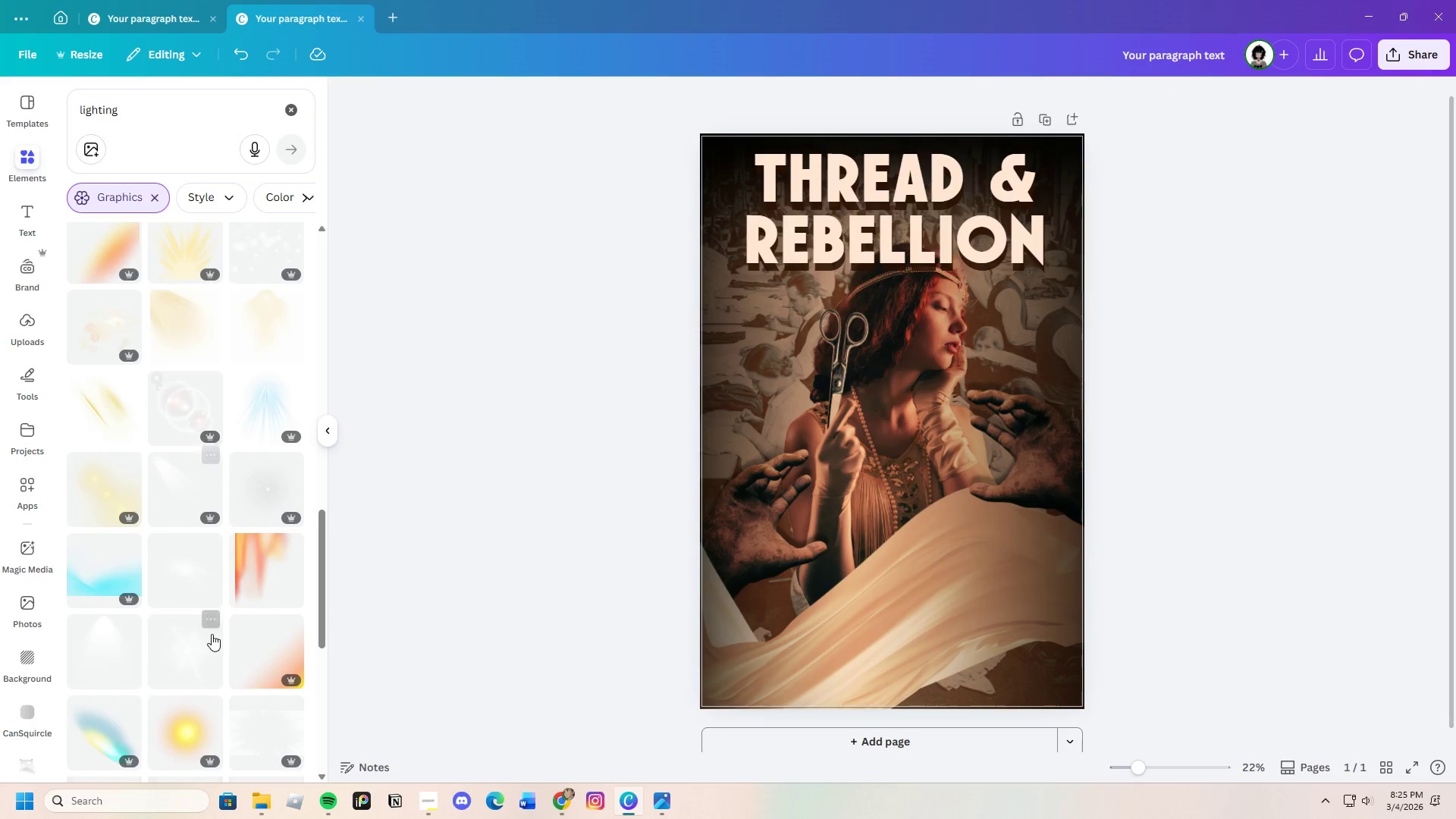 
scroll: coordinate [212, 635], scroll_direction: up, amount: 19.0
 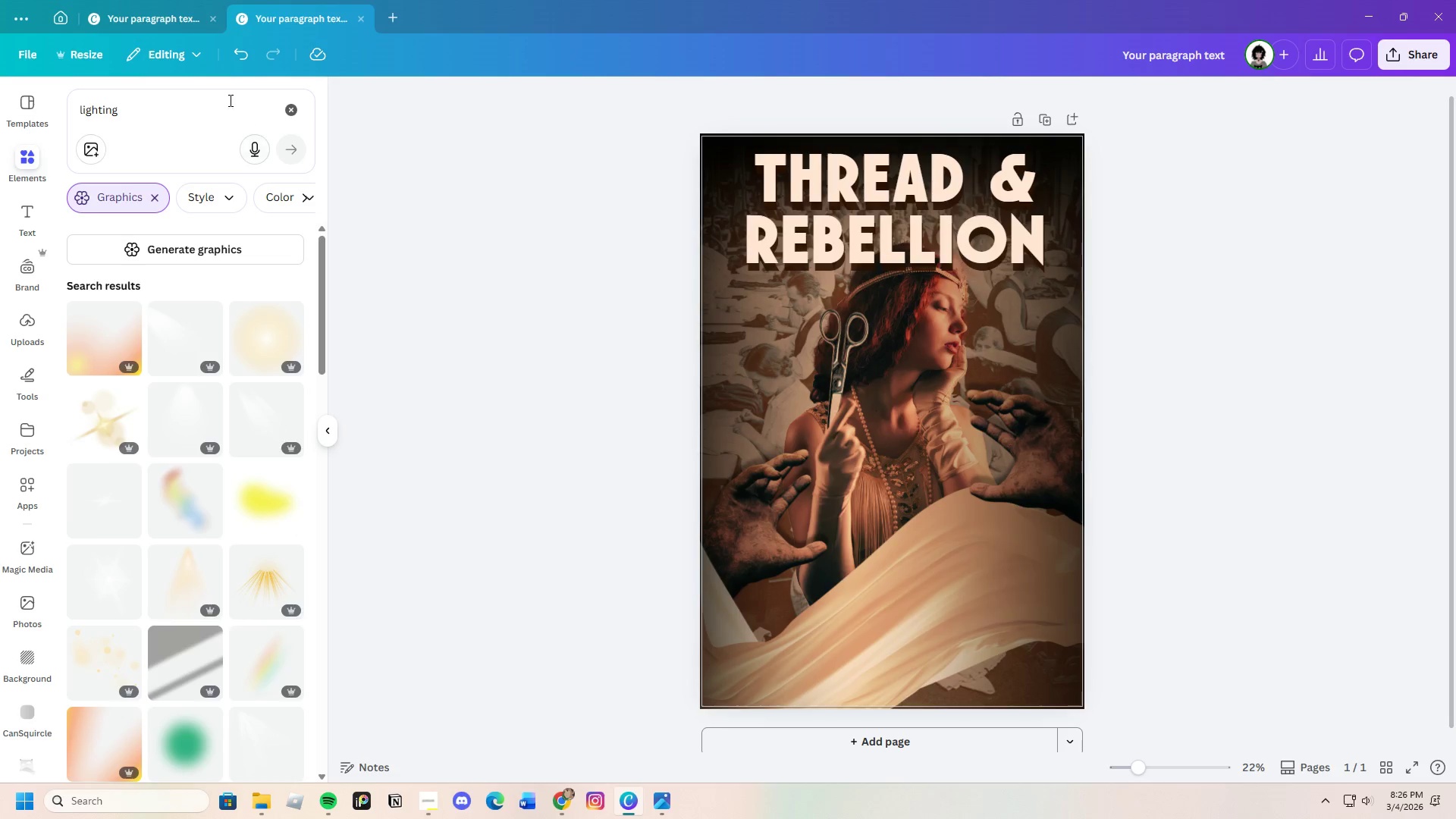 
left_click([234, 59])
 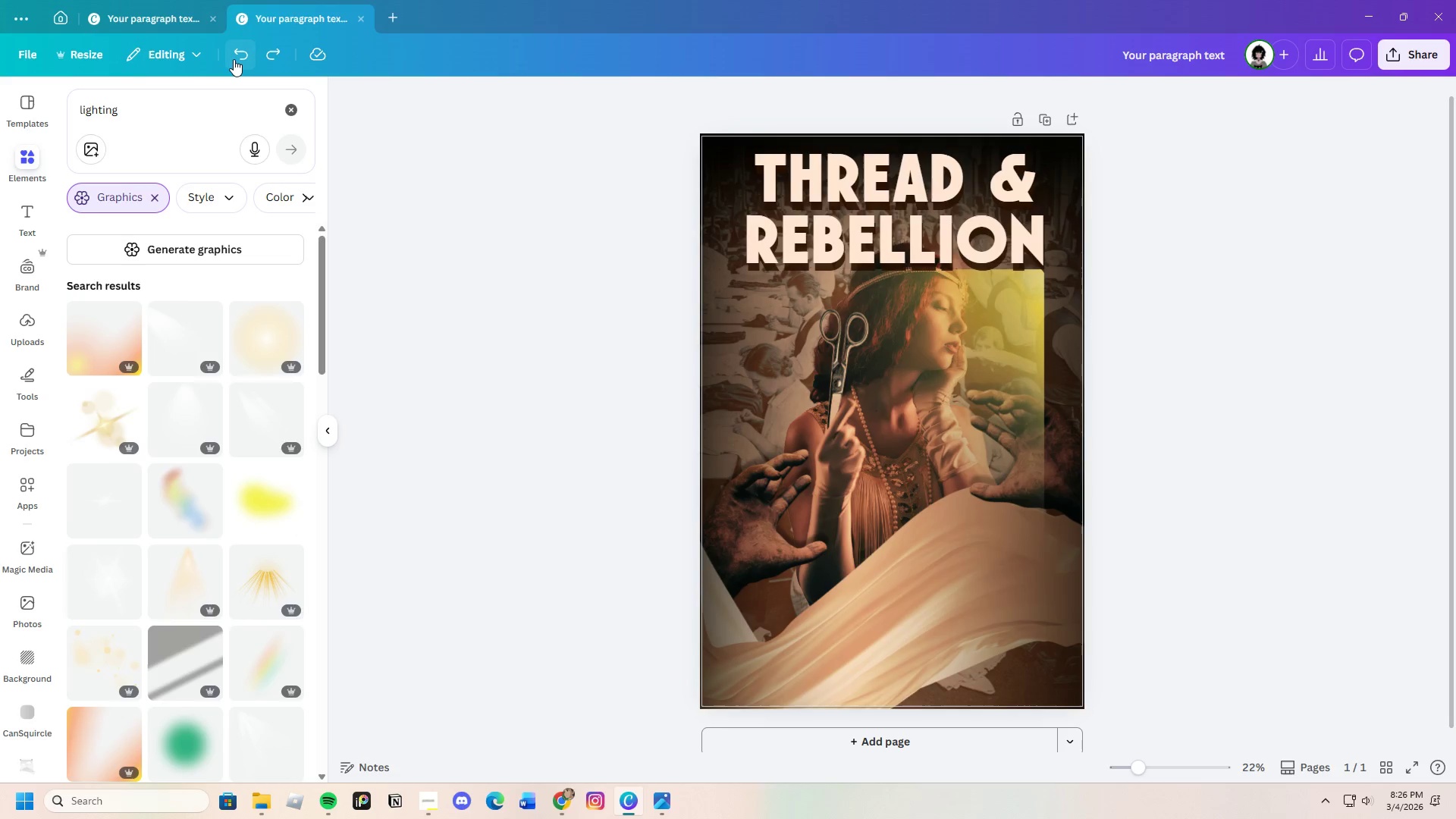 
double_click([234, 59])
 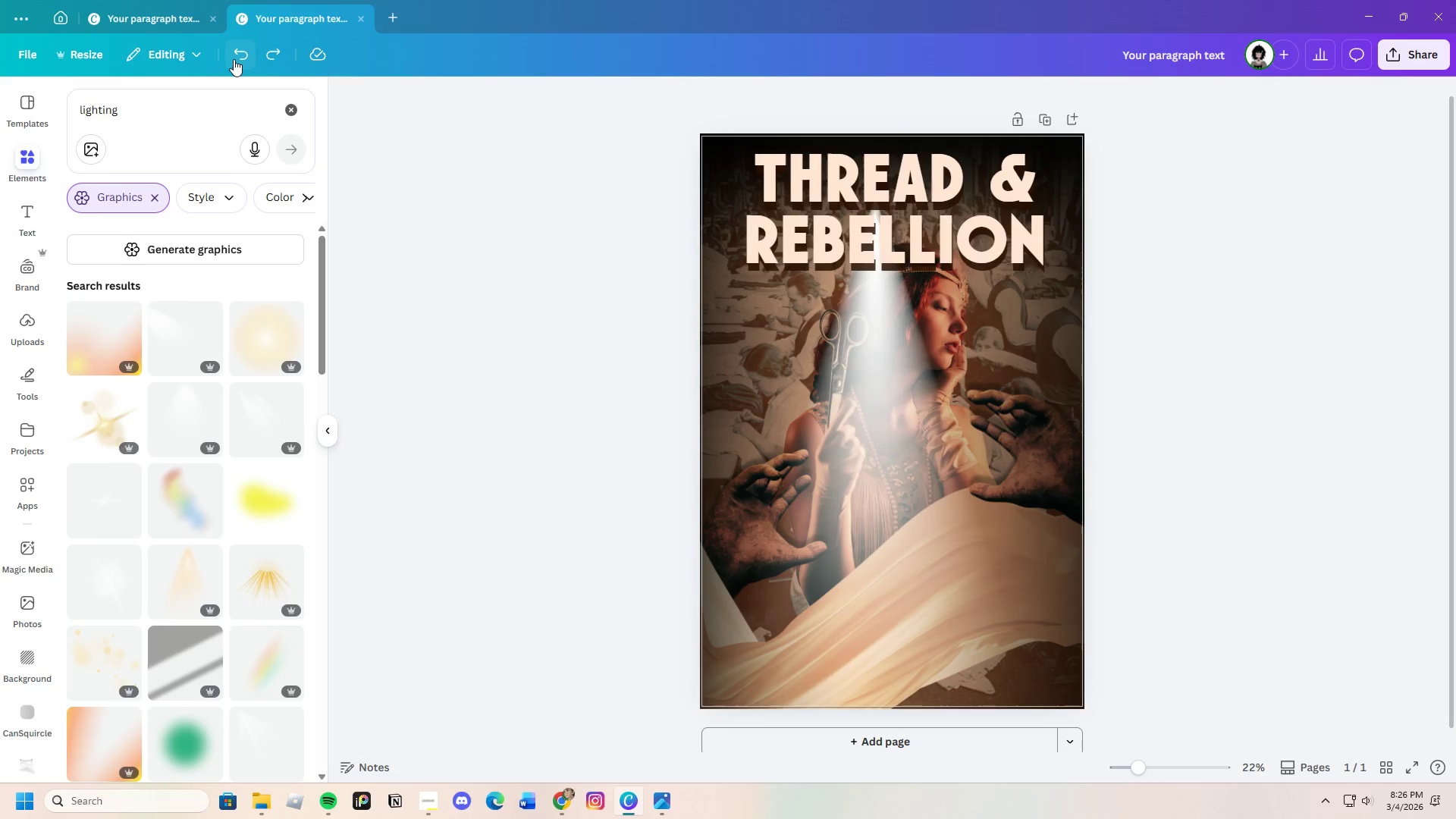 
double_click([234, 59])
 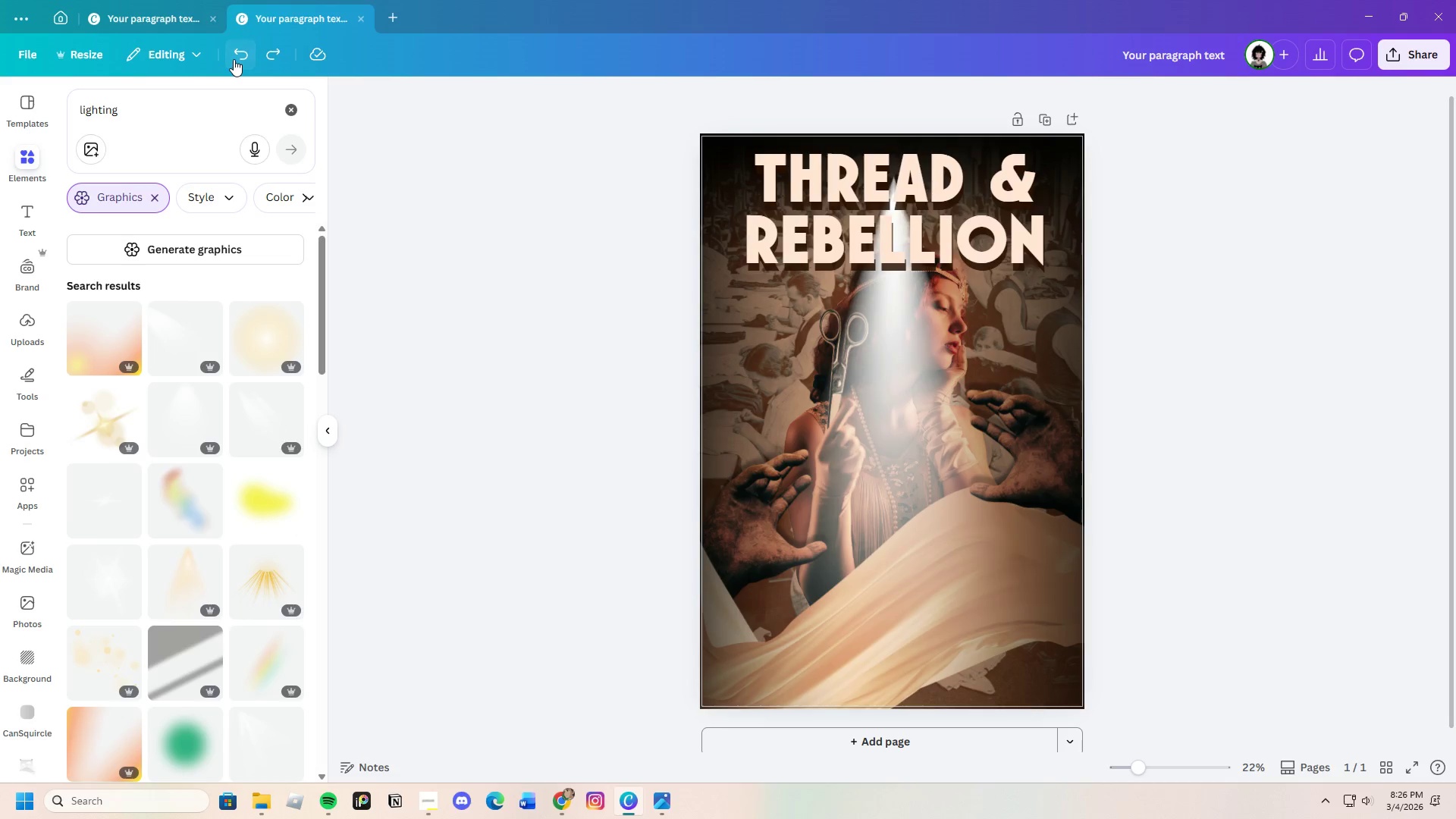 
triple_click([234, 59])
 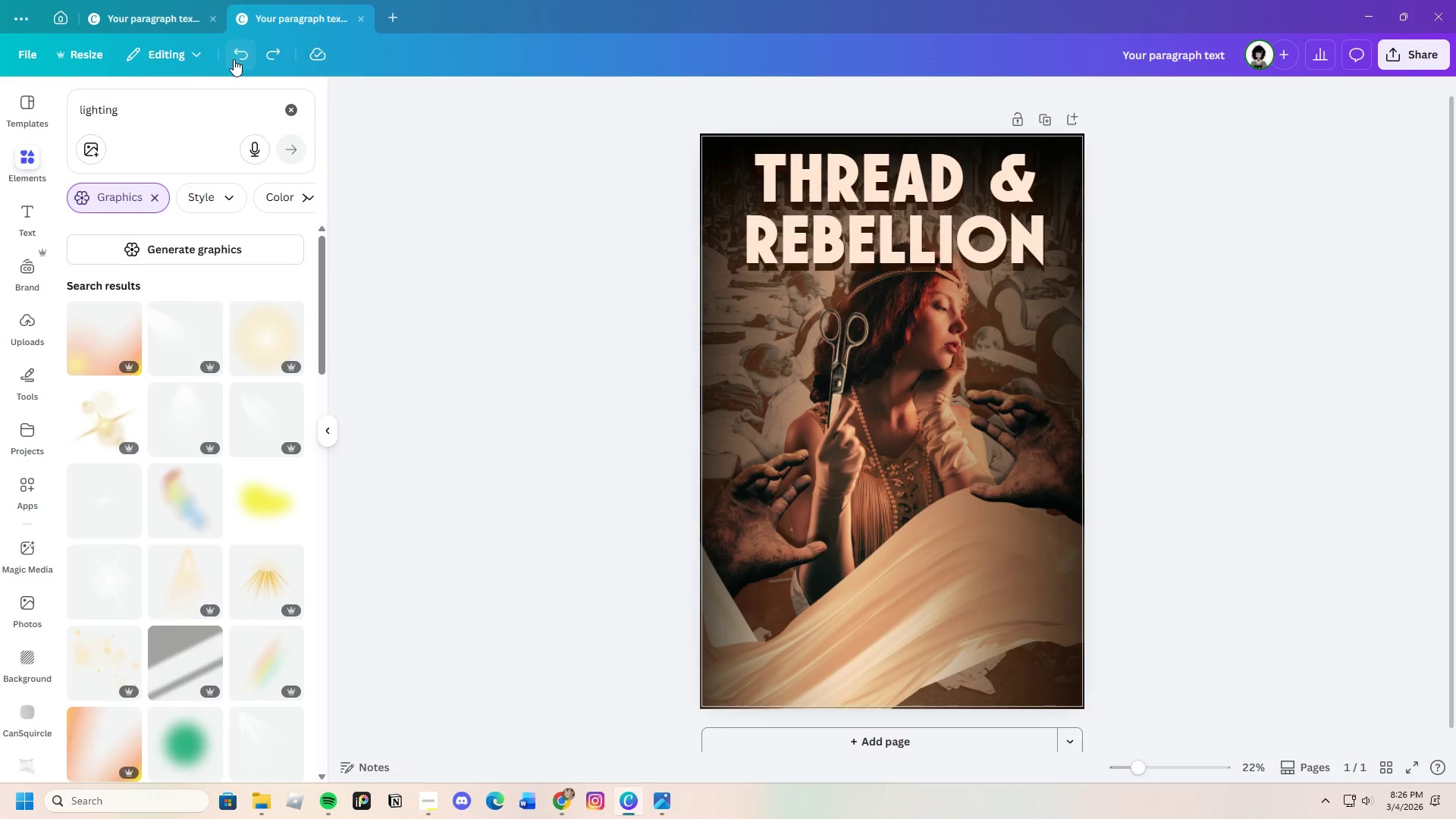 
triple_click([234, 59])
 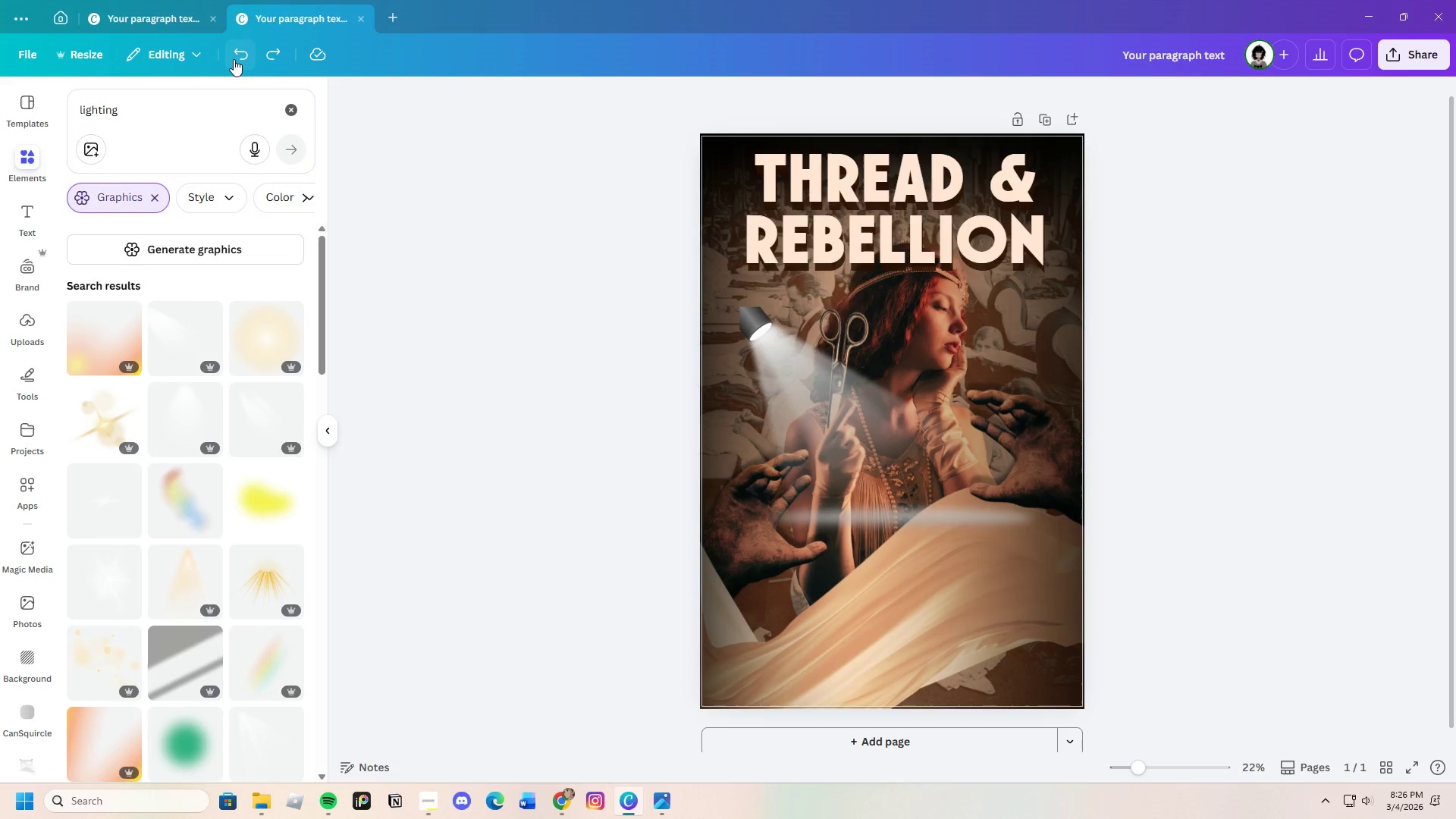 
triple_click([234, 59])
 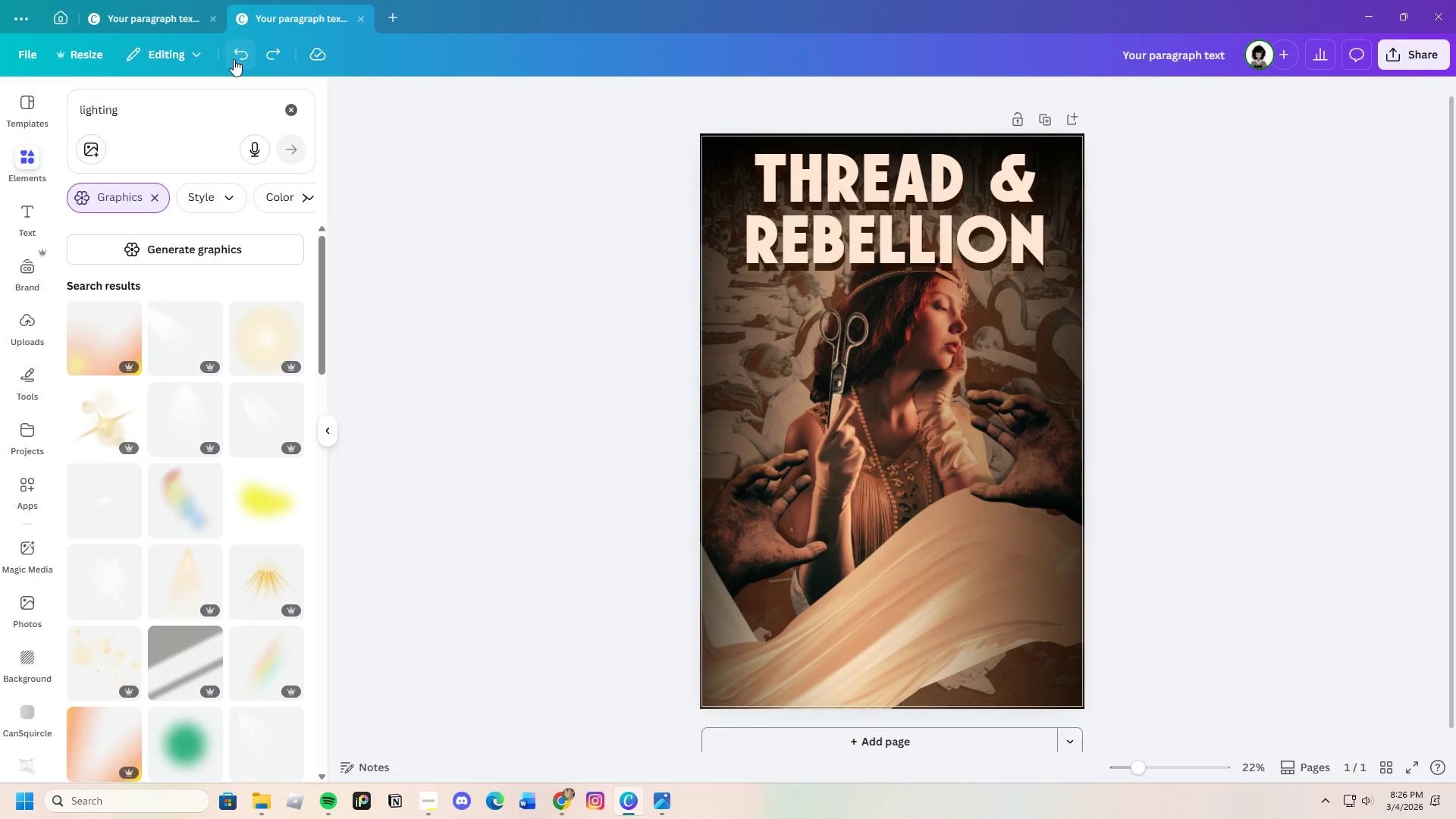 
left_click([234, 59])
 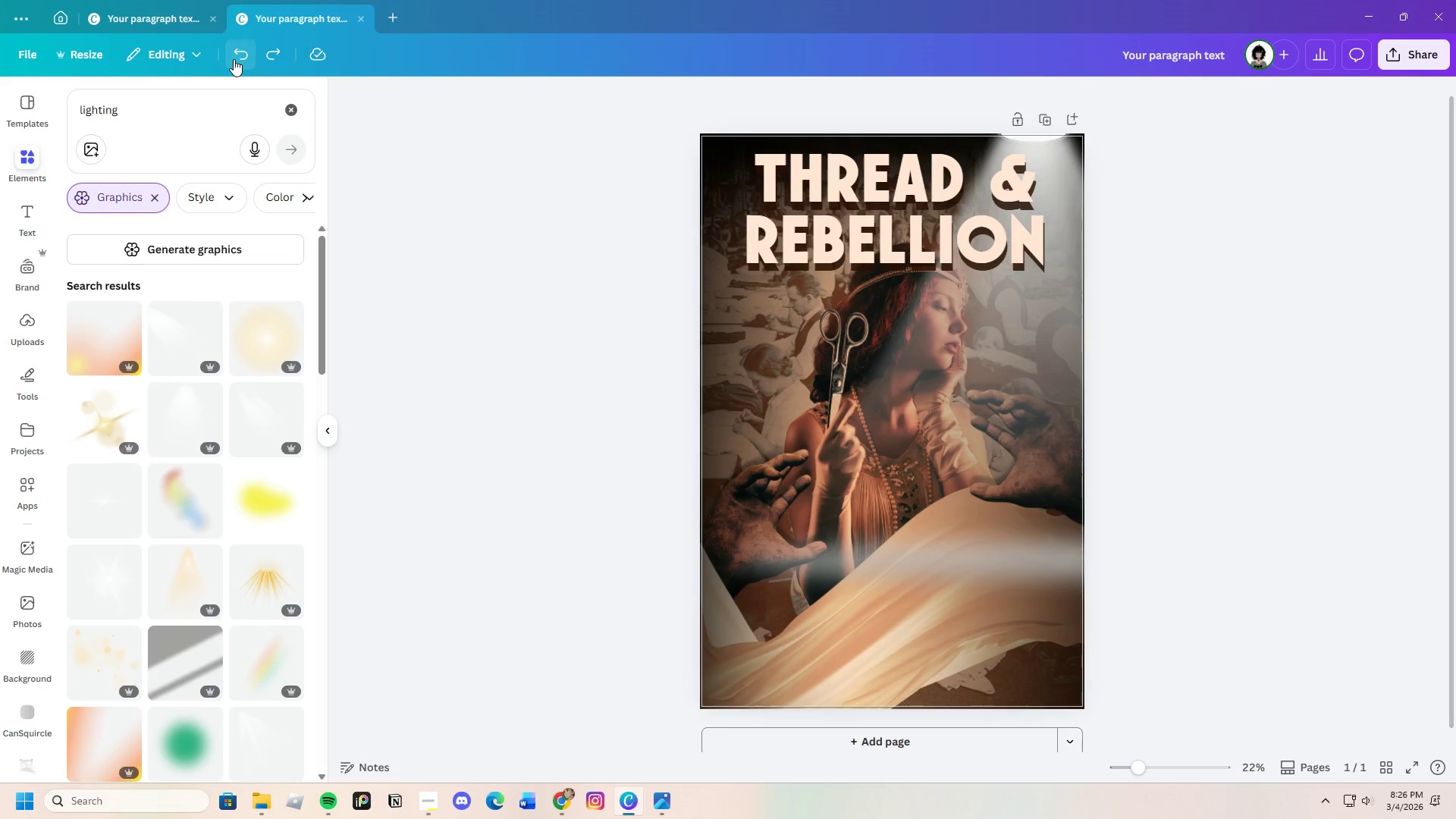 
double_click([234, 59])
 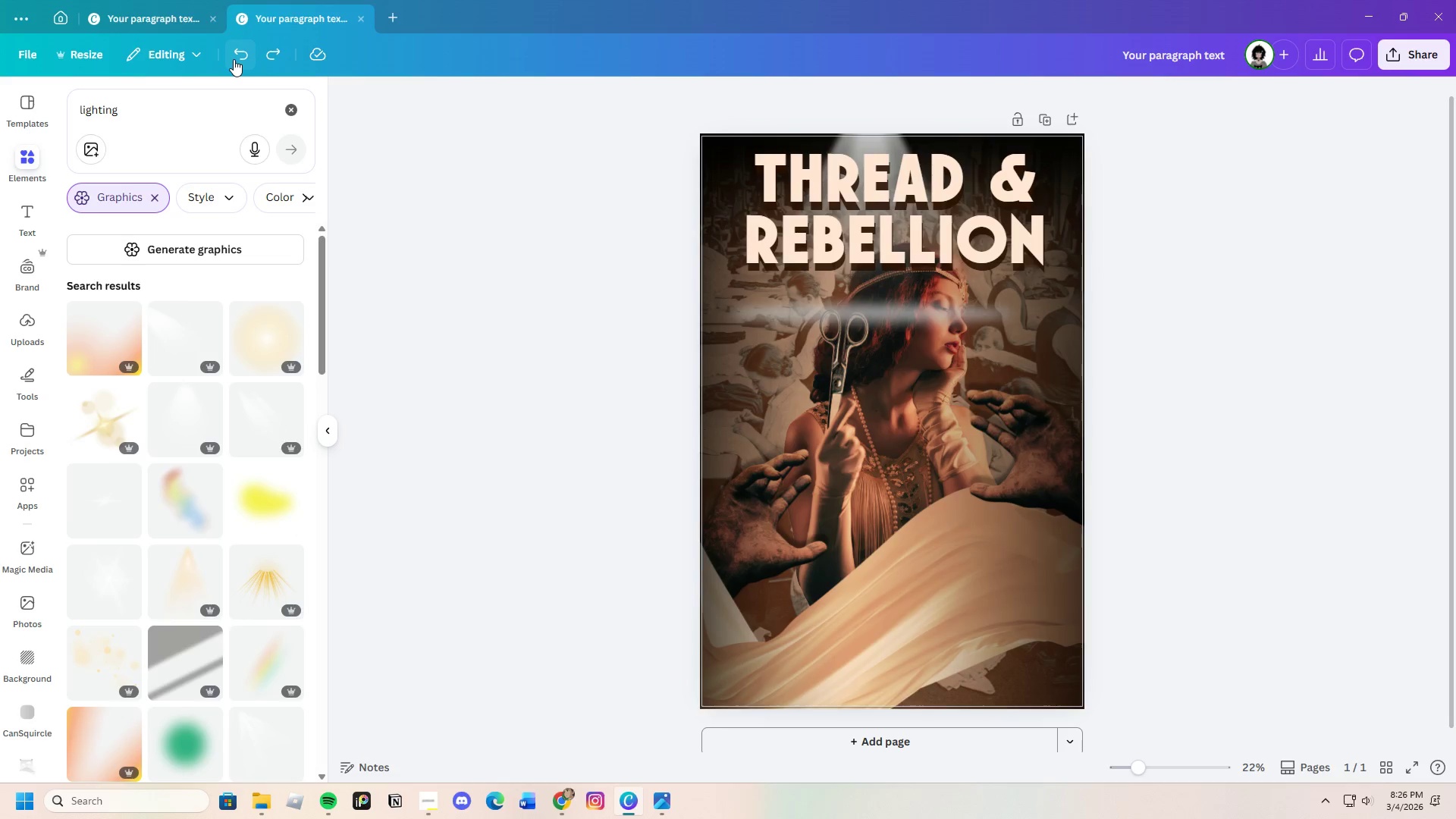 
triple_click([234, 59])
 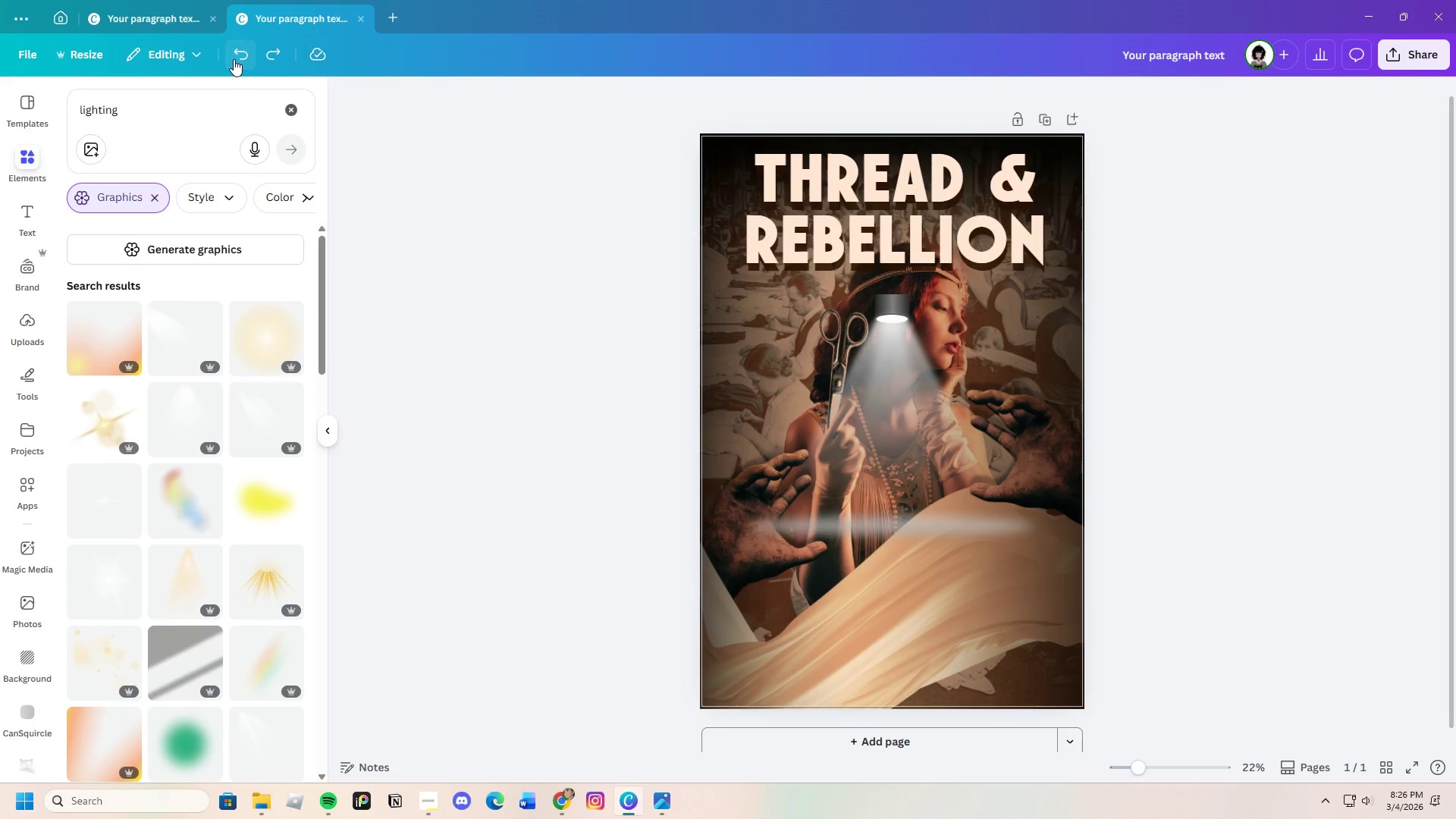 
triple_click([234, 59])
 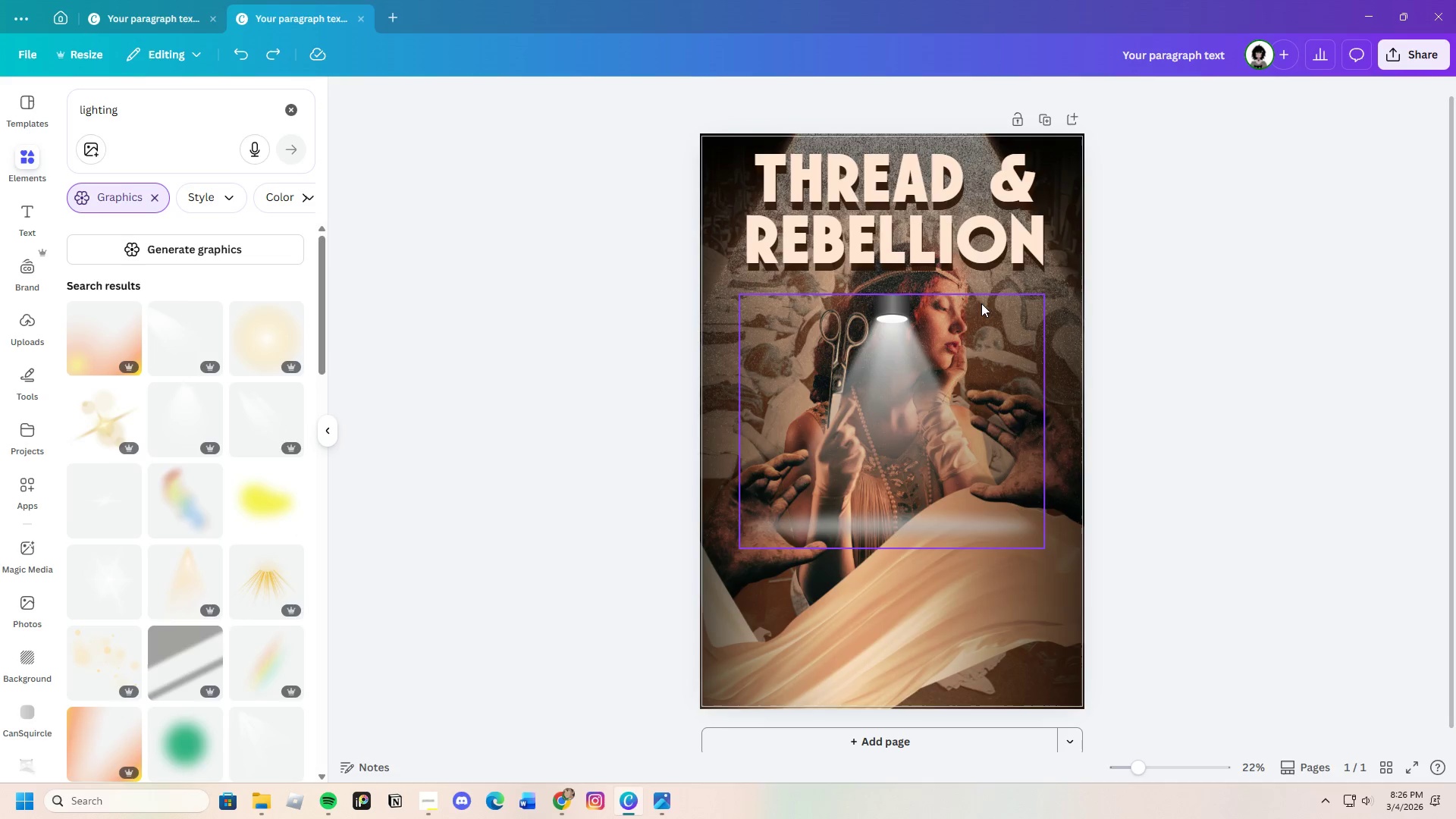 
left_click([914, 373])
 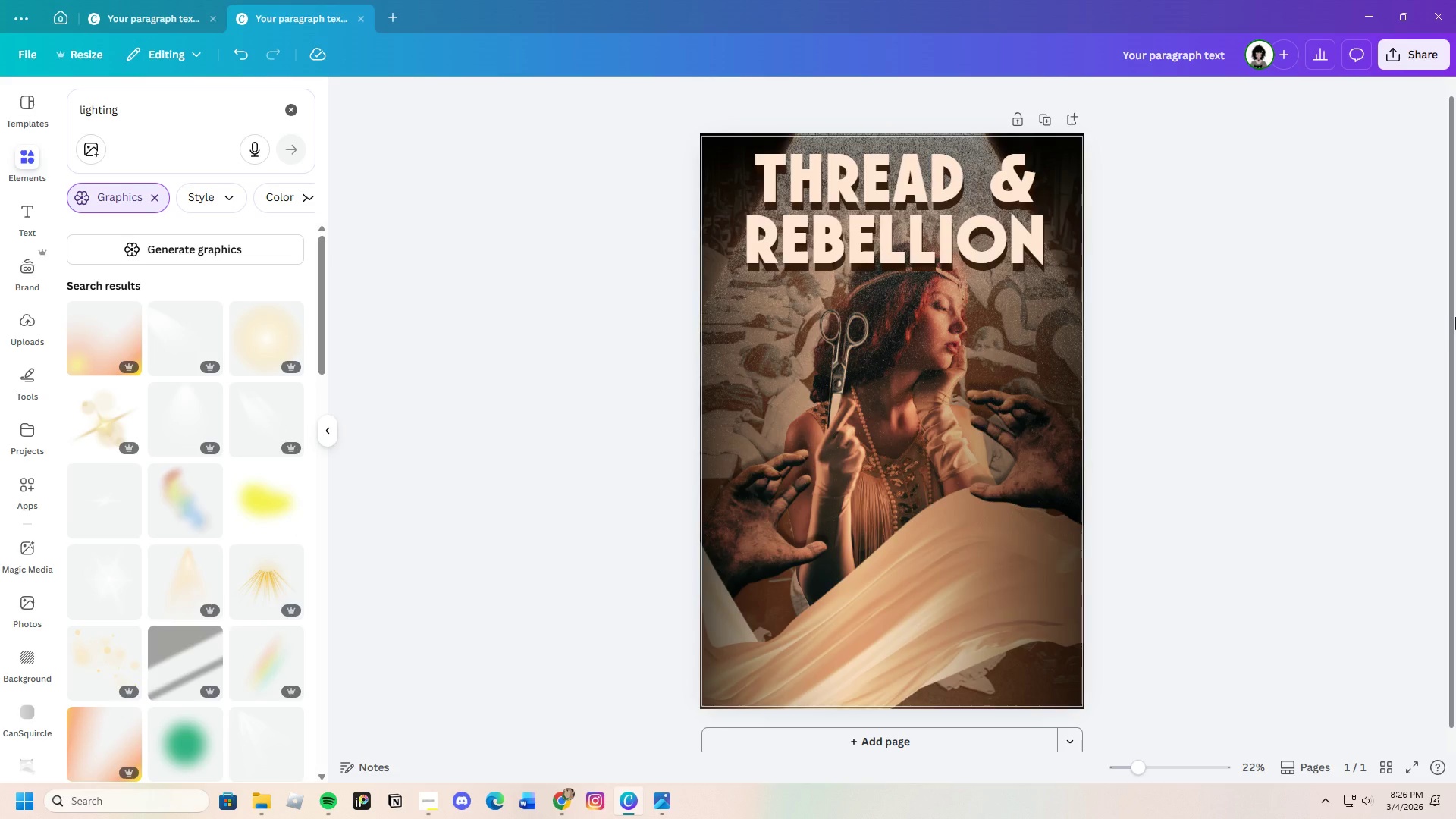 
wait(32.88)
 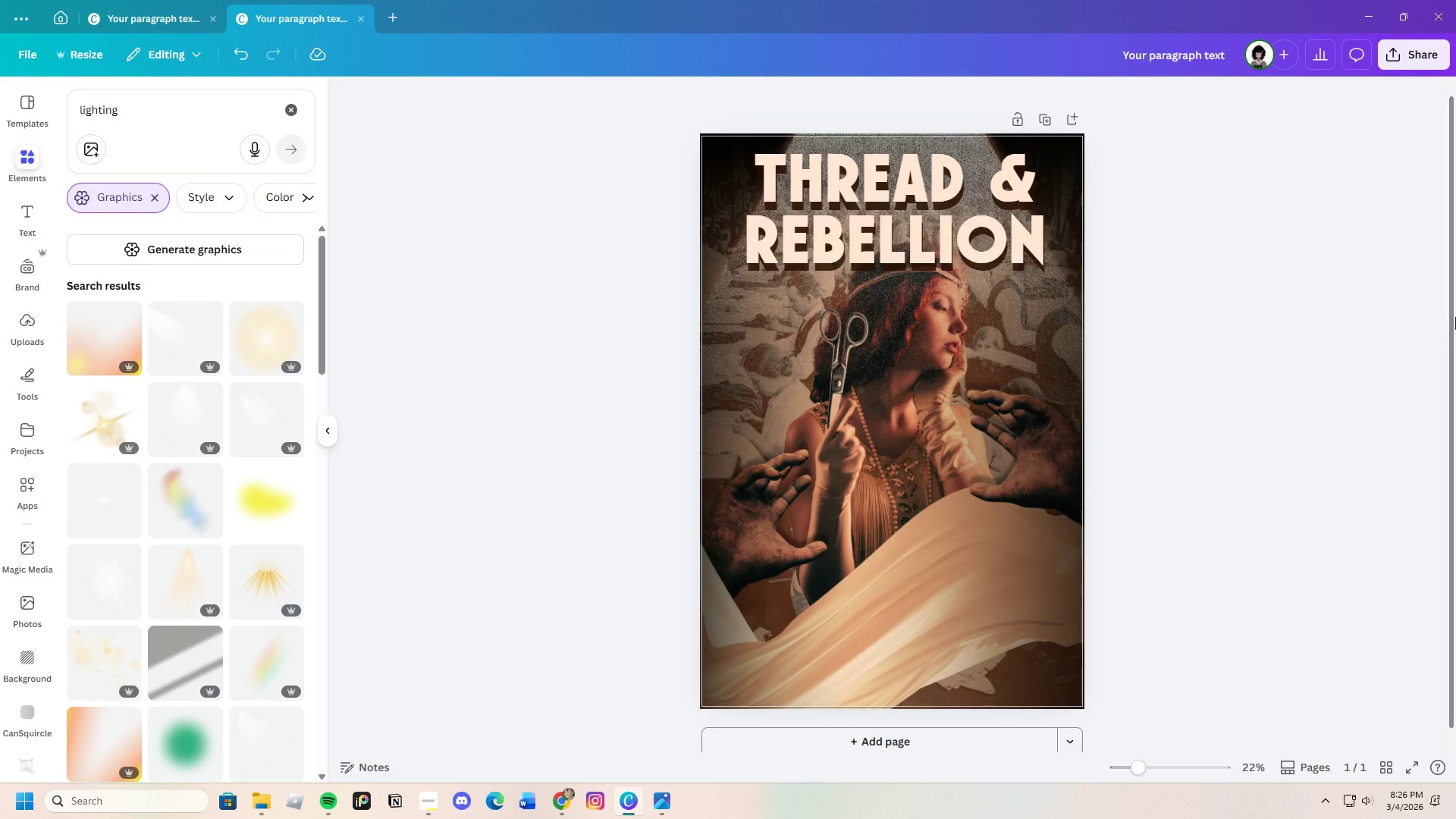 
left_click([294, 108])
 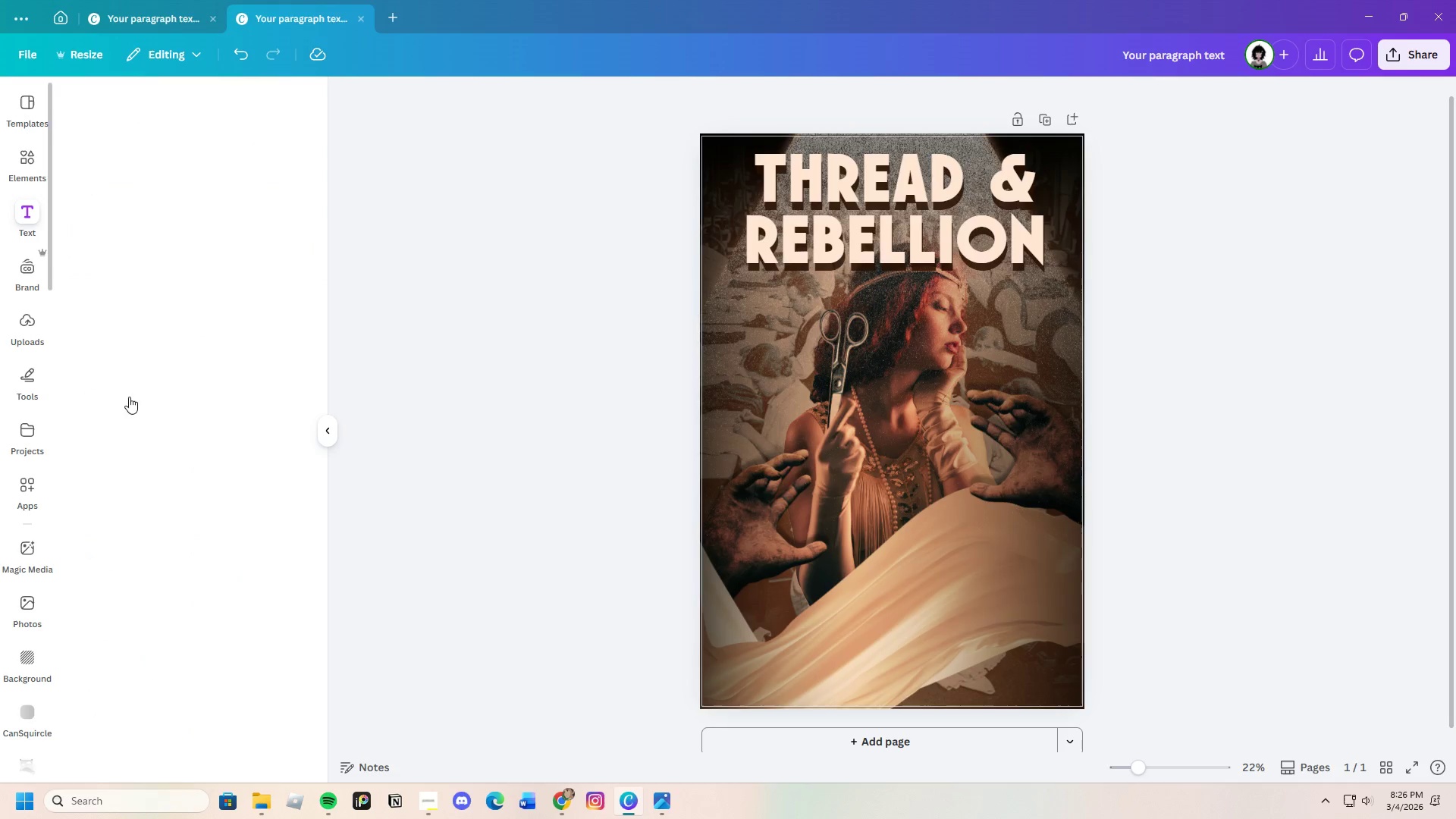 
scroll: coordinate [212, 631], scroll_direction: down, amount: 5.0
 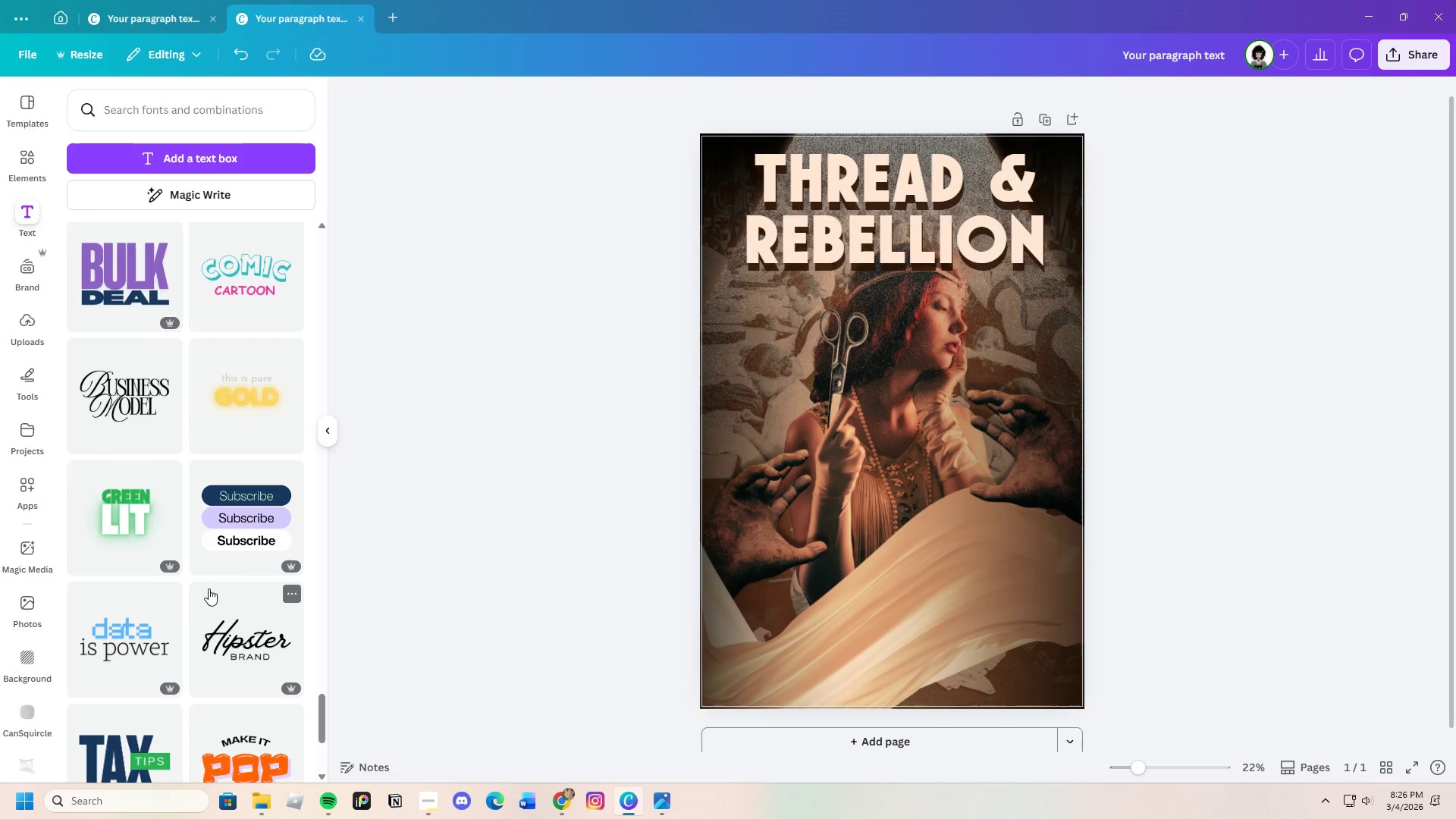 
wait(6.68)
 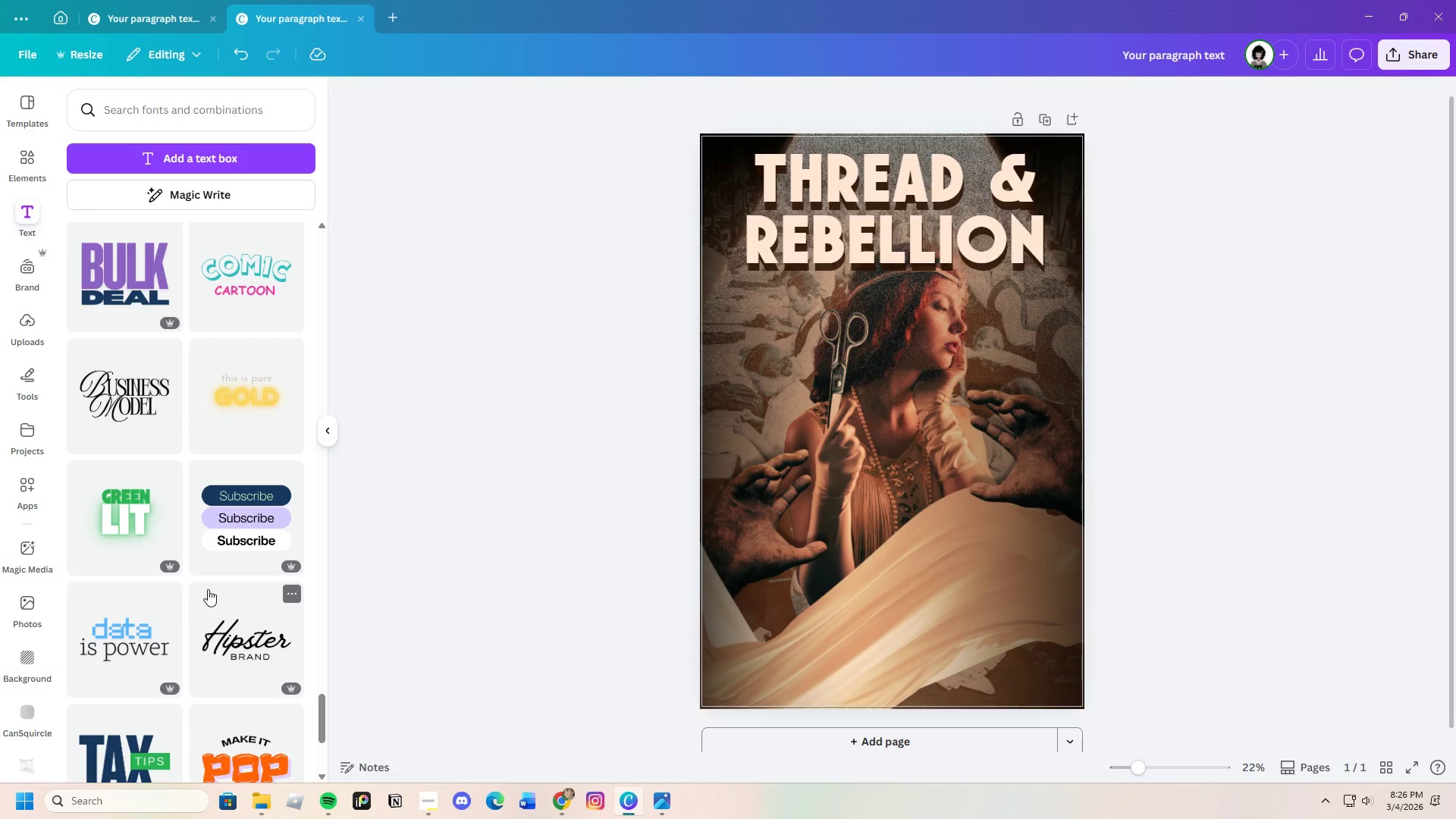 
left_click_drag(start_coordinate=[1142, 773], to_coordinate=[1143, 752])
 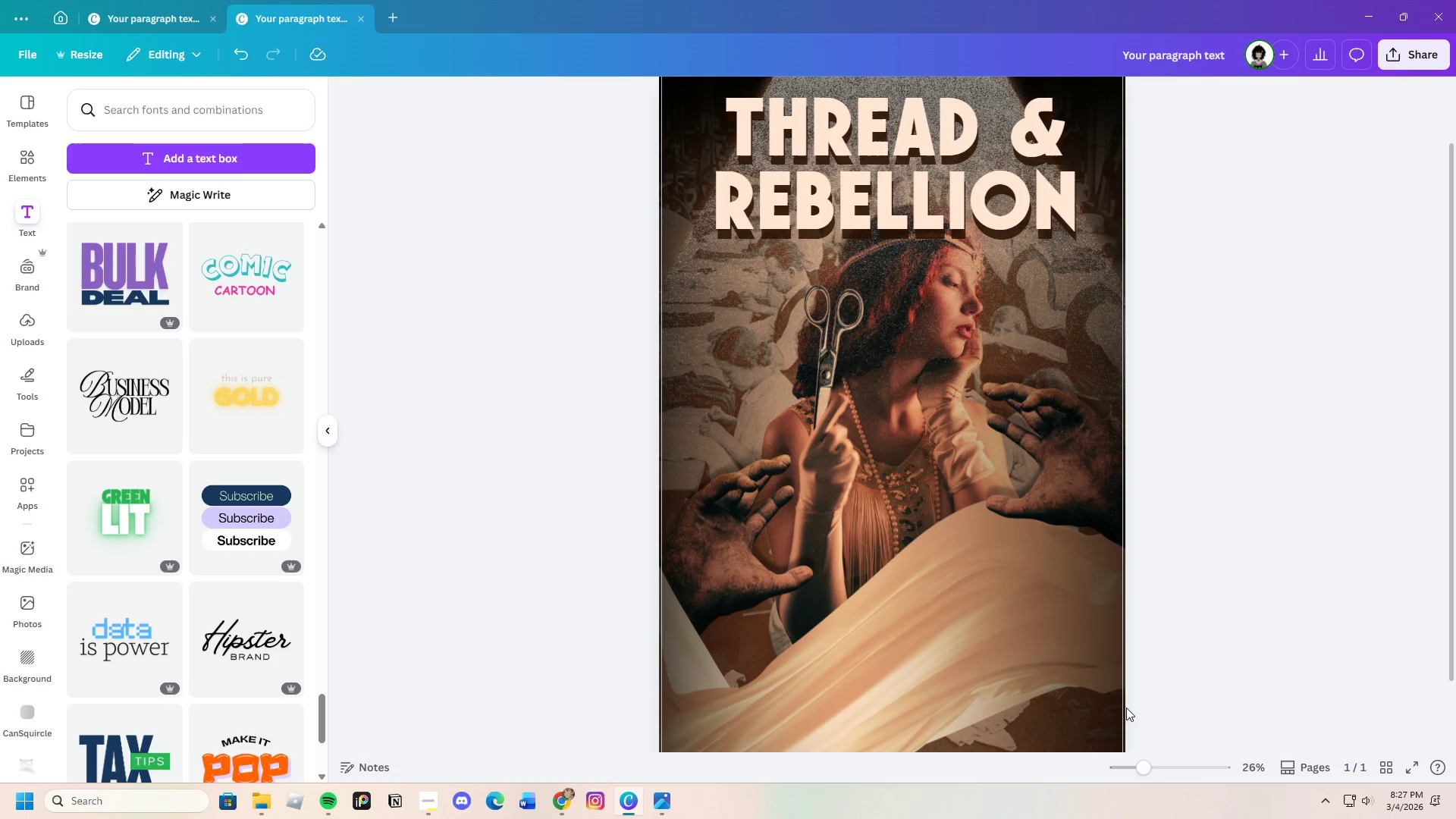 
wait(8.47)
 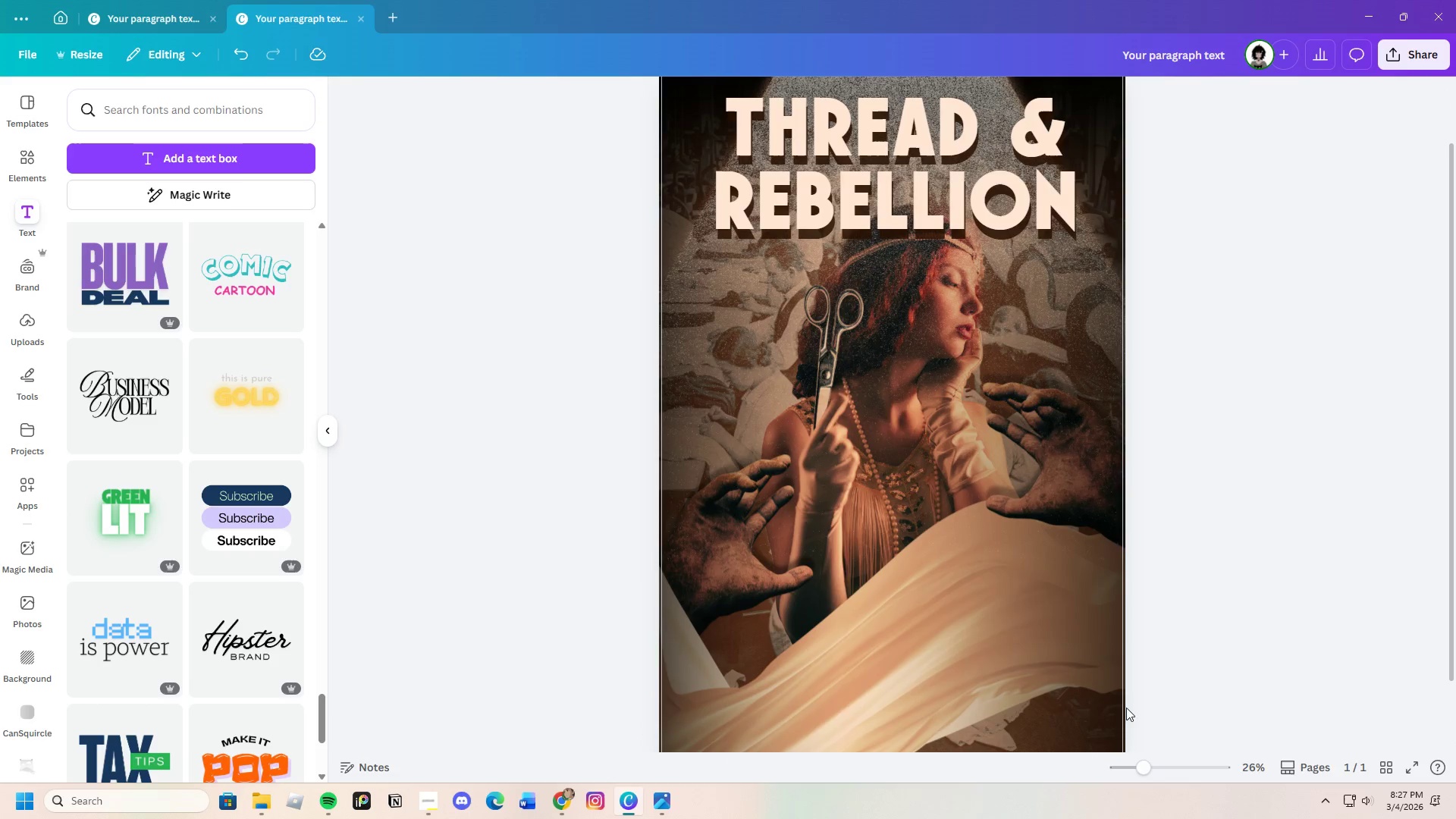 
left_click([1089, 99])
 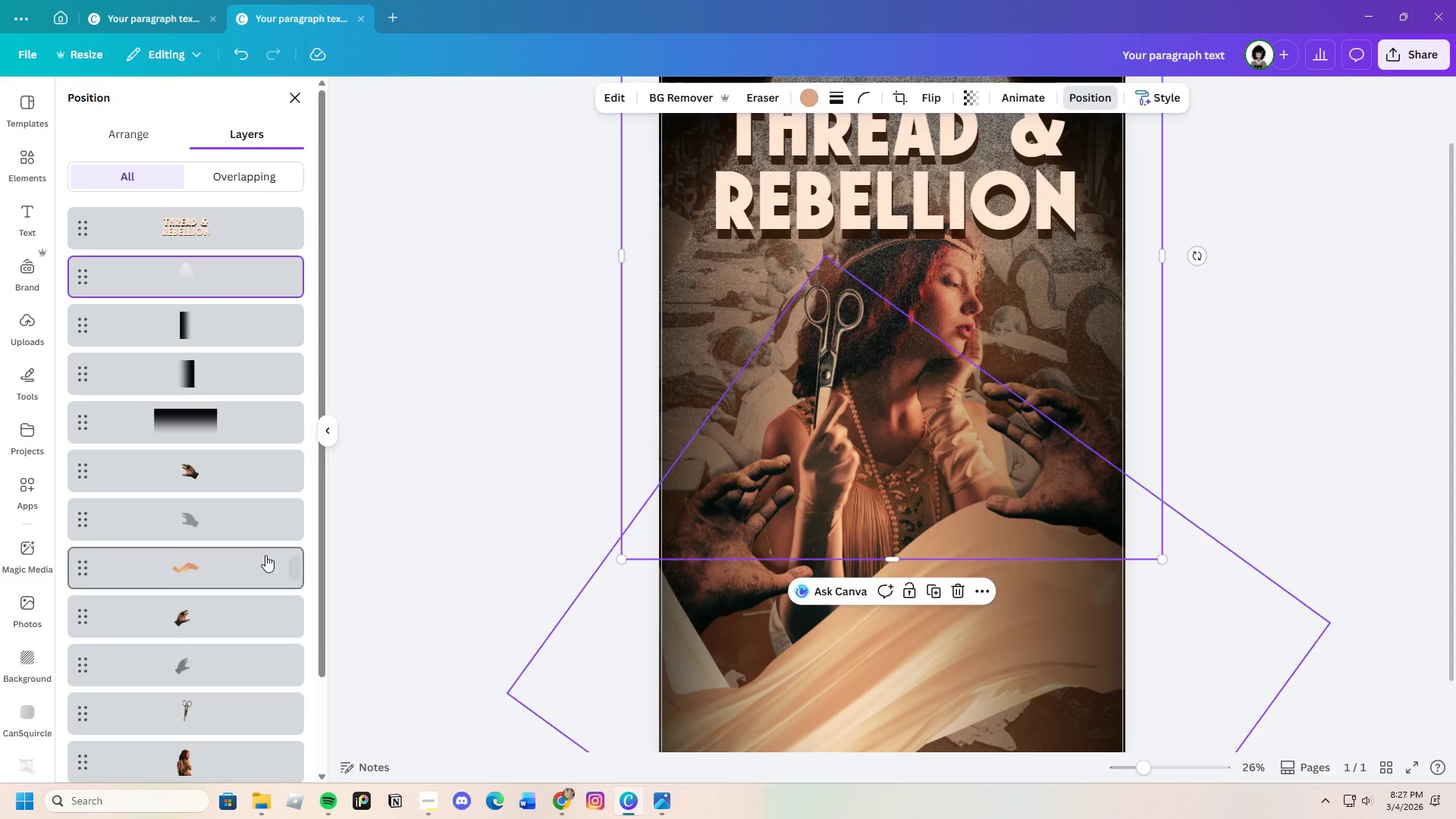 
scroll: coordinate [221, 664], scroll_direction: down, amount: 10.0
 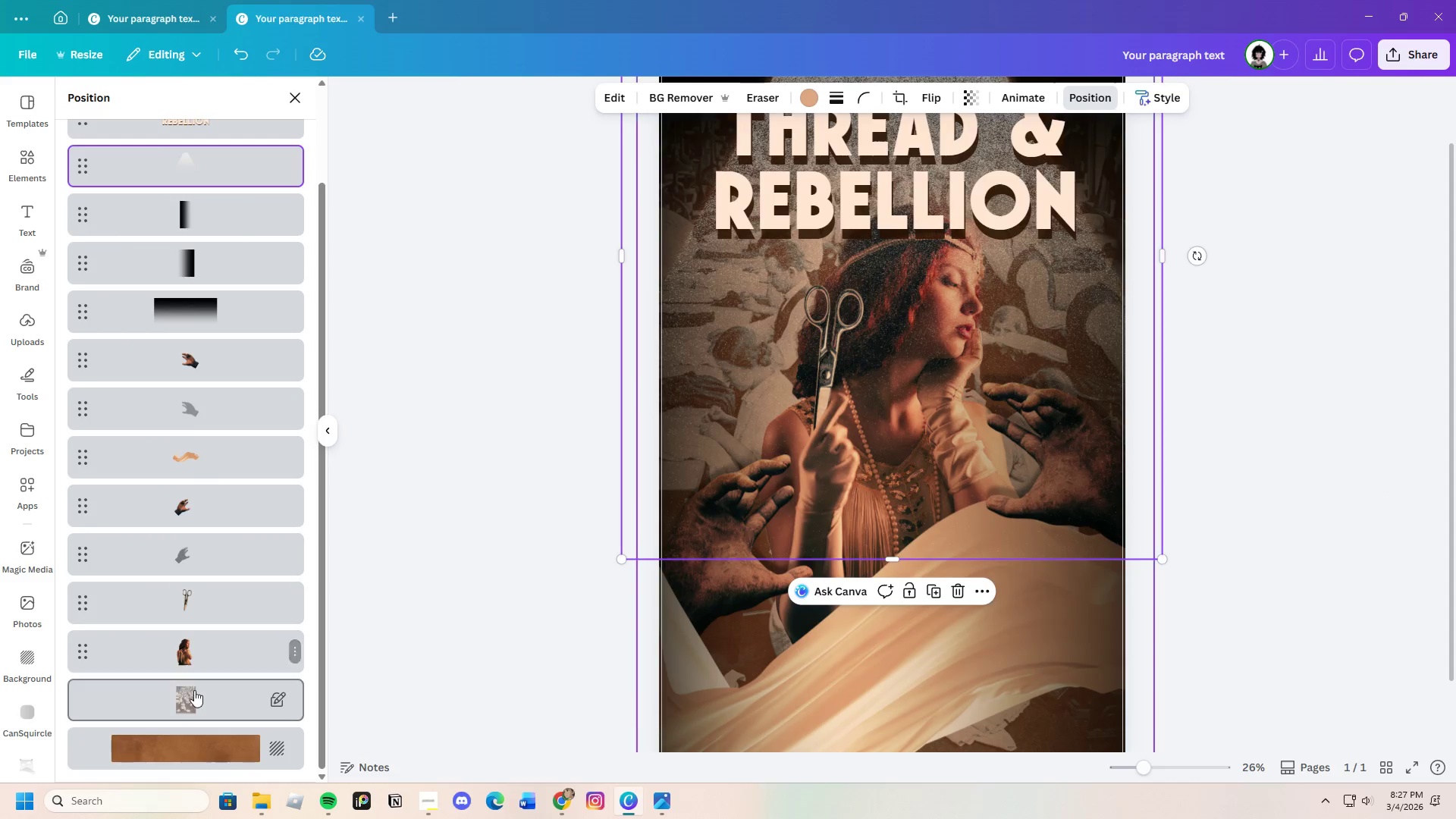 
left_click([194, 690])
 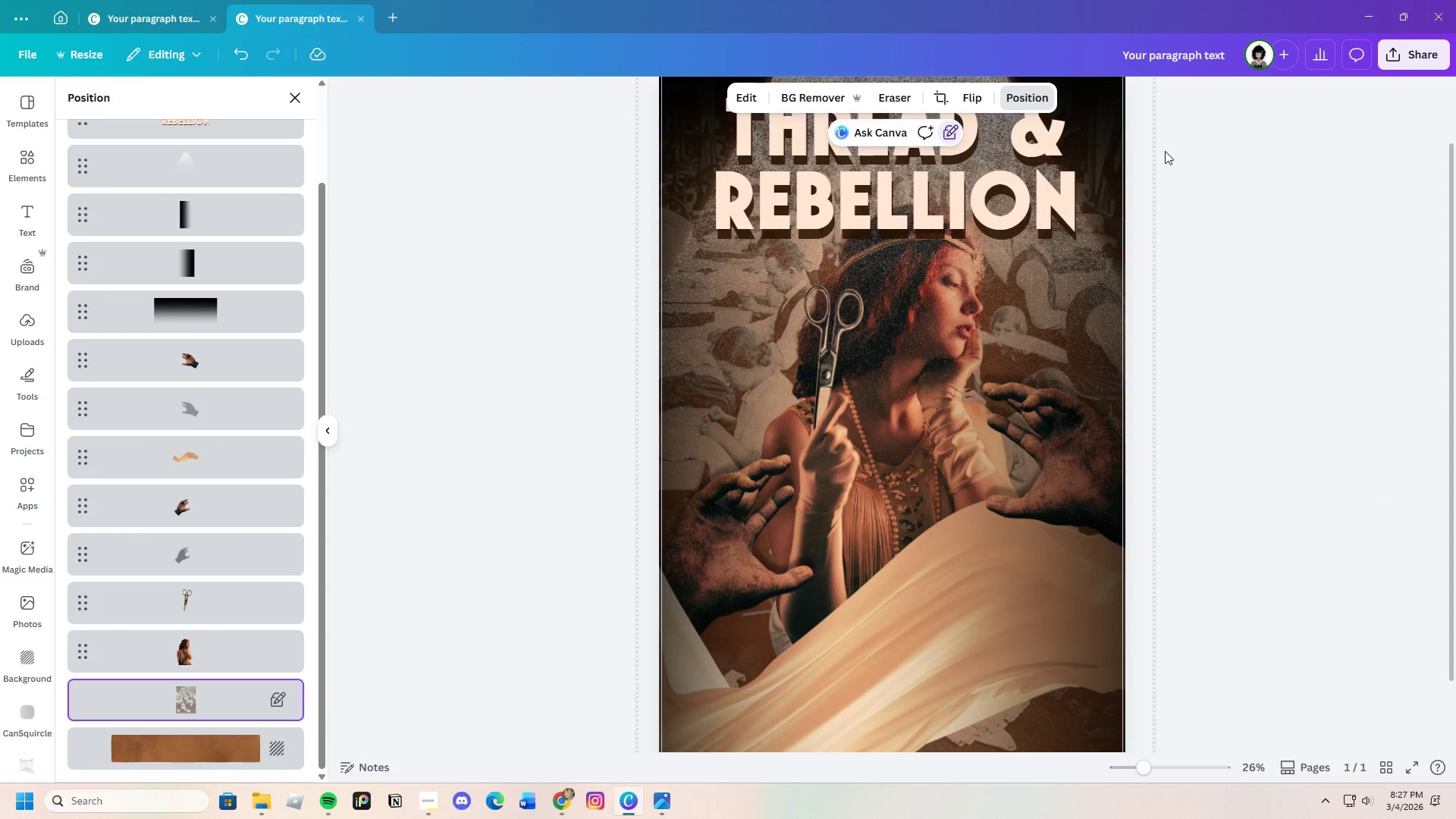 
scroll: coordinate [1203, 321], scroll_direction: up, amount: 2.0
 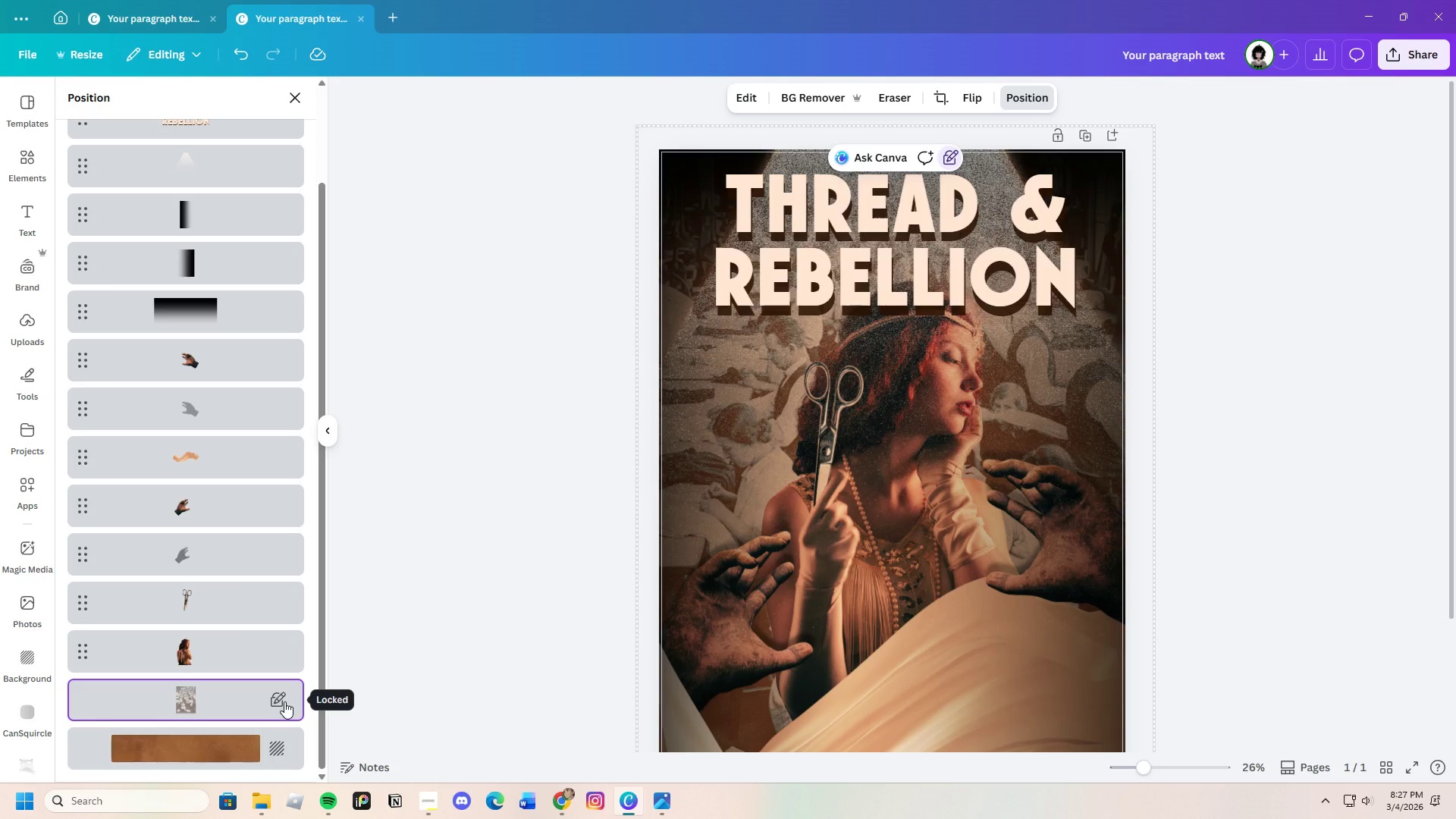 
left_click([949, 153])
 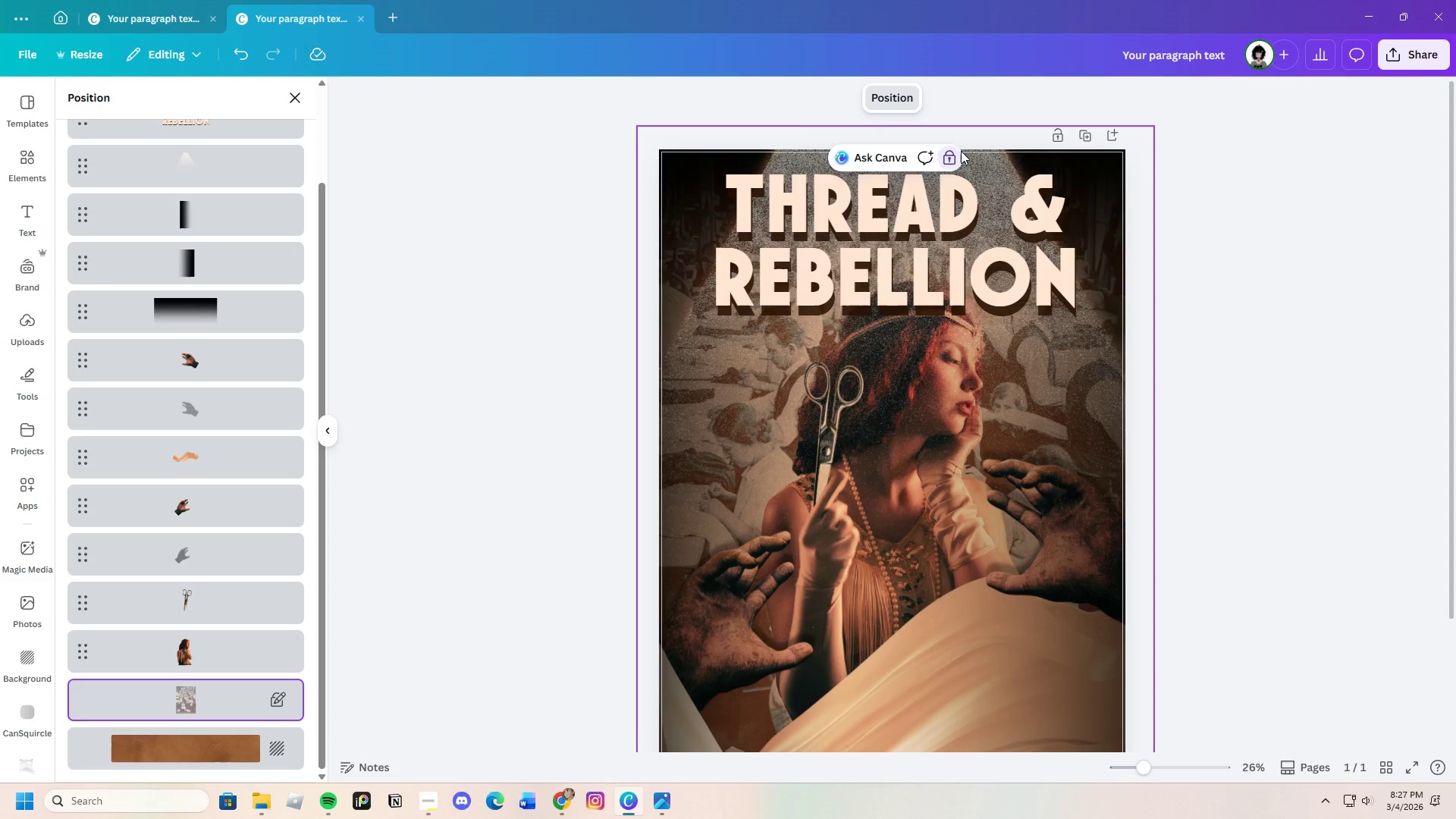 
left_click([951, 154])
 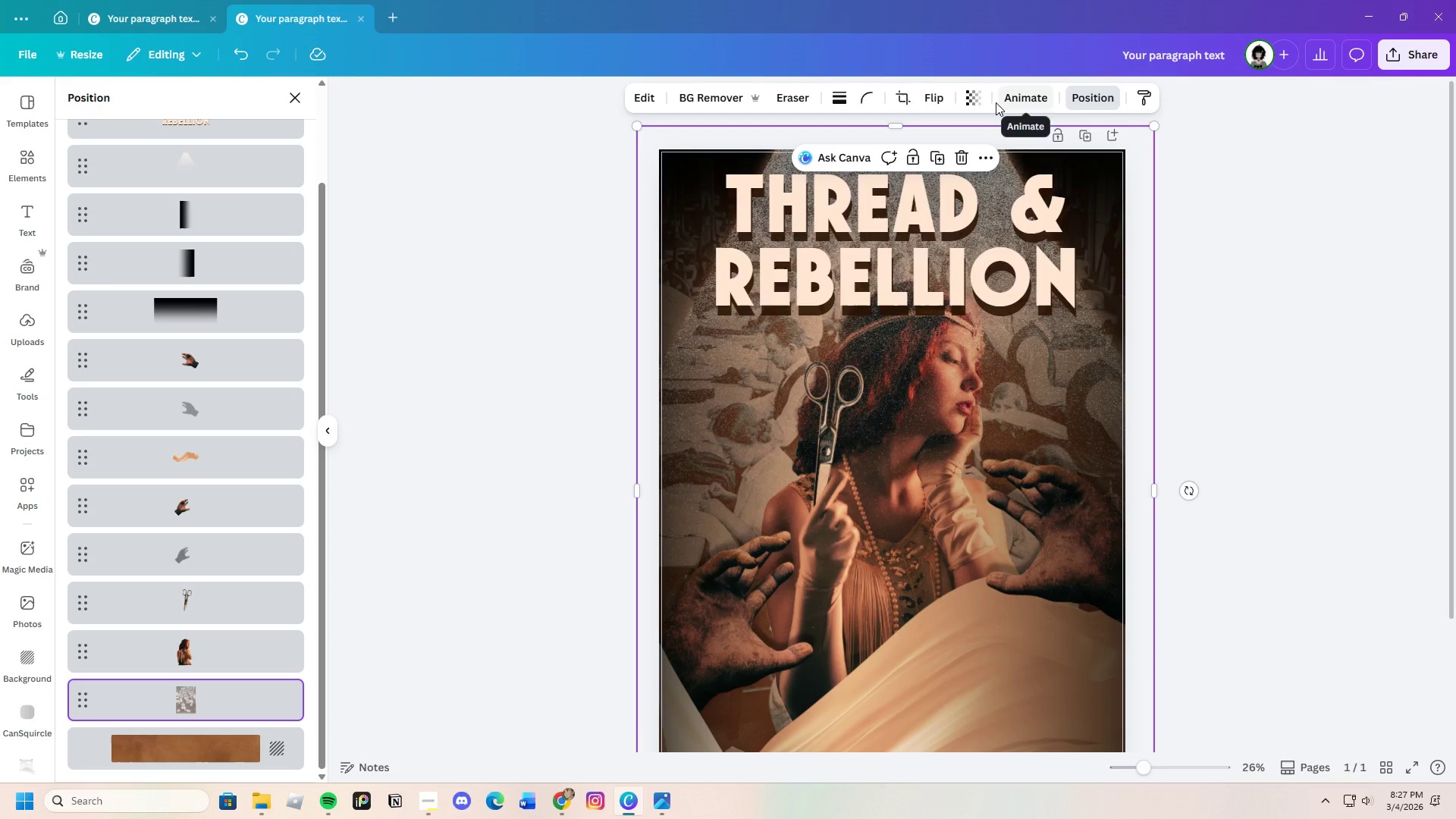 
left_click([978, 101])
 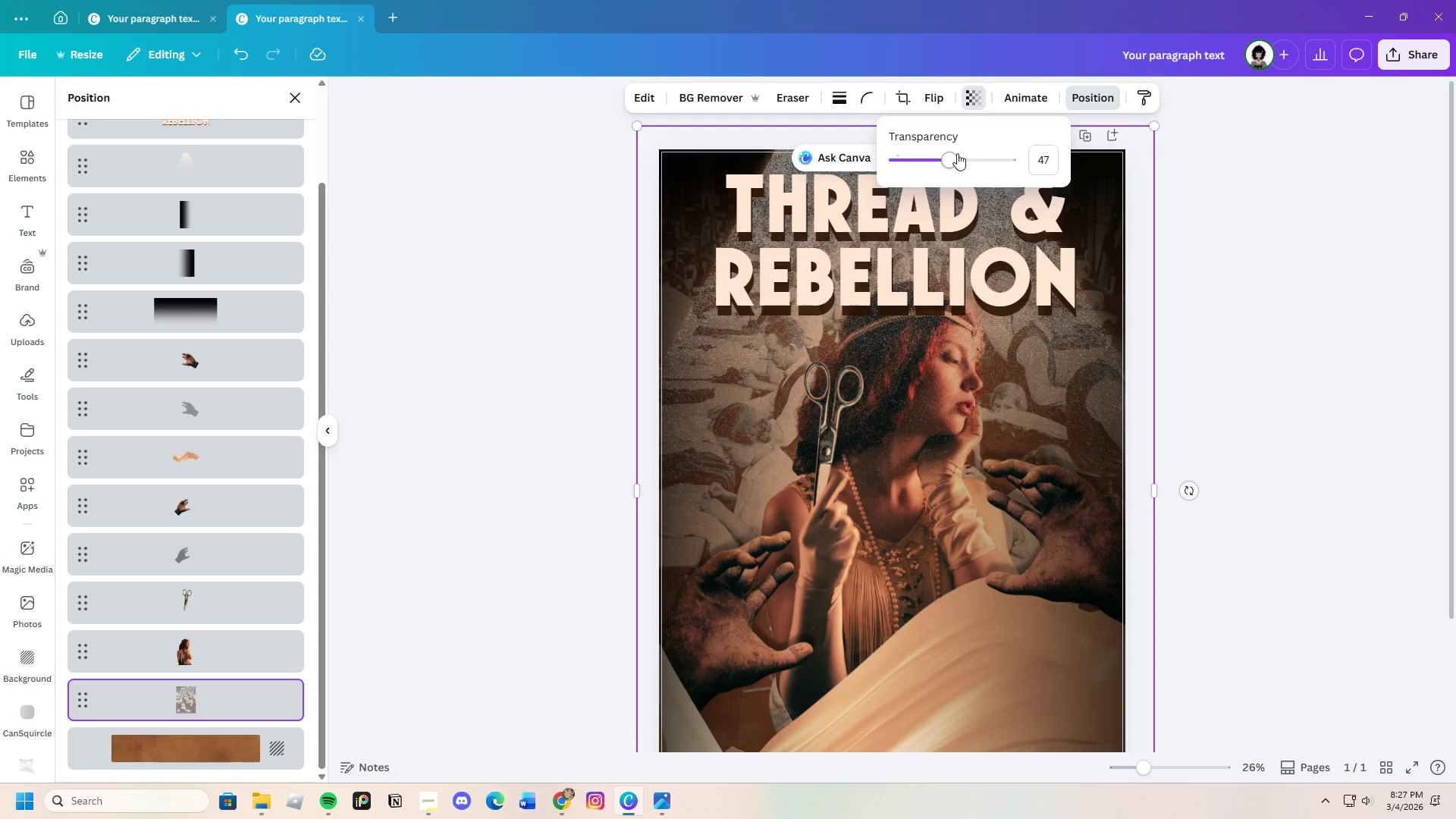 
left_click_drag(start_coordinate=[952, 158], to_coordinate=[933, 224])
 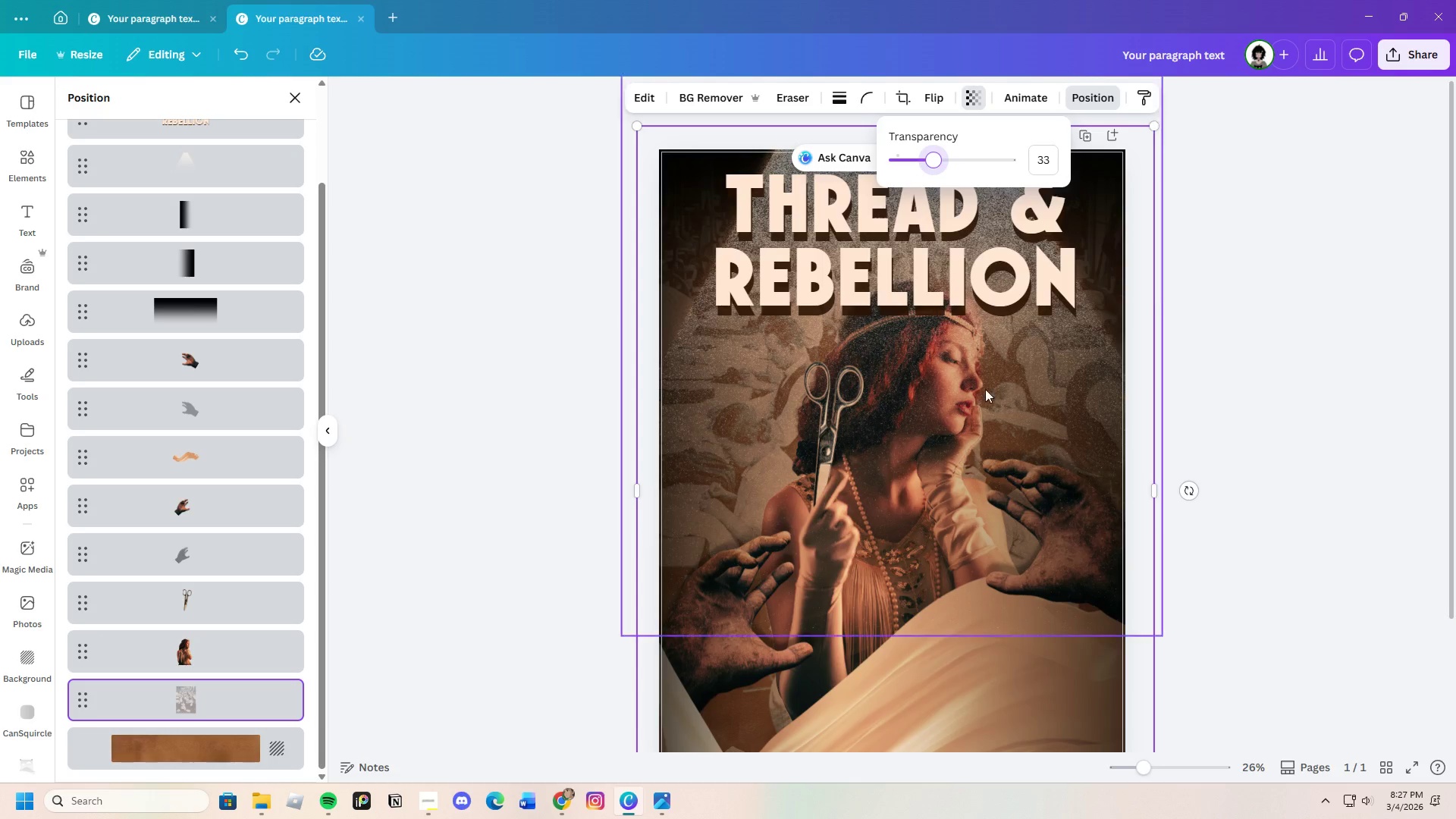 
left_click([1308, 232])
 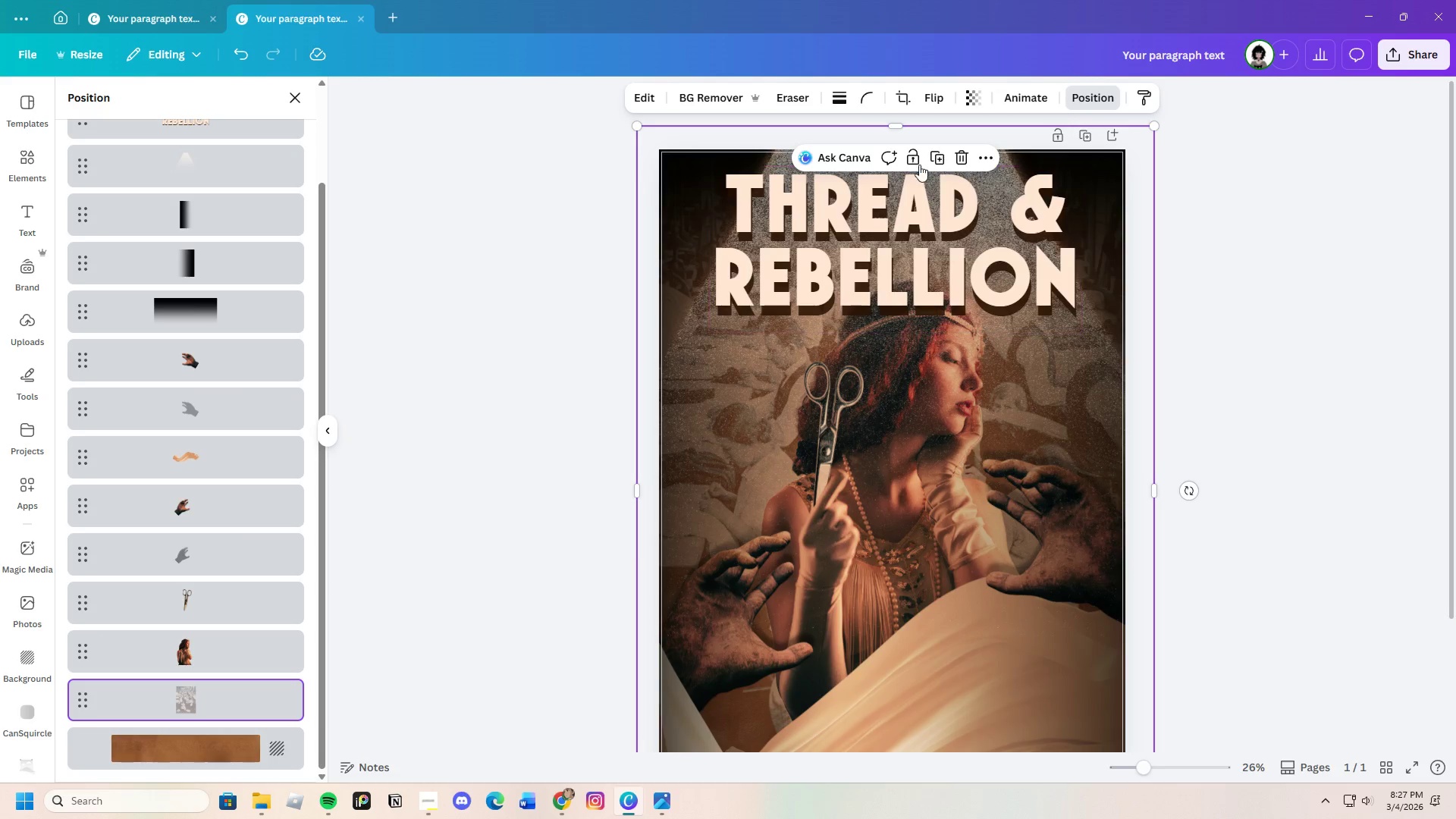 
left_click([915, 162])
 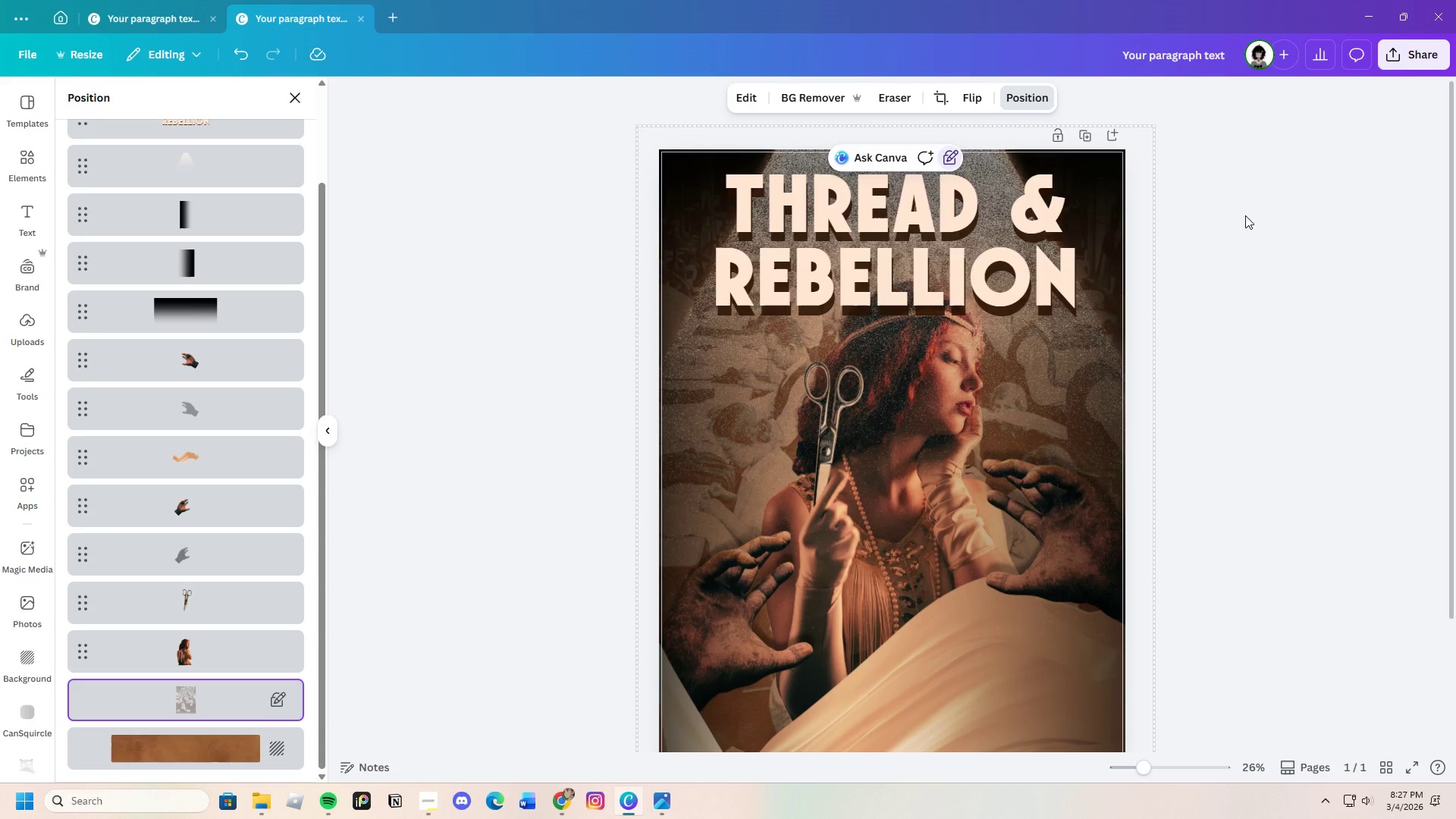 
left_click([1254, 218])
 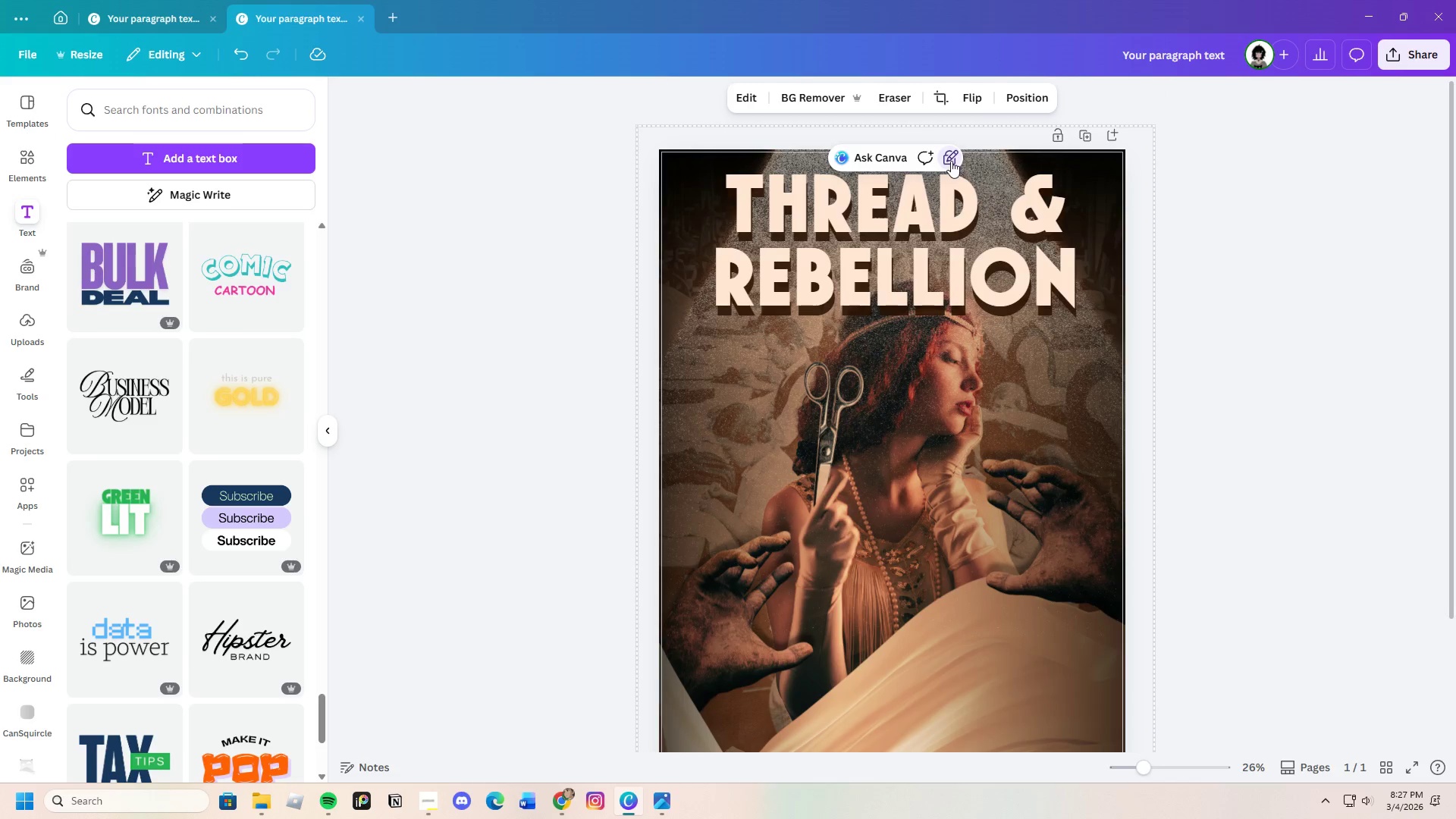 
left_click([946, 159])
 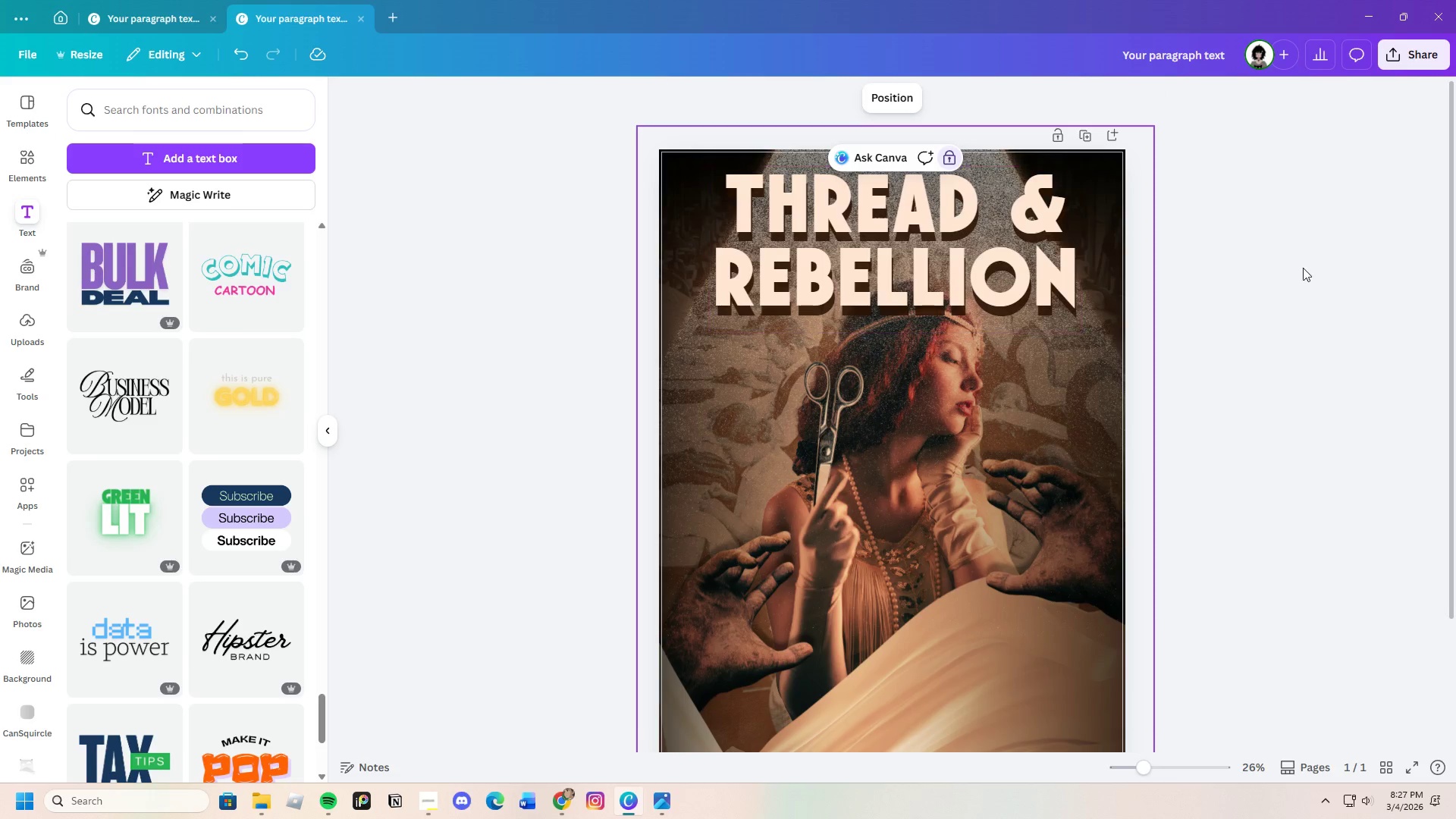 
left_click([1301, 269])
 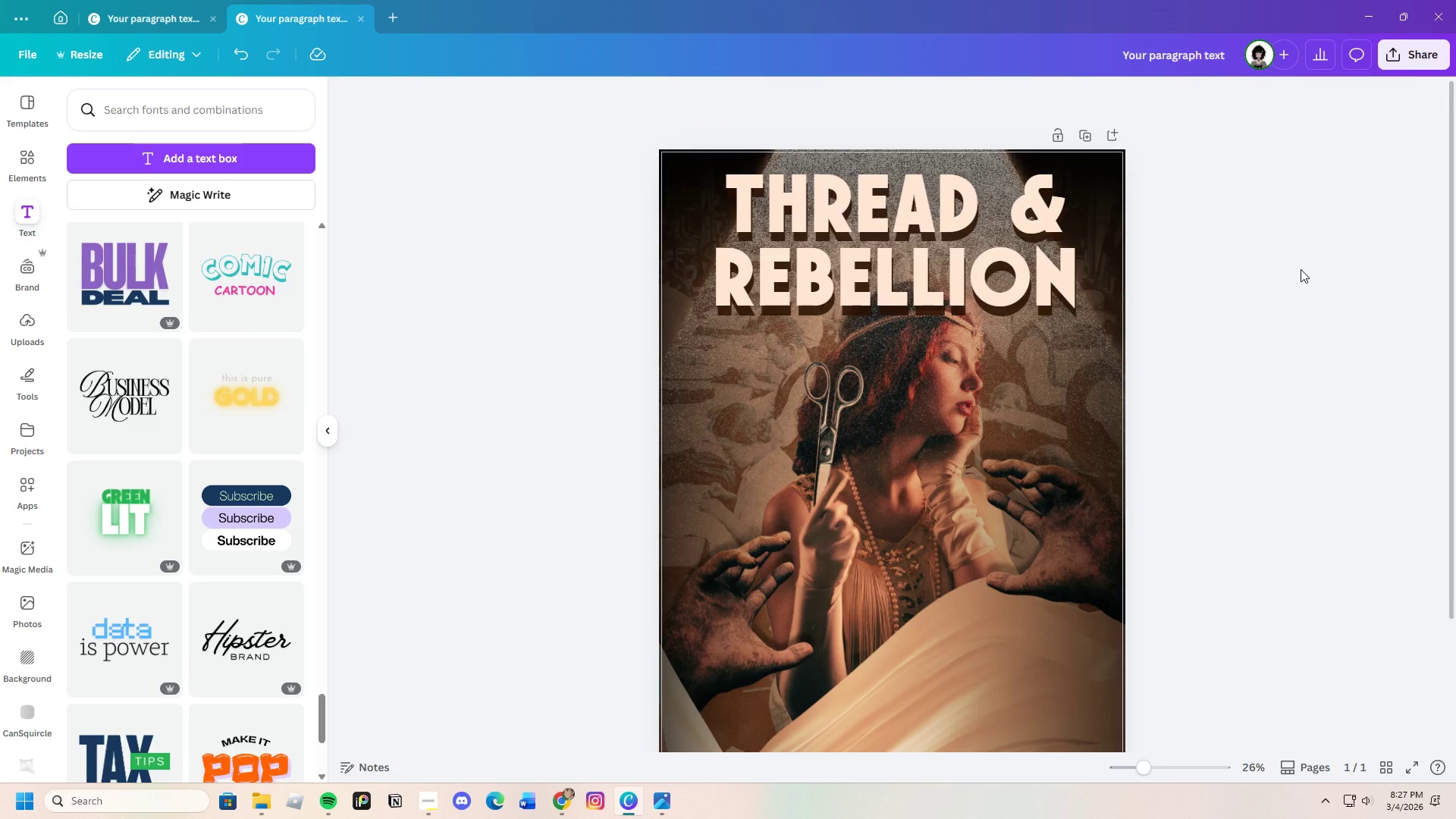 
scroll: coordinate [1105, 519], scroll_direction: down, amount: 3.0
 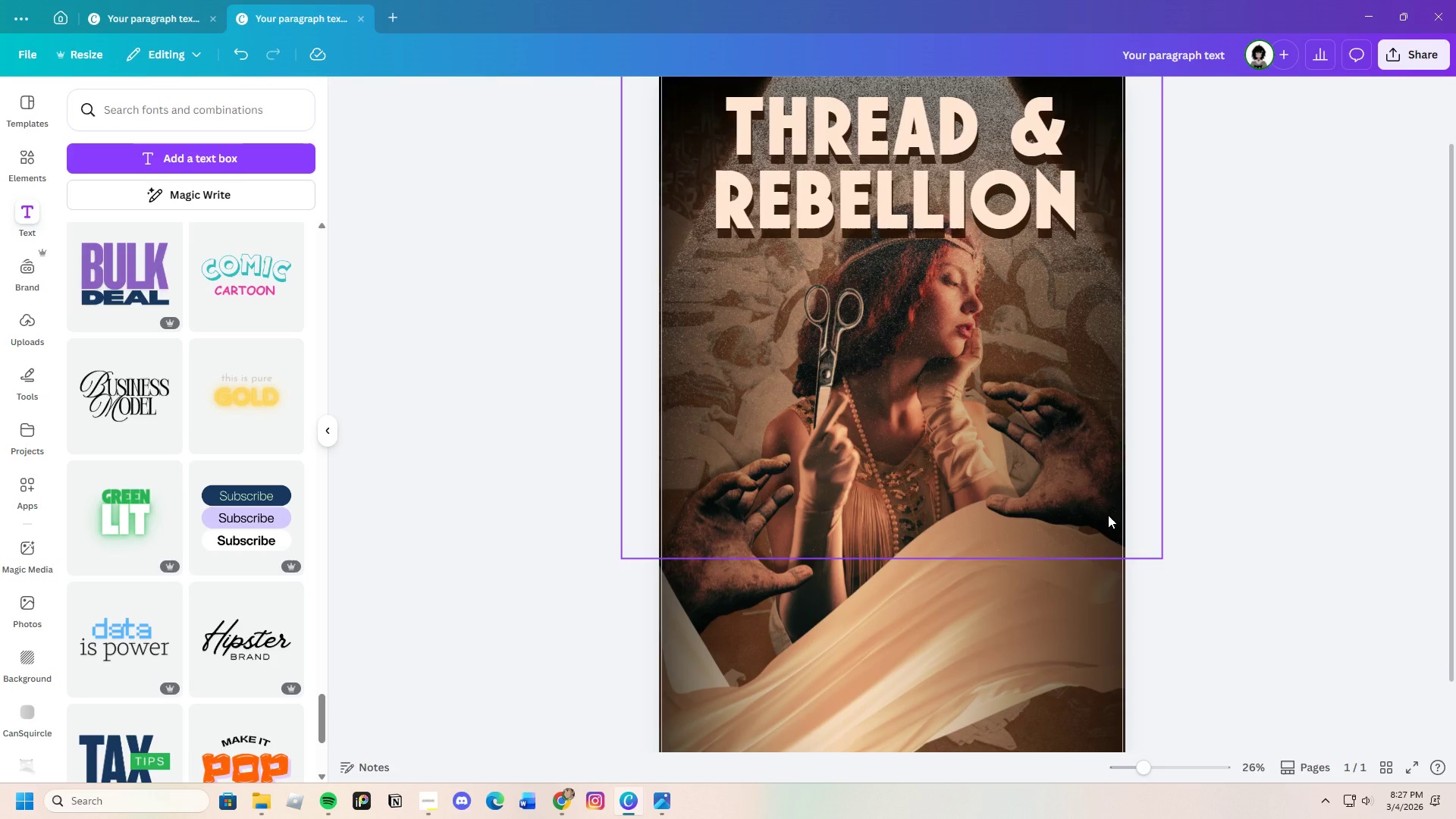 
scroll: coordinate [1108, 515], scroll_direction: up, amount: 1.0
 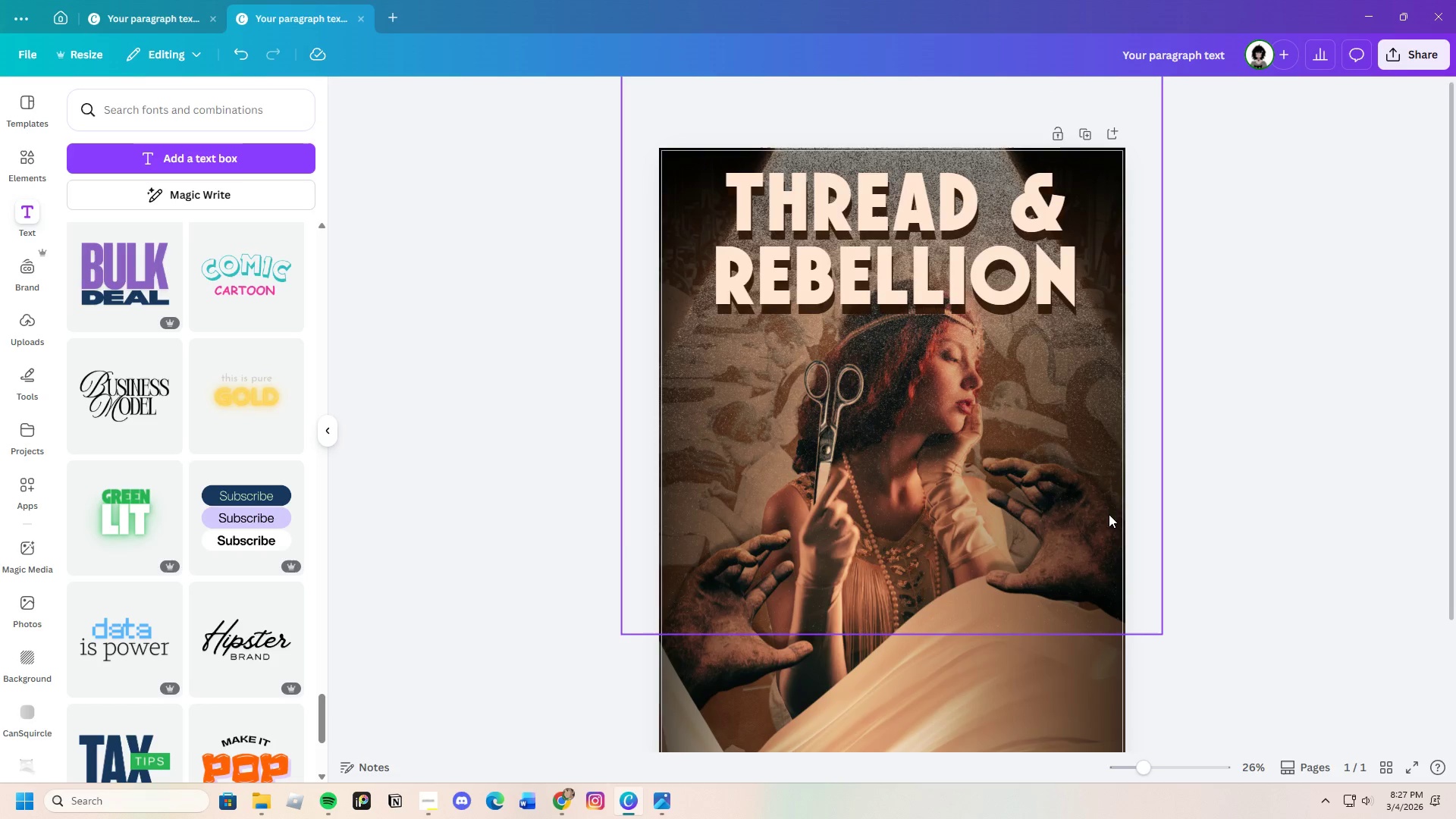 
scroll: coordinate [1109, 513], scroll_direction: down, amount: 3.0
 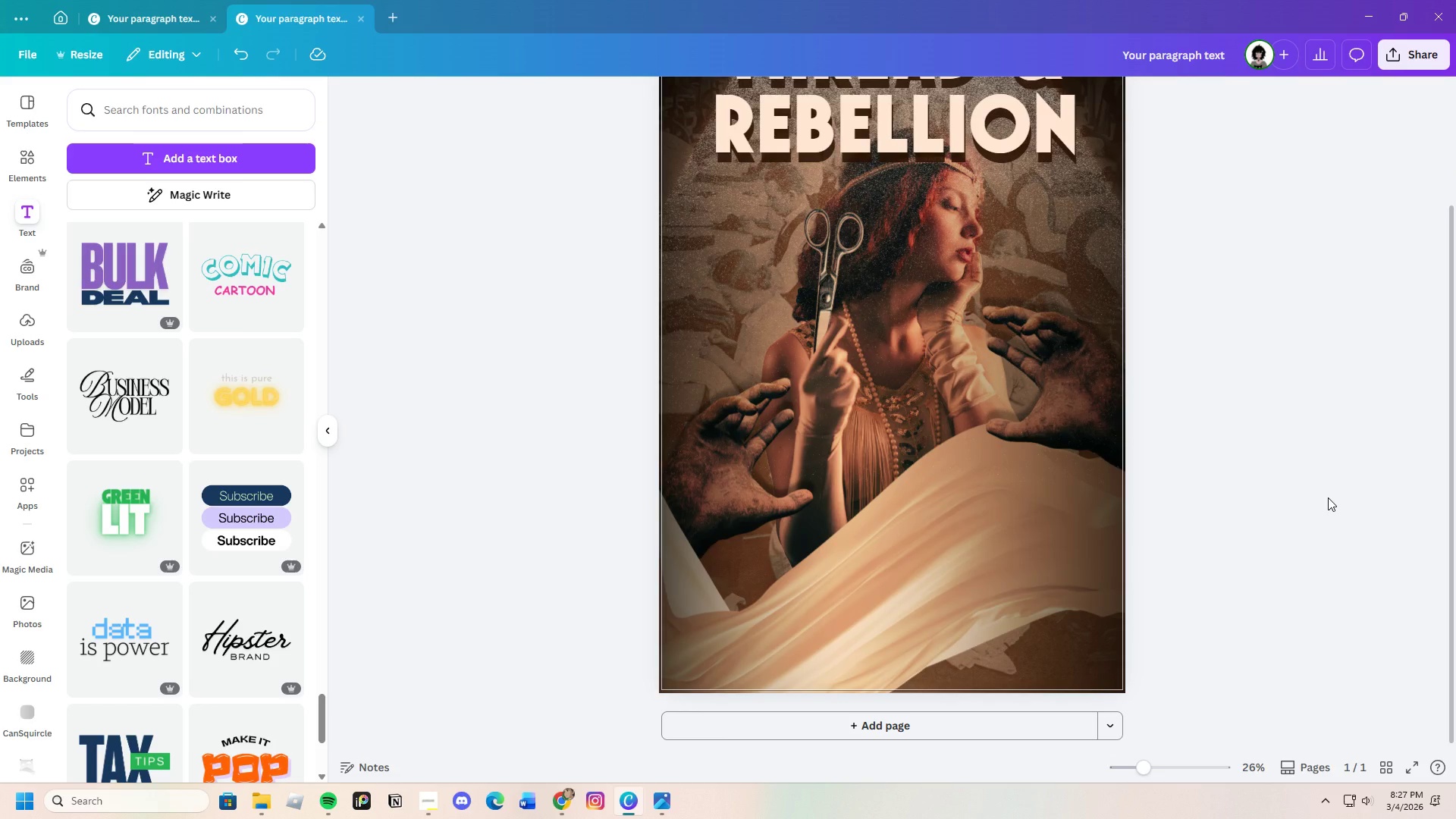 
scroll: coordinate [1327, 497], scroll_direction: up, amount: 2.0
 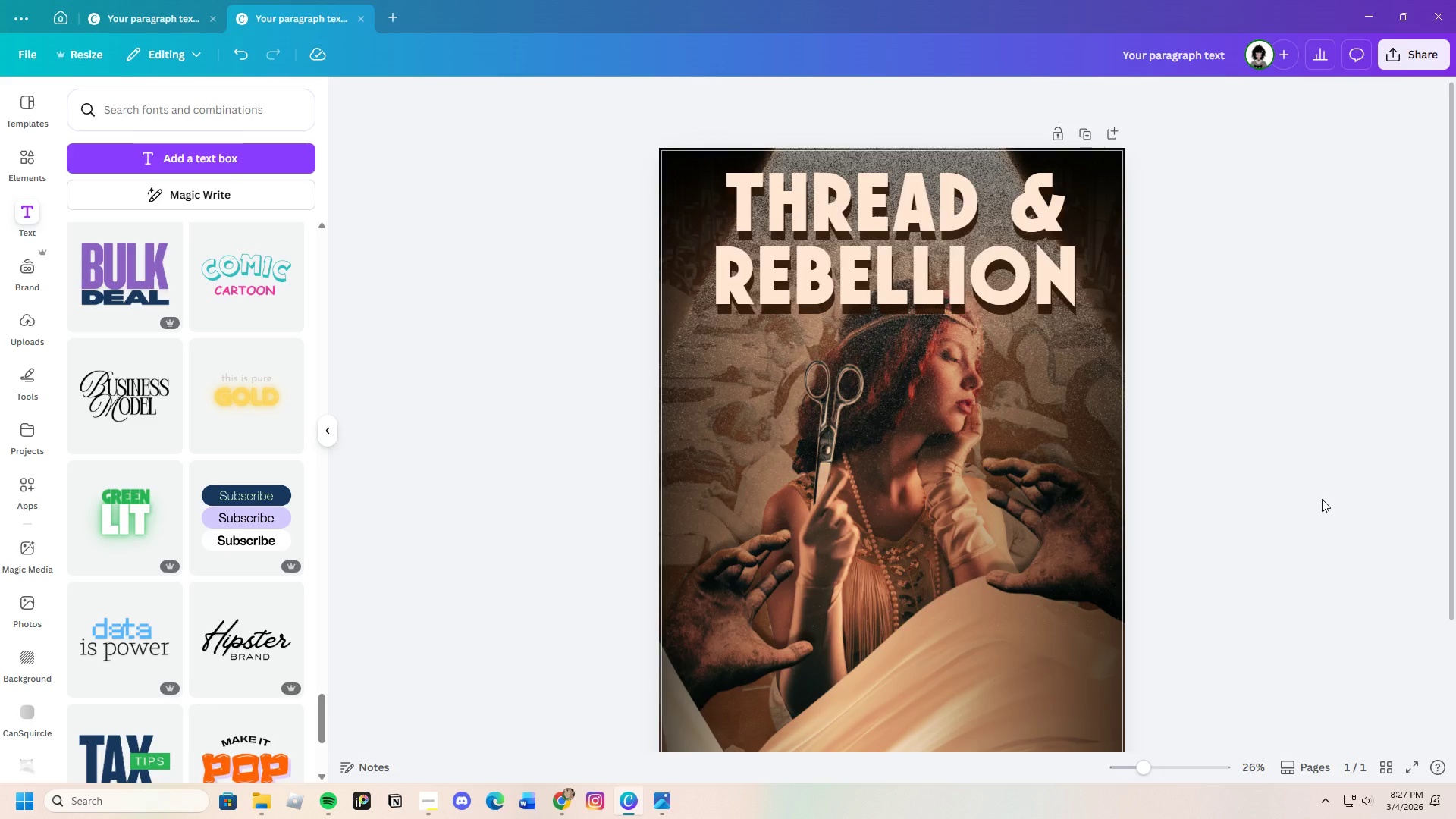 
scroll: coordinate [1322, 499], scroll_direction: down, amount: 2.0
 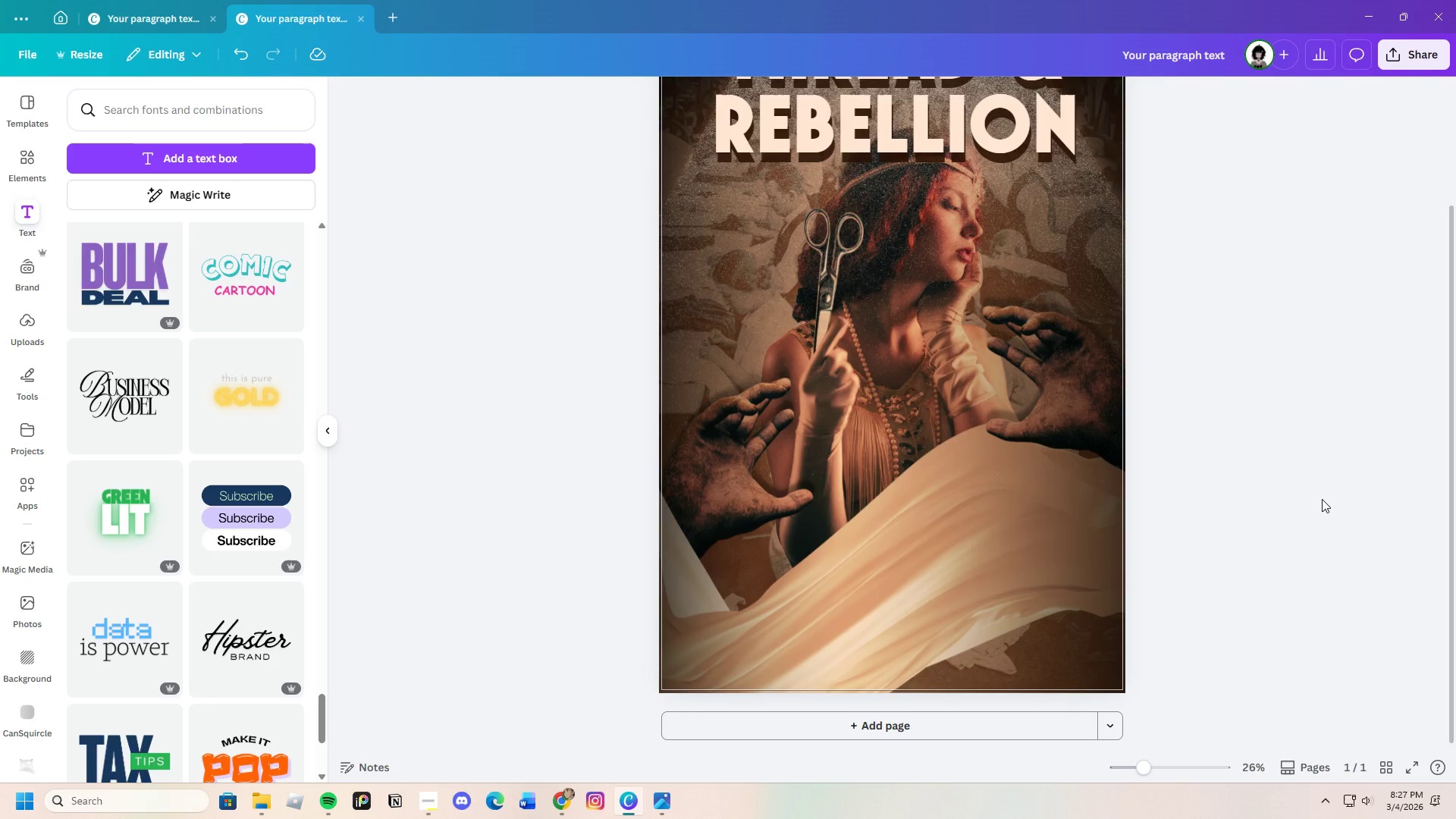 
scroll: coordinate [1322, 499], scroll_direction: up, amount: 1.0
 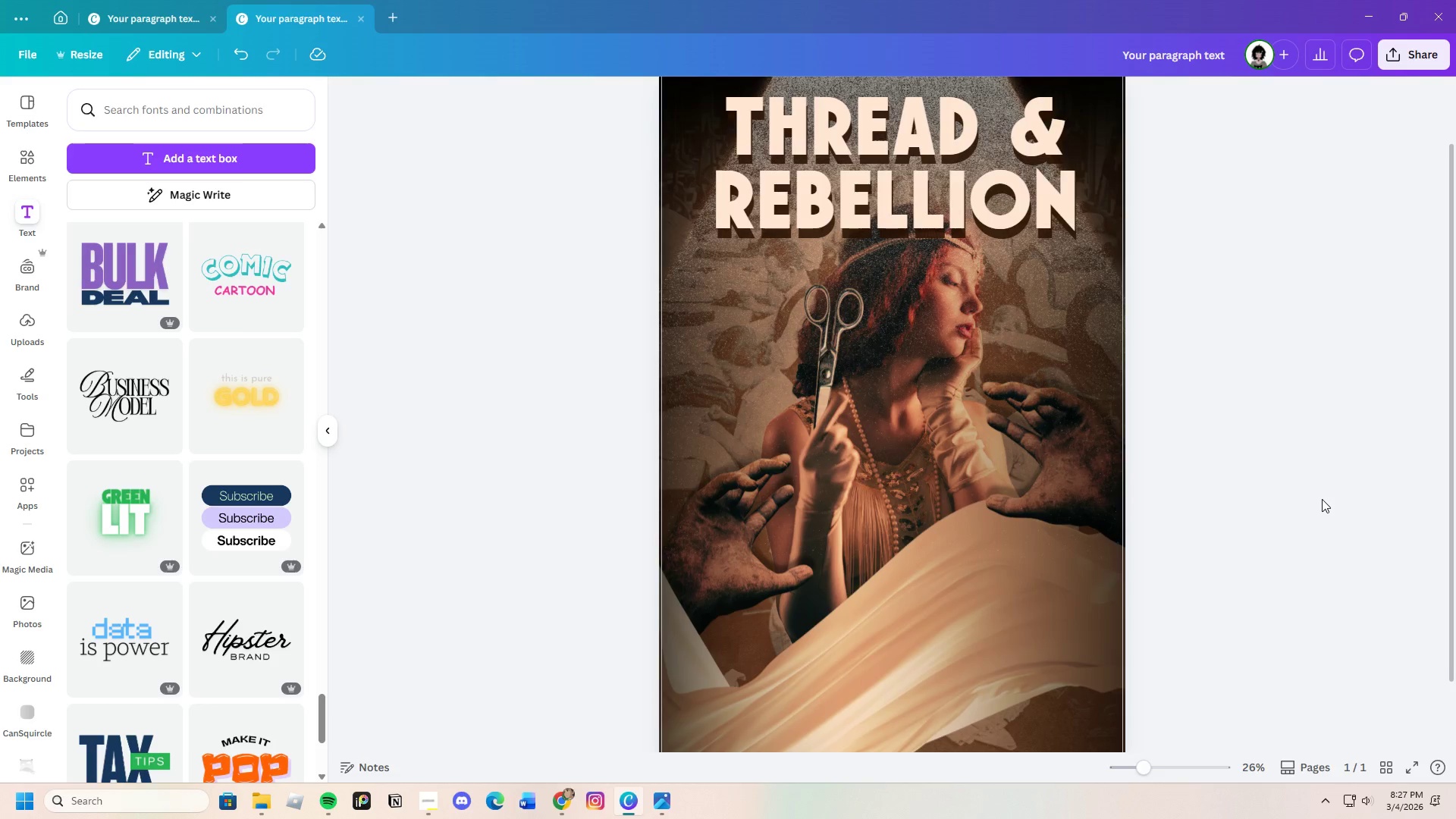 
scroll: coordinate [1322, 499], scroll_direction: down, amount: 1.0
 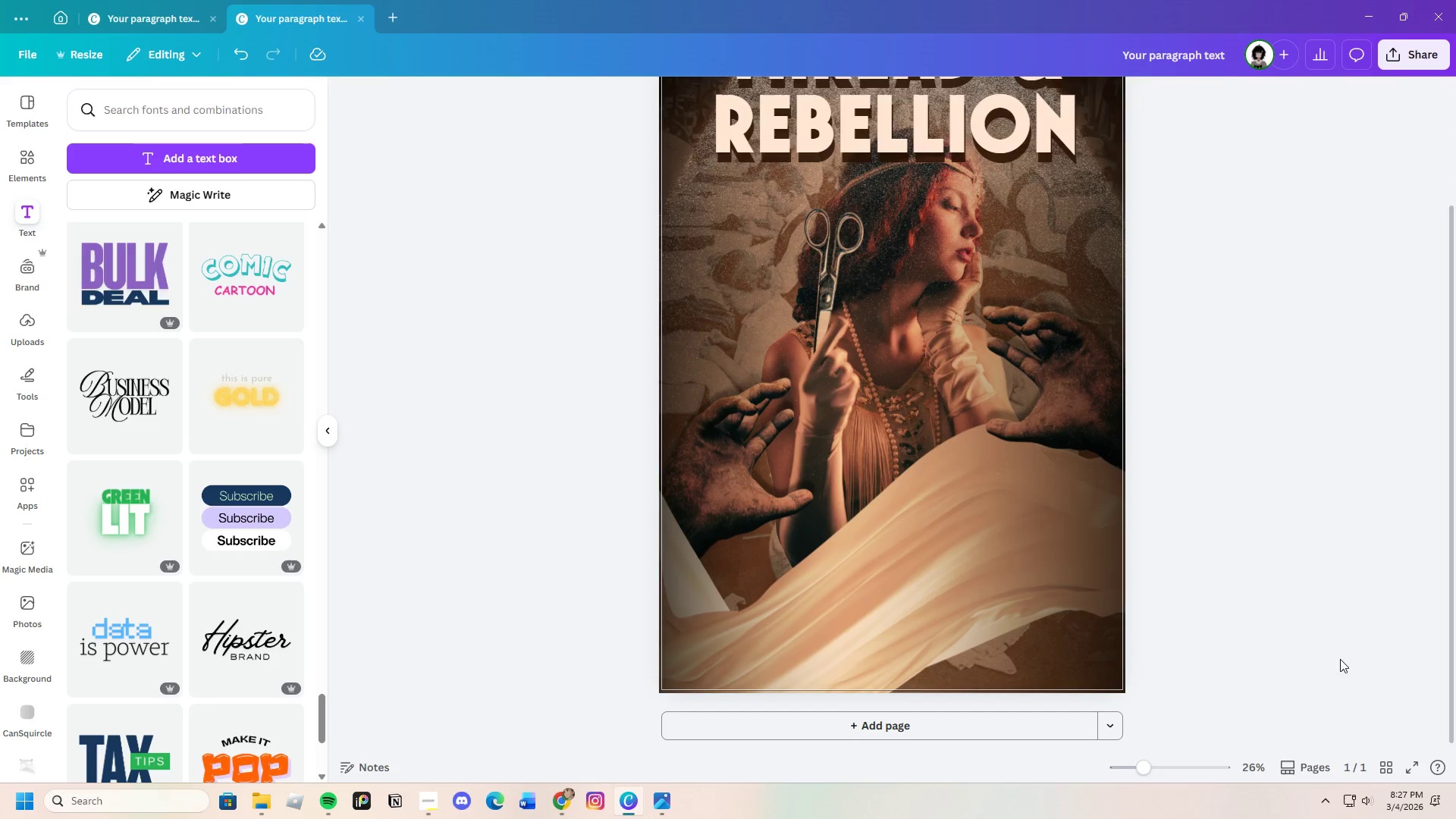 
scroll: coordinate [1284, 632], scroll_direction: up, amount: 2.0
 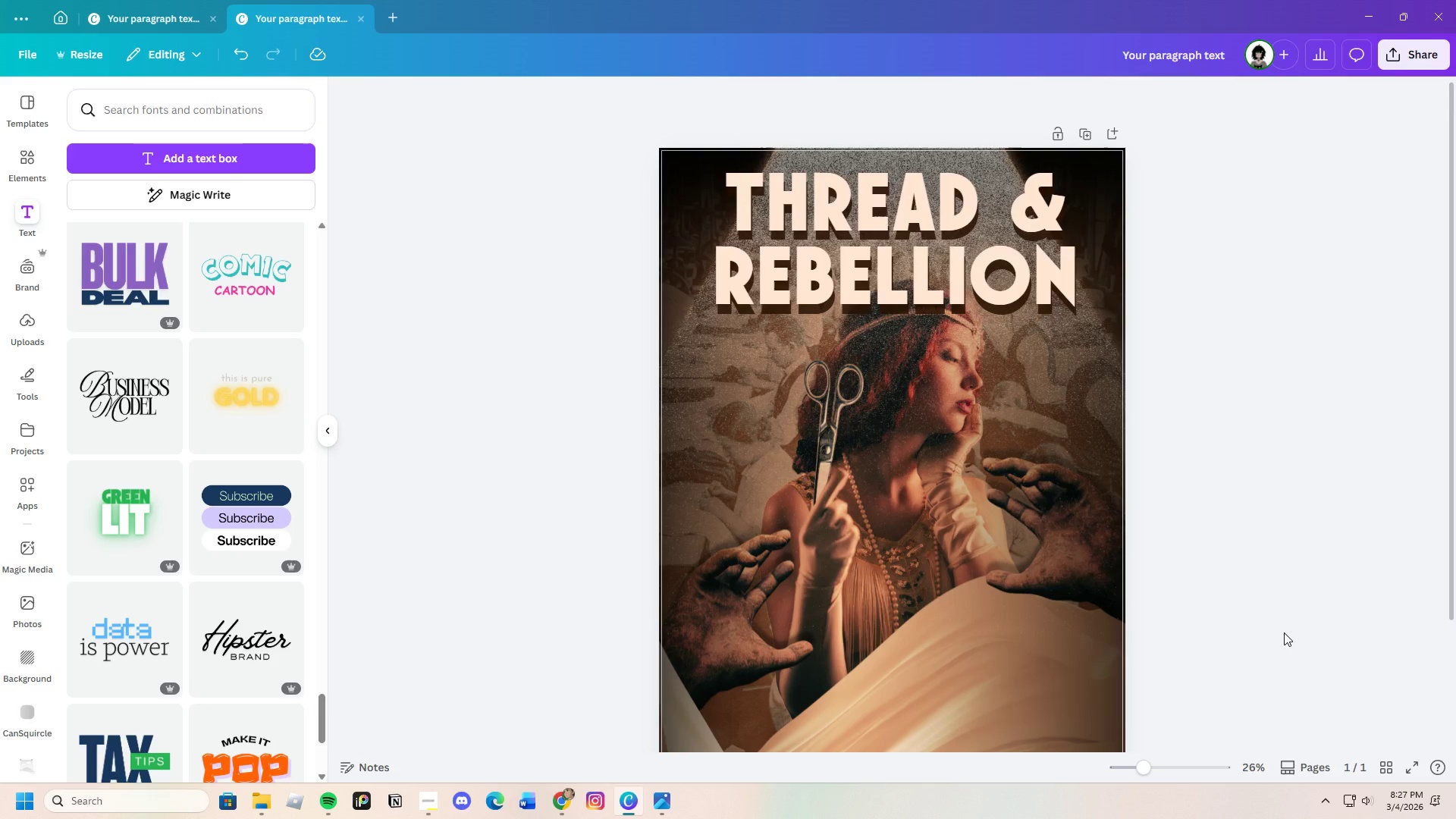 
scroll: coordinate [1284, 631], scroll_direction: down, amount: 3.0
 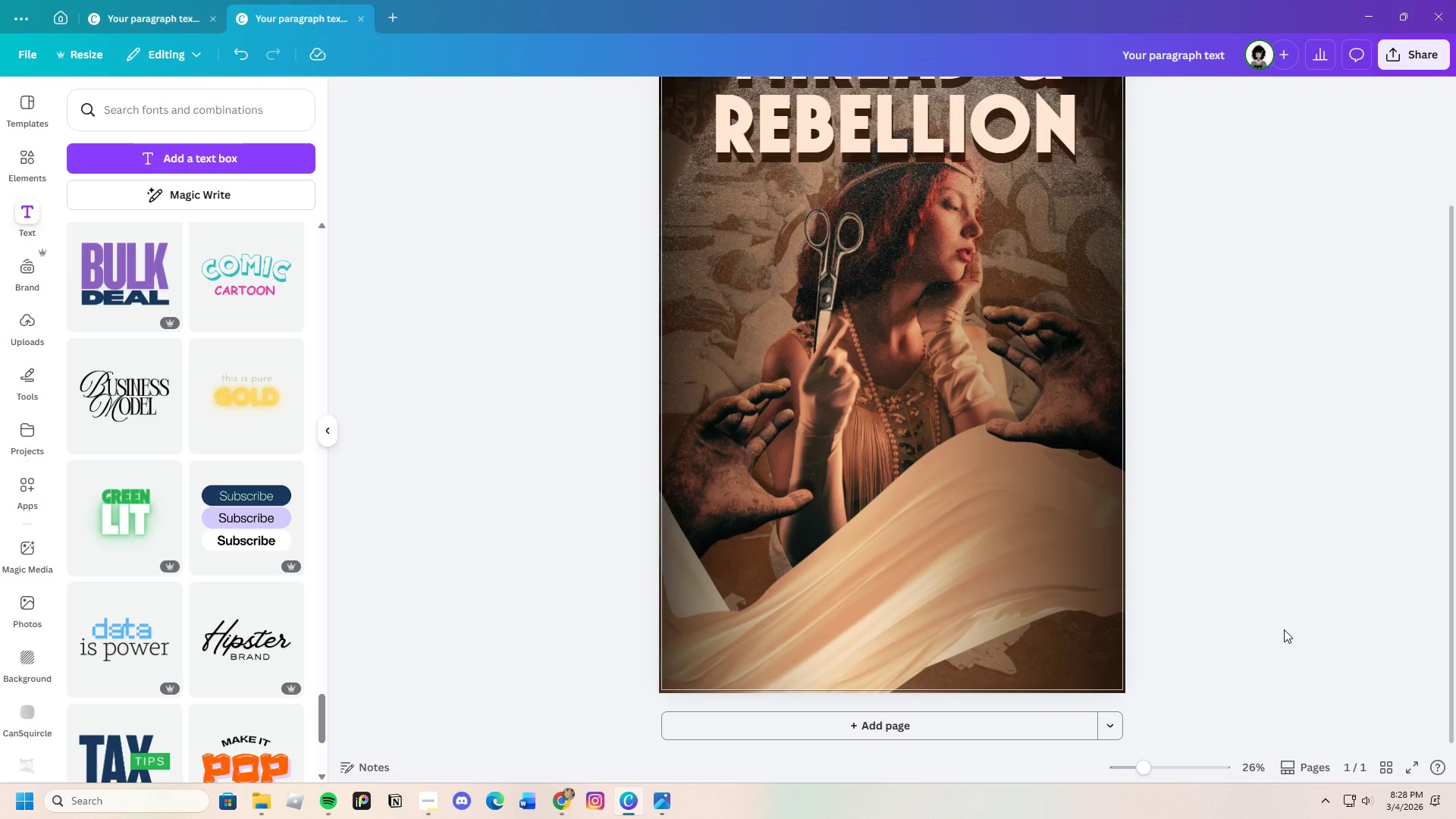 
scroll: coordinate [1284, 629], scroll_direction: up, amount: 1.0
 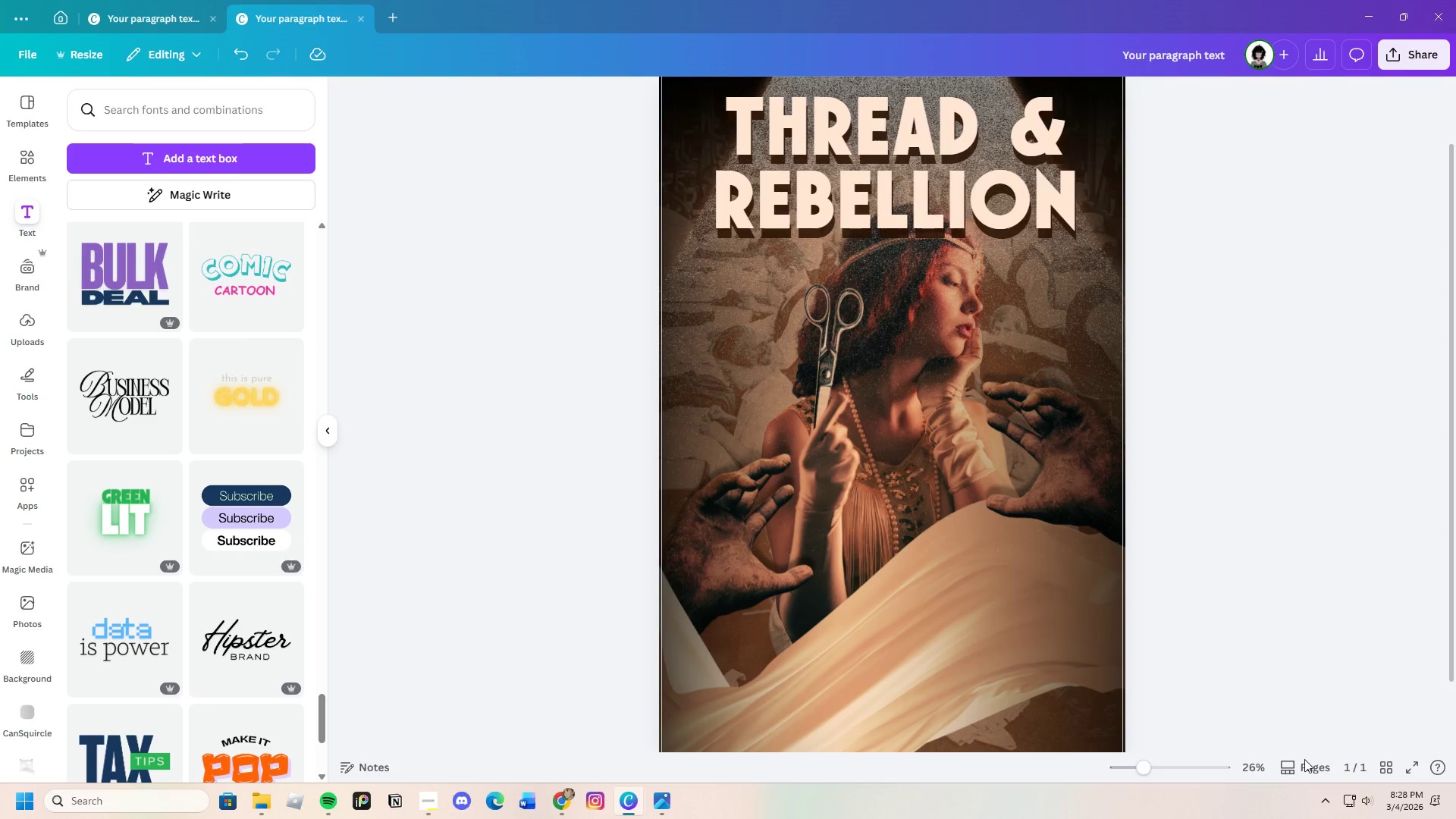 
left_click_drag(start_coordinate=[1156, 772], to_coordinate=[1142, 771])
 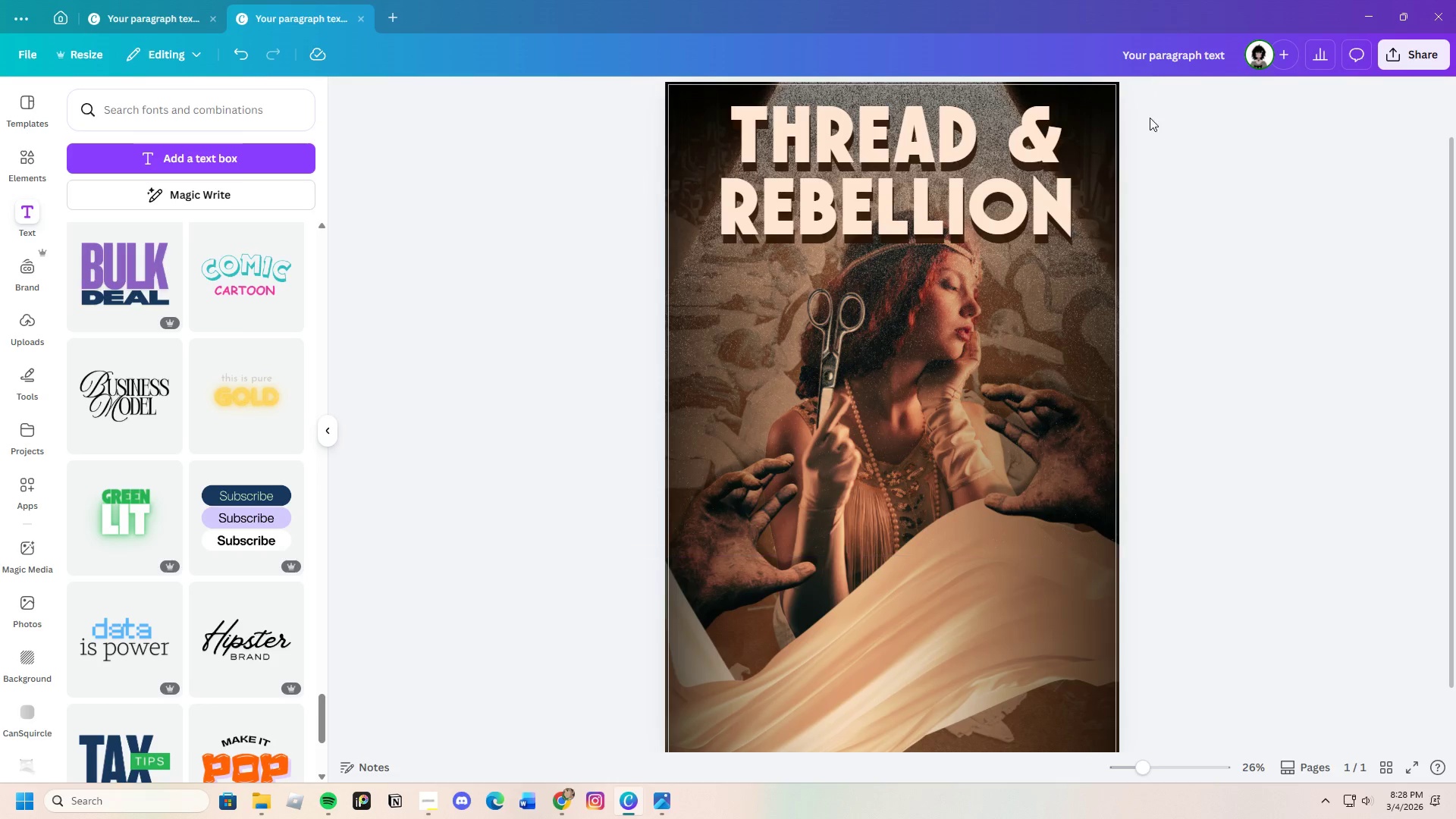 
left_click([762, 494])
 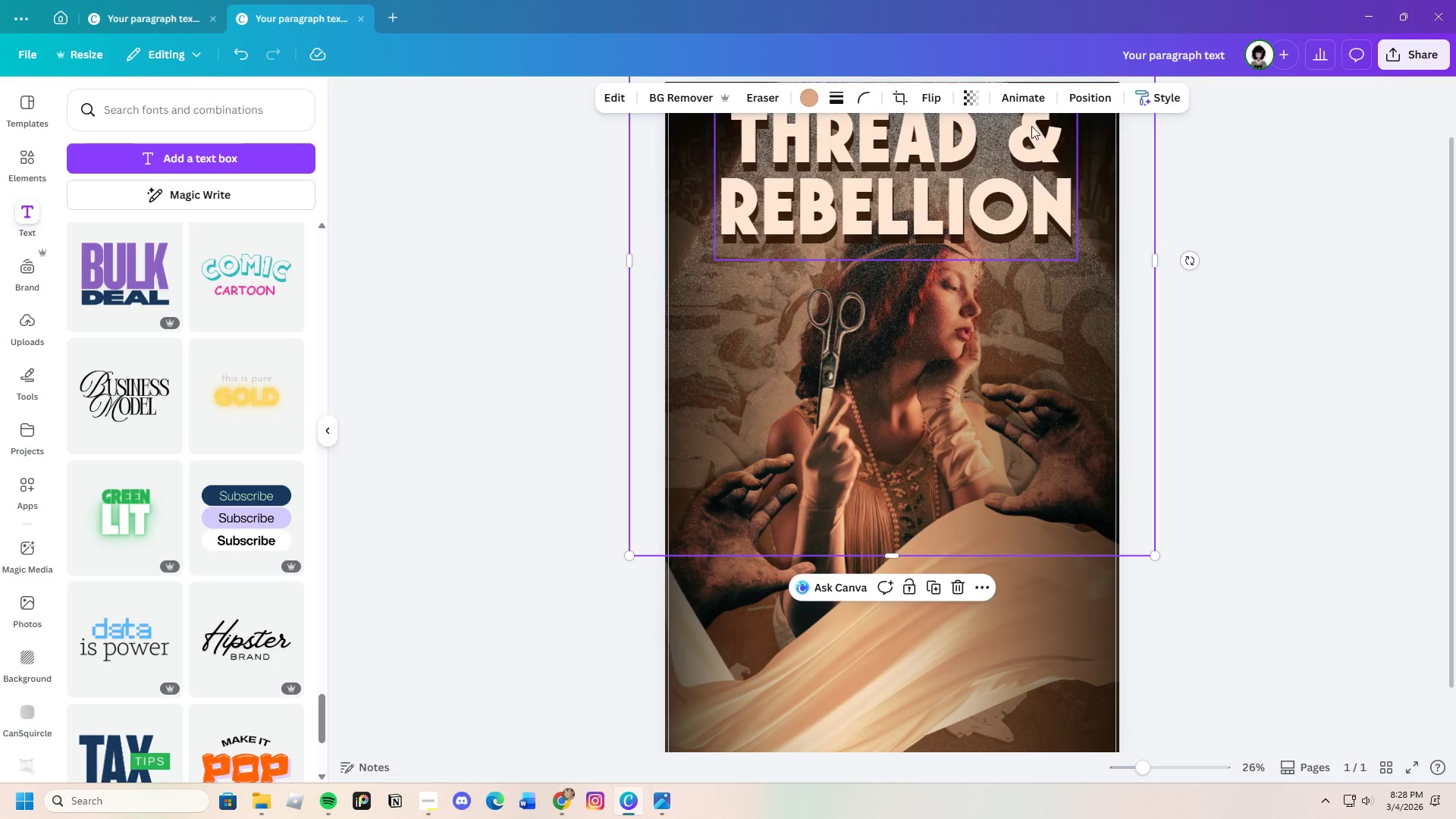 
left_click([1092, 90])
 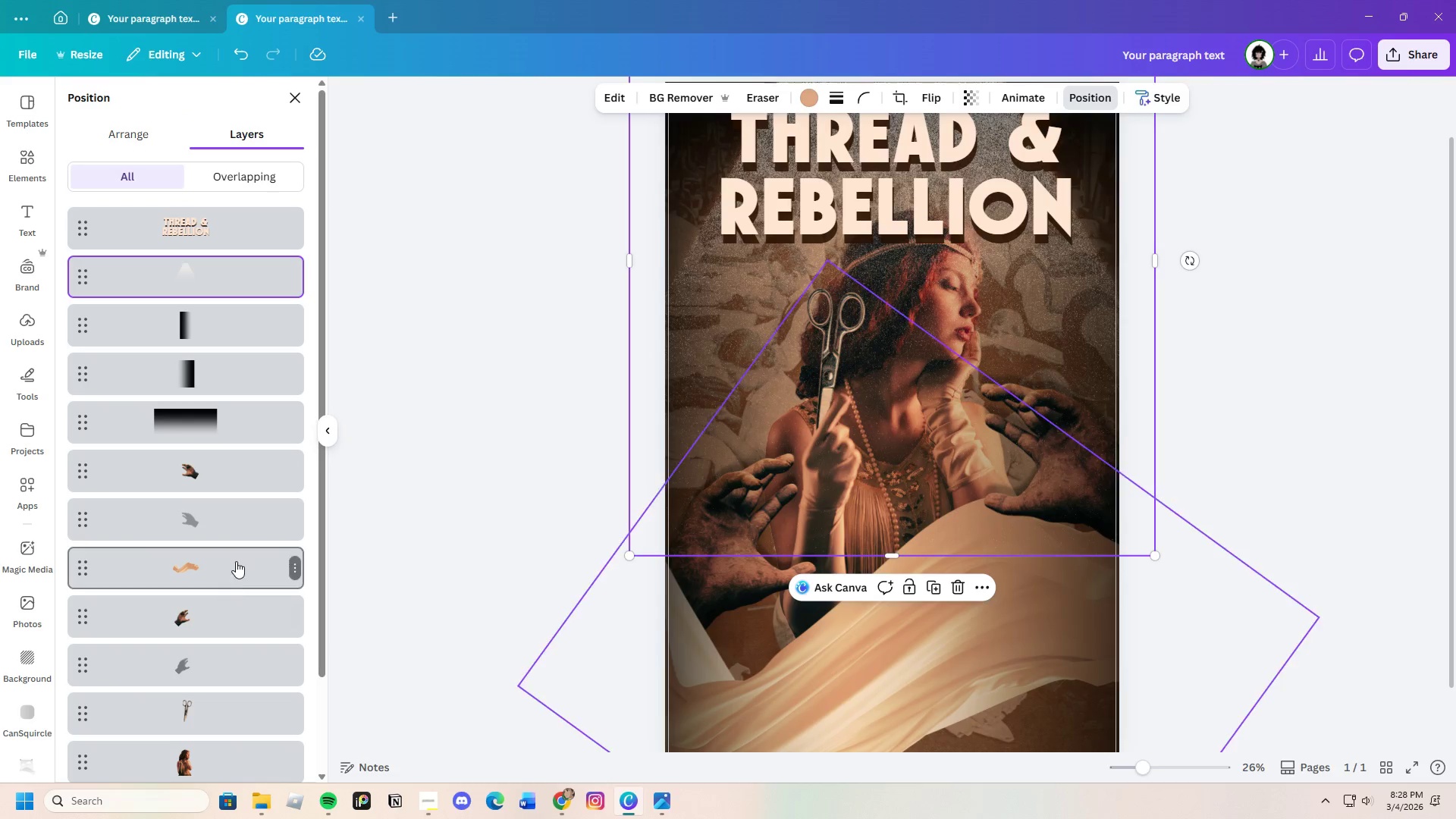 
left_click([240, 685])
 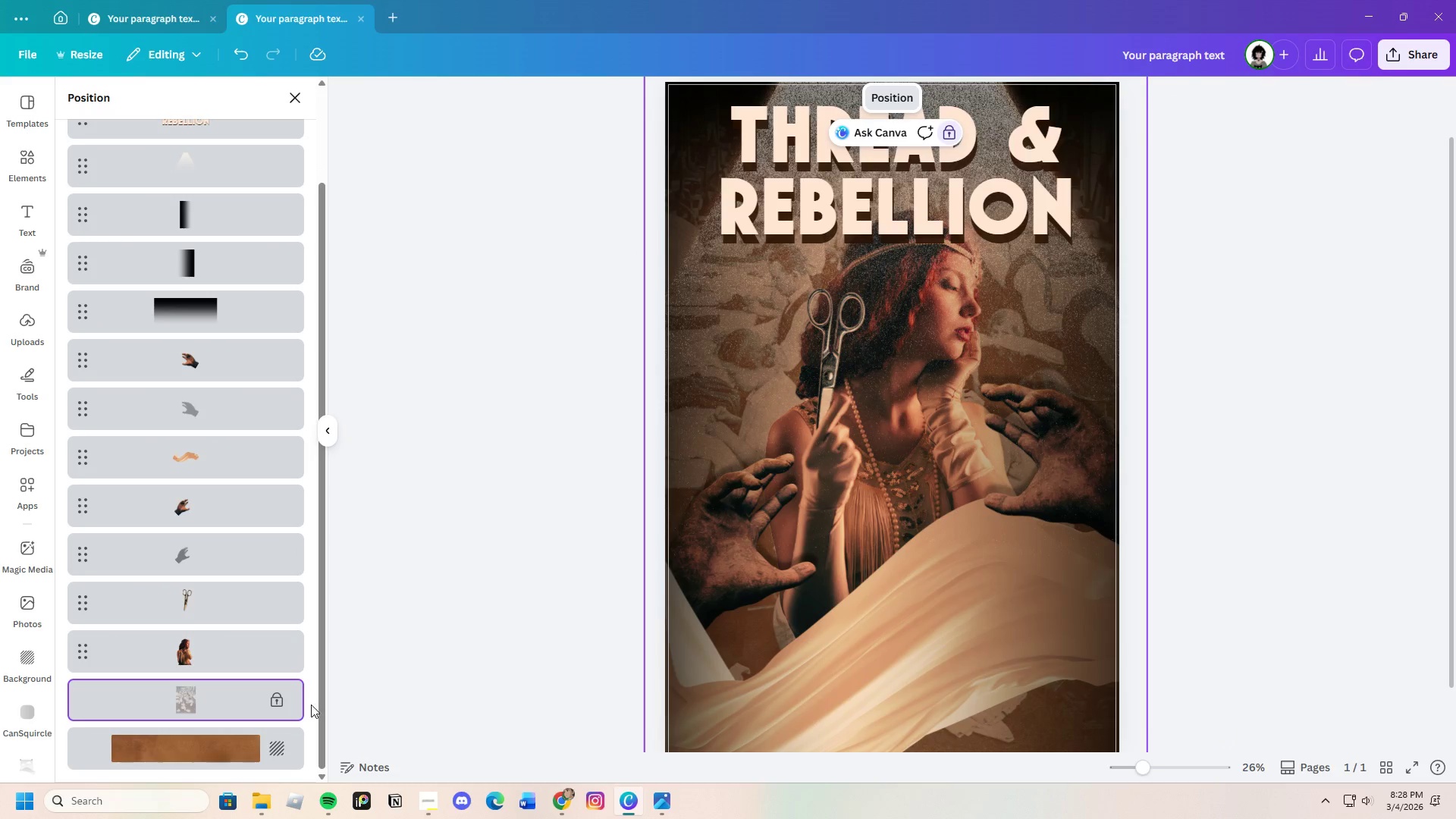 
scroll: coordinate [240, 683], scroll_direction: down, amount: 8.0
 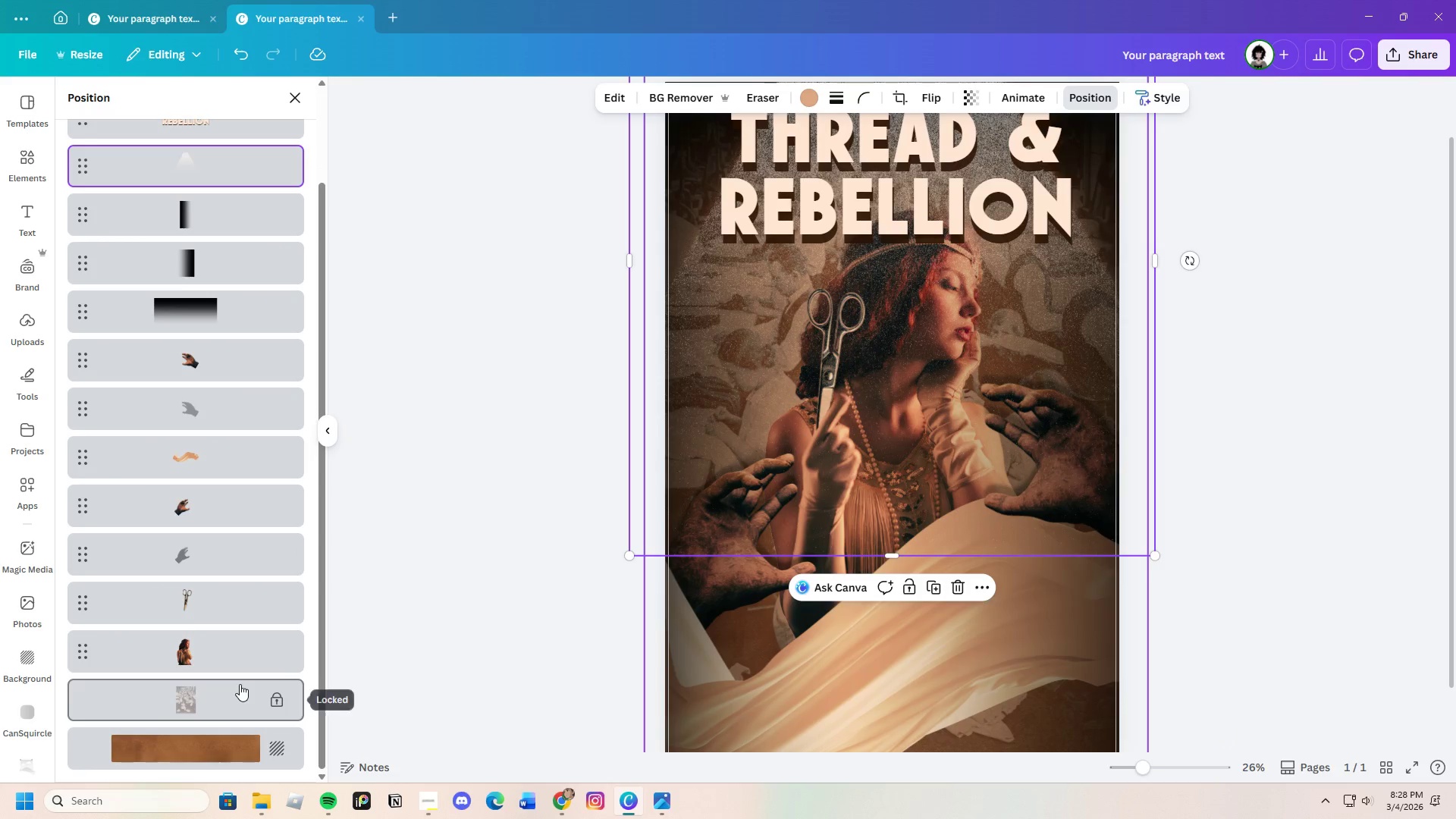 
left_click([279, 700])
 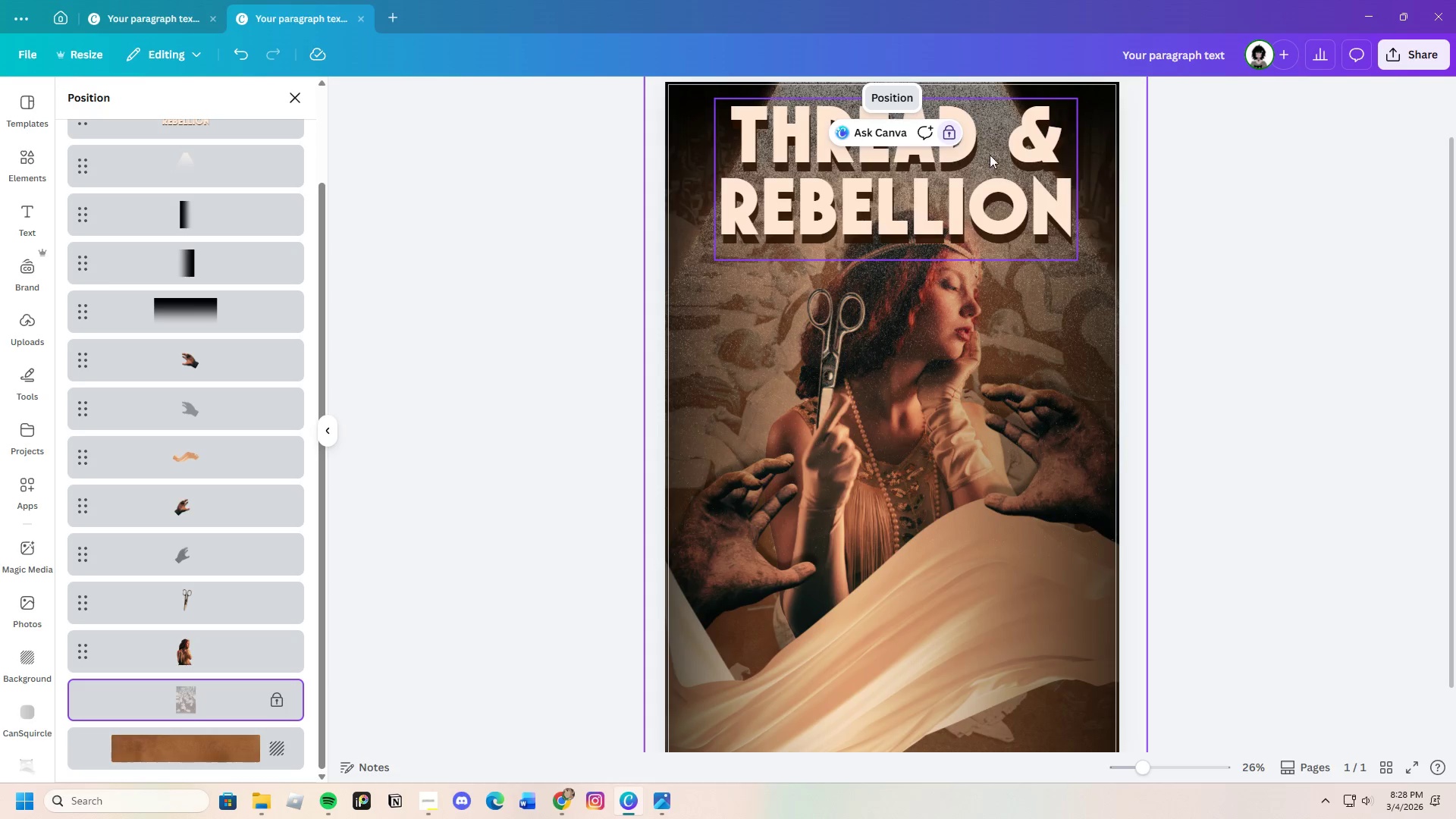 
left_click([952, 131])
 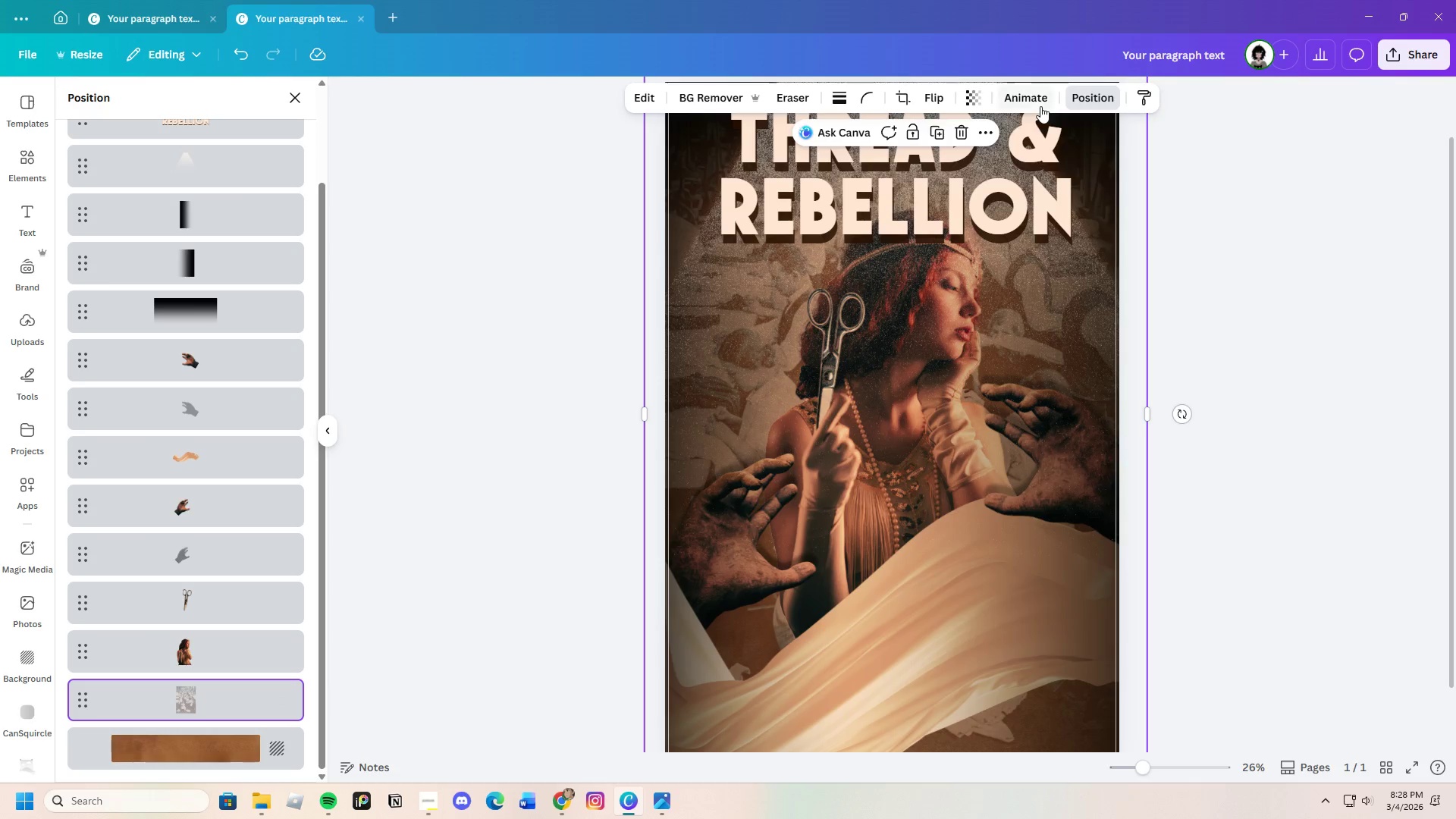 
left_click([970, 99])
 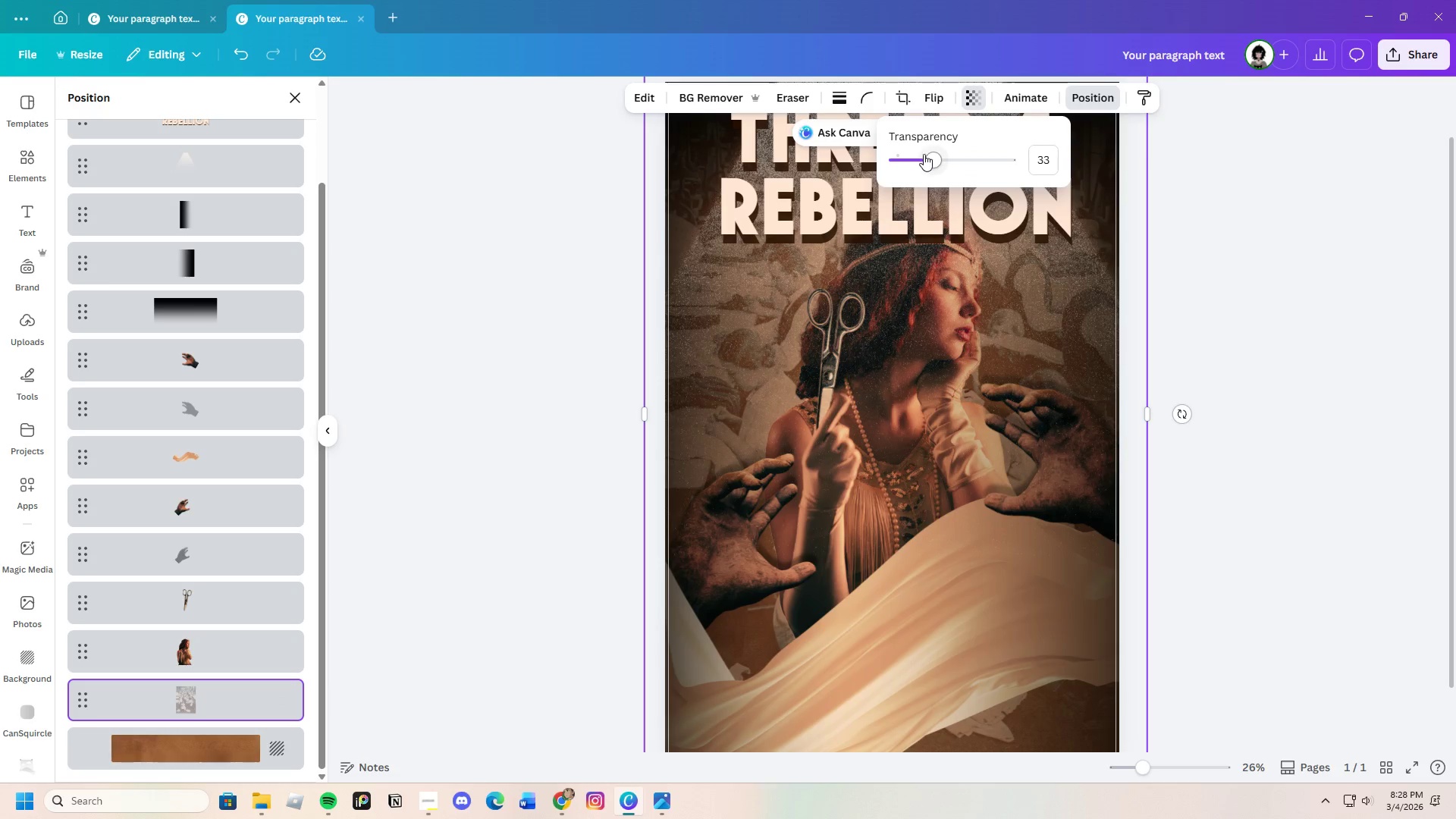 
left_click_drag(start_coordinate=[924, 154], to_coordinate=[923, 179])
 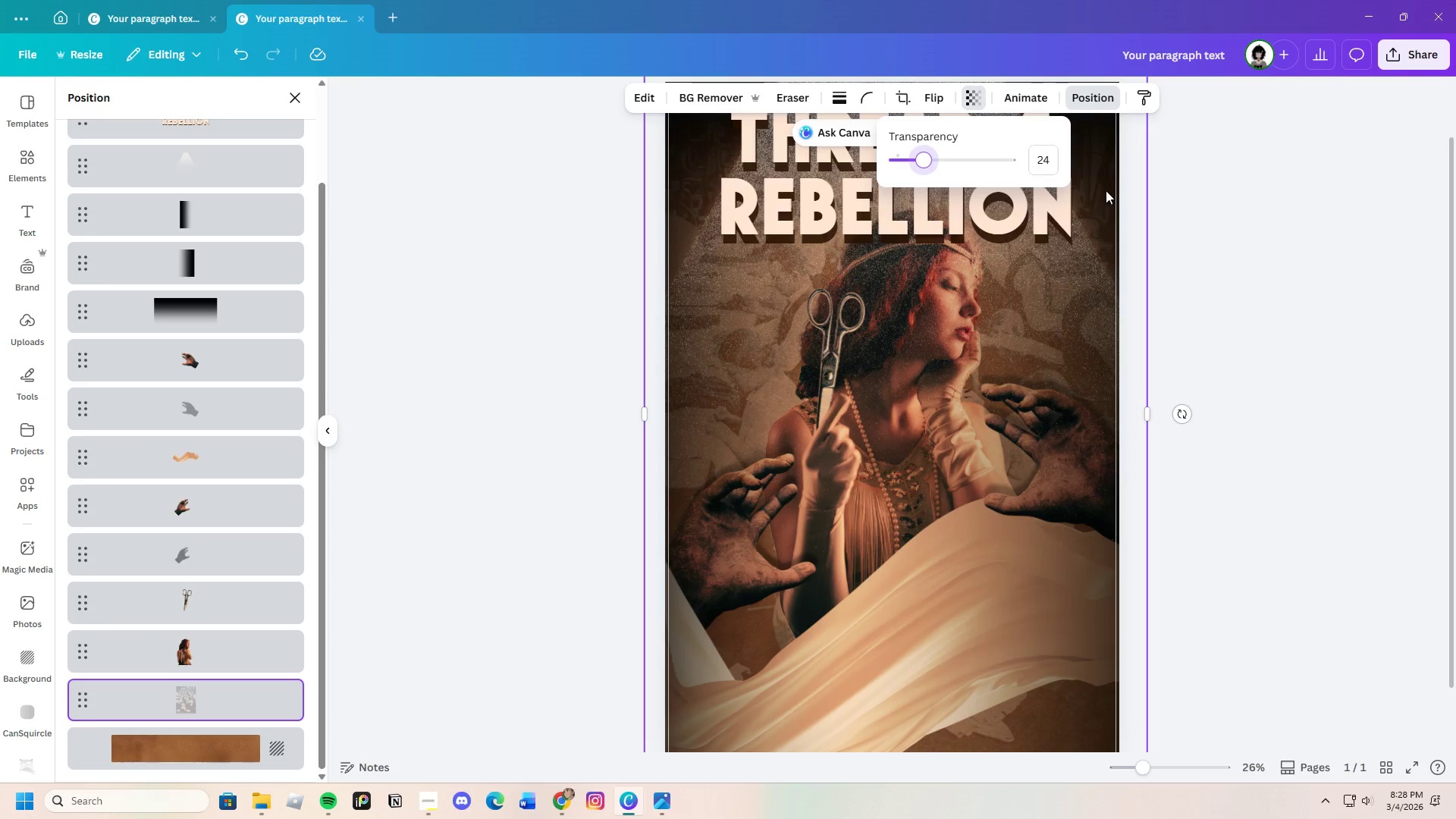 
left_click([1176, 202])
 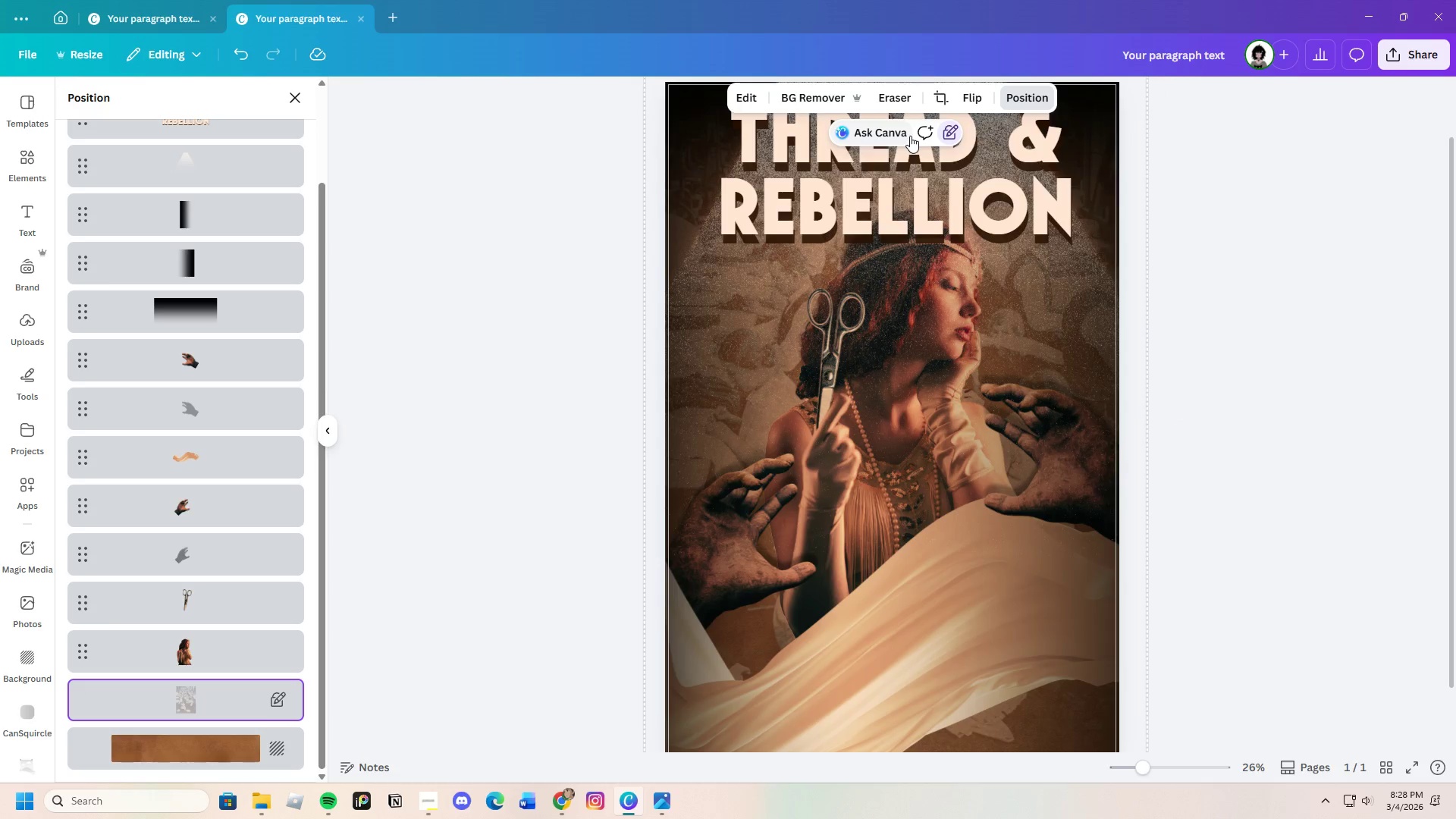 
left_click([947, 140])
 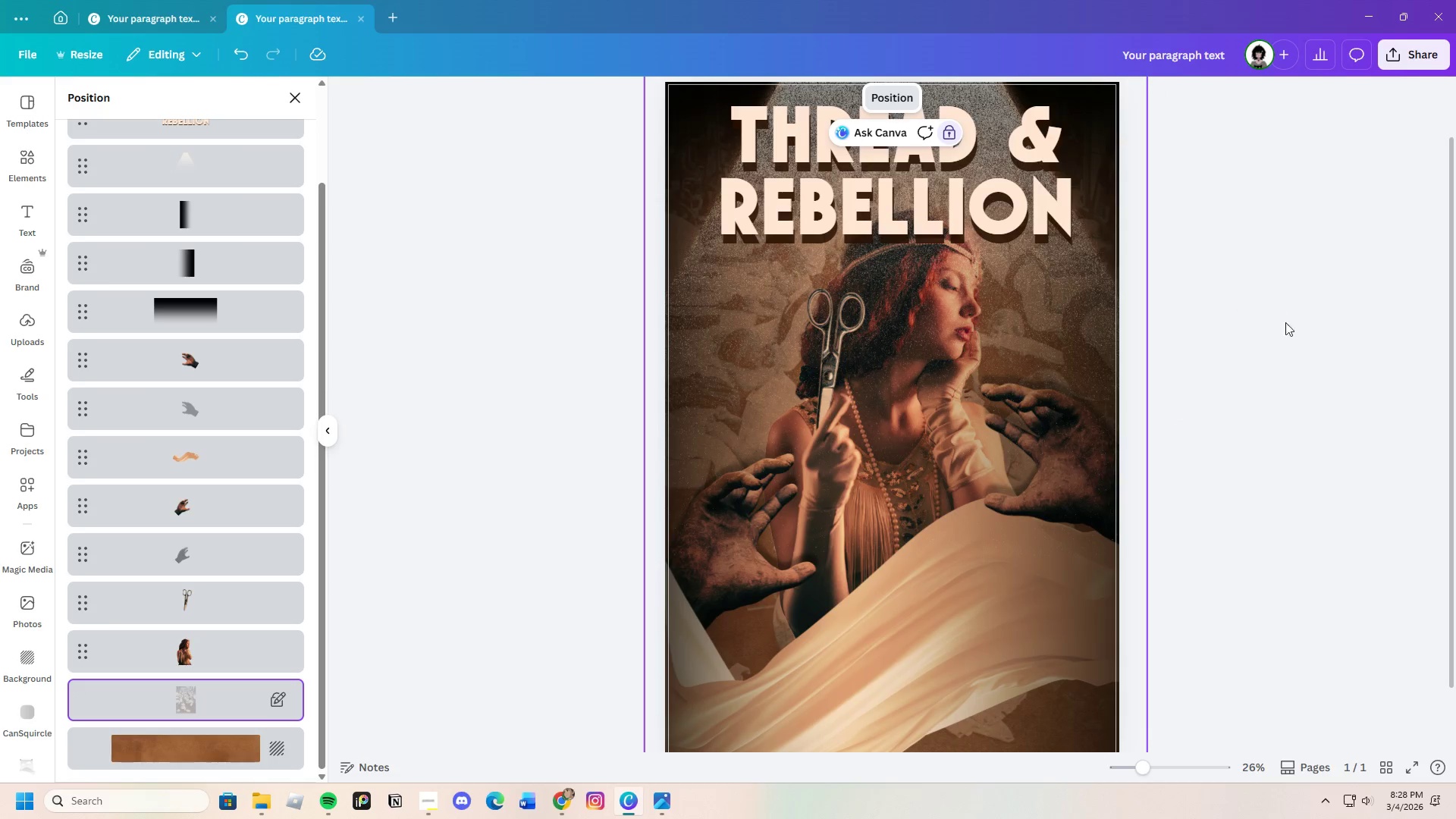 
scroll: coordinate [1263, 394], scroll_direction: down, amount: 1.0
 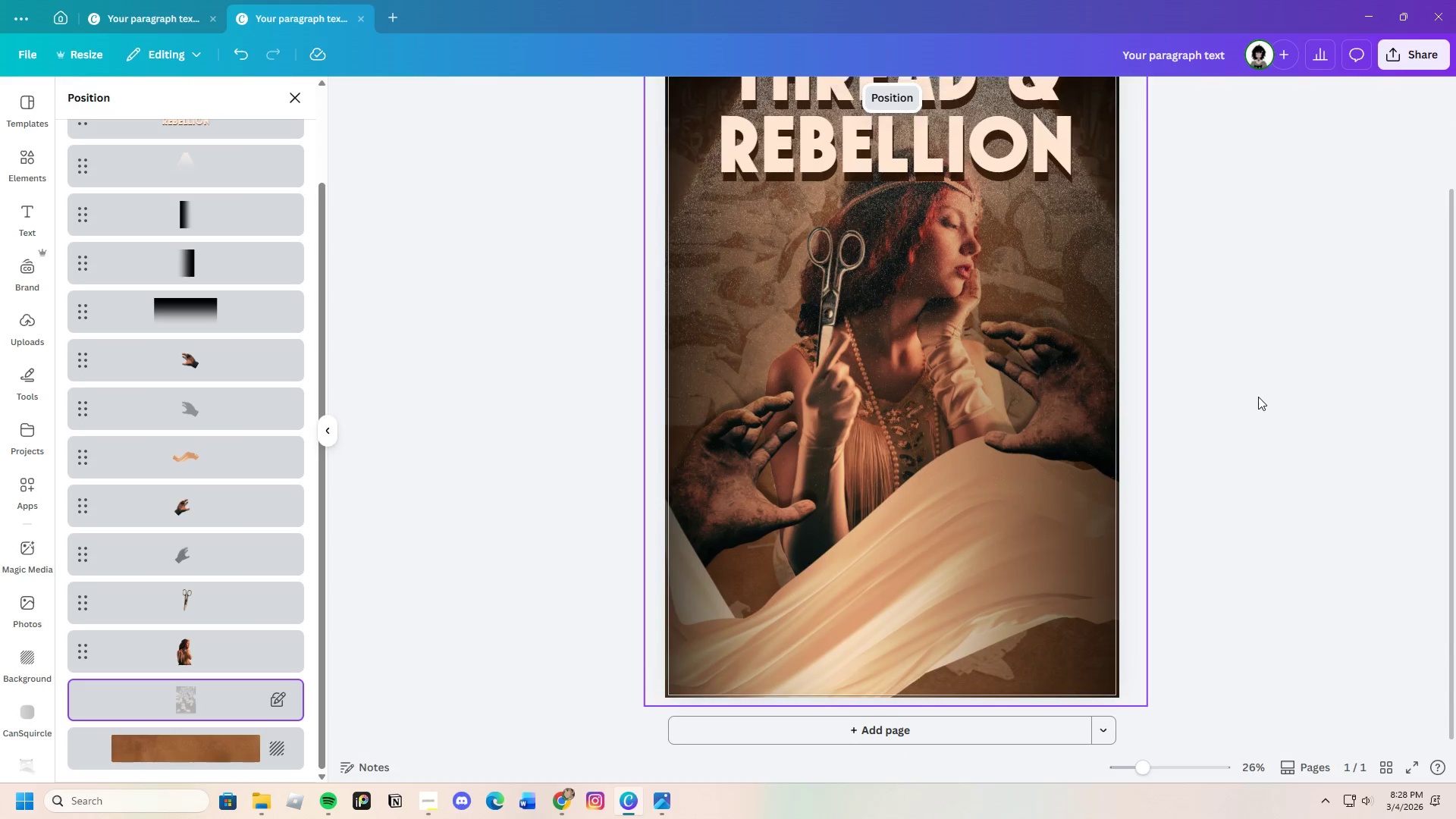 
scroll: coordinate [1259, 397], scroll_direction: up, amount: 2.0
 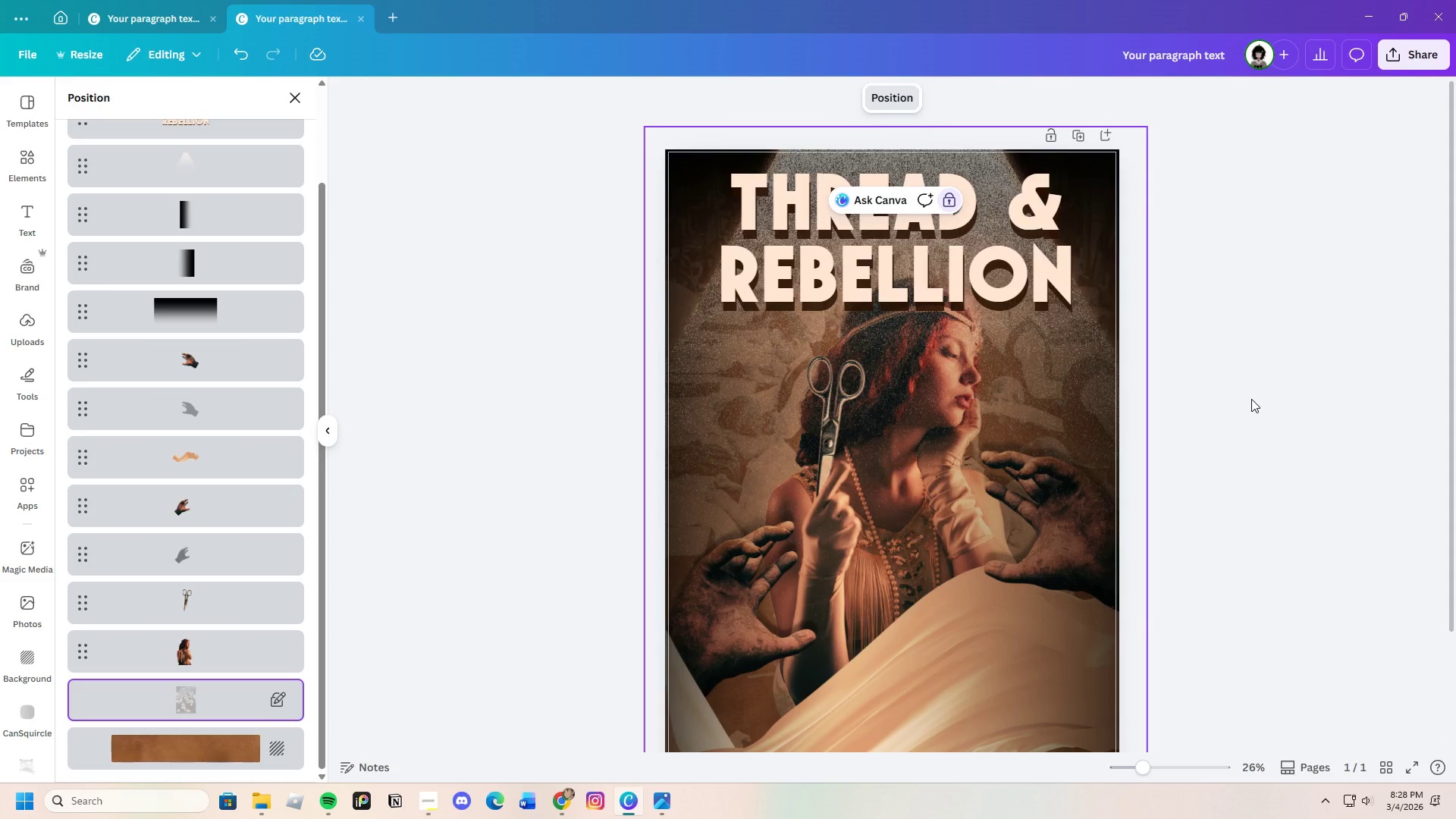 
scroll: coordinate [1251, 399], scroll_direction: down, amount: 2.0
 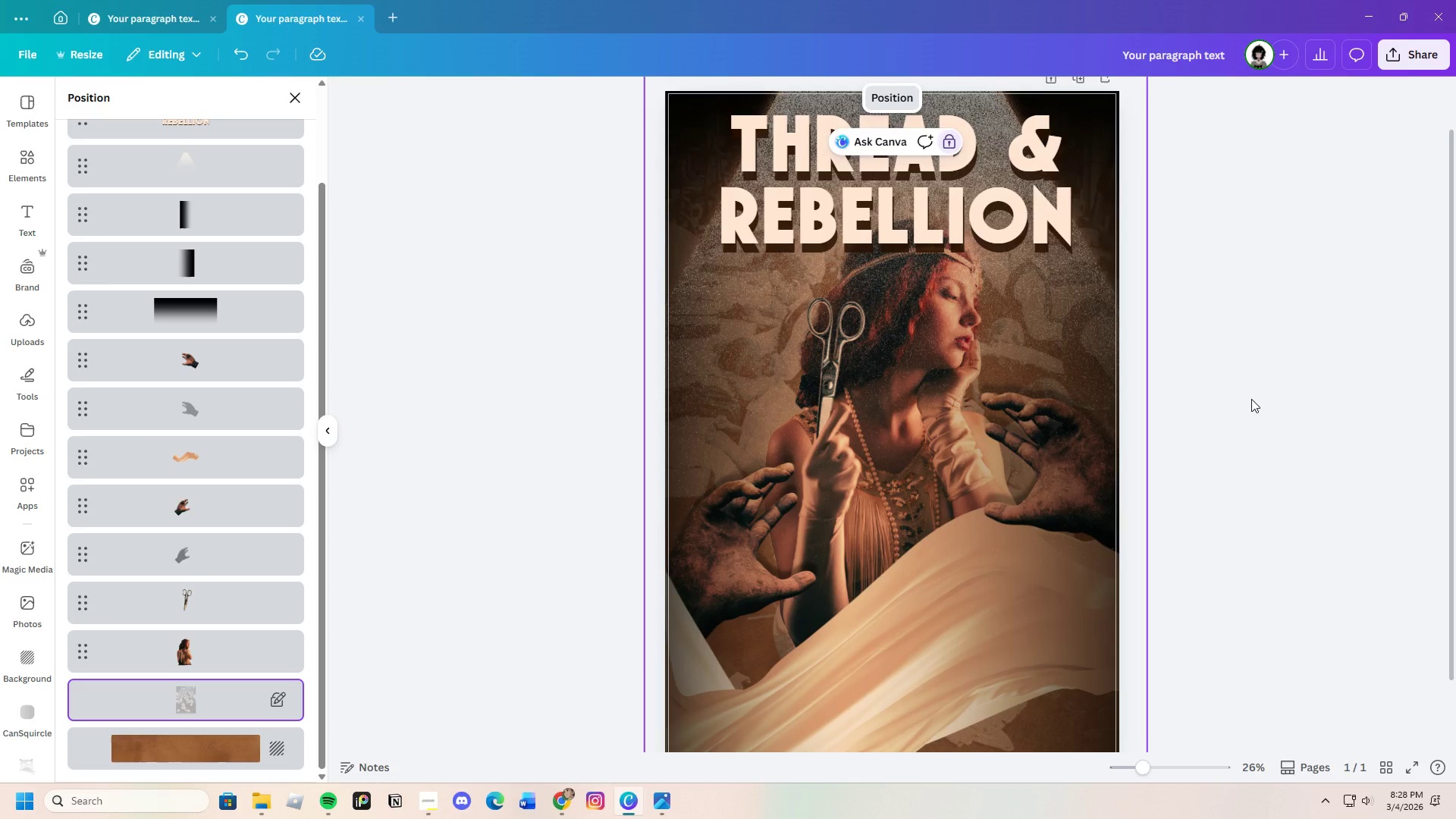 
scroll: coordinate [1251, 399], scroll_direction: up, amount: 1.0
 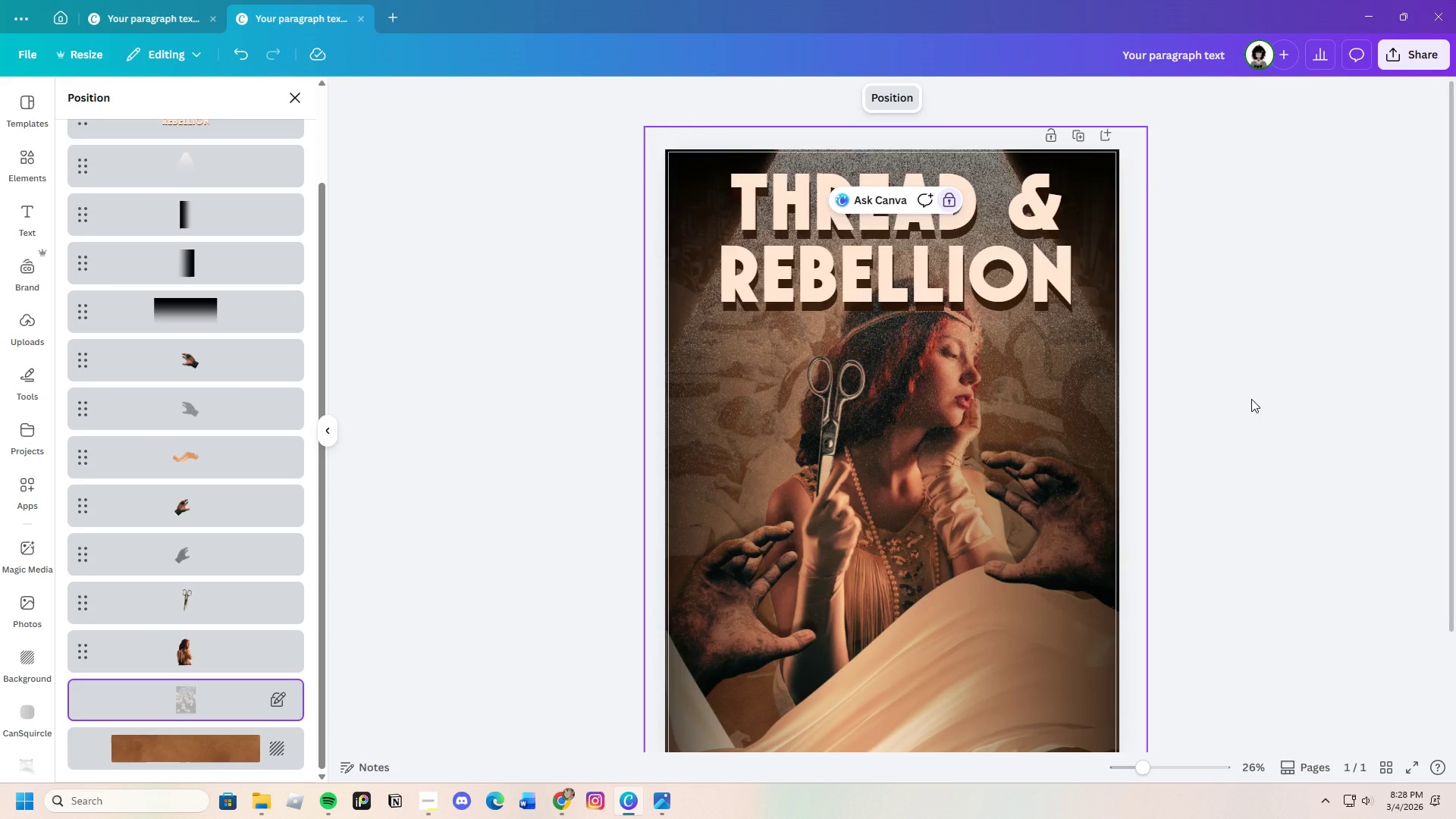 
scroll: coordinate [1251, 399], scroll_direction: down, amount: 1.0
 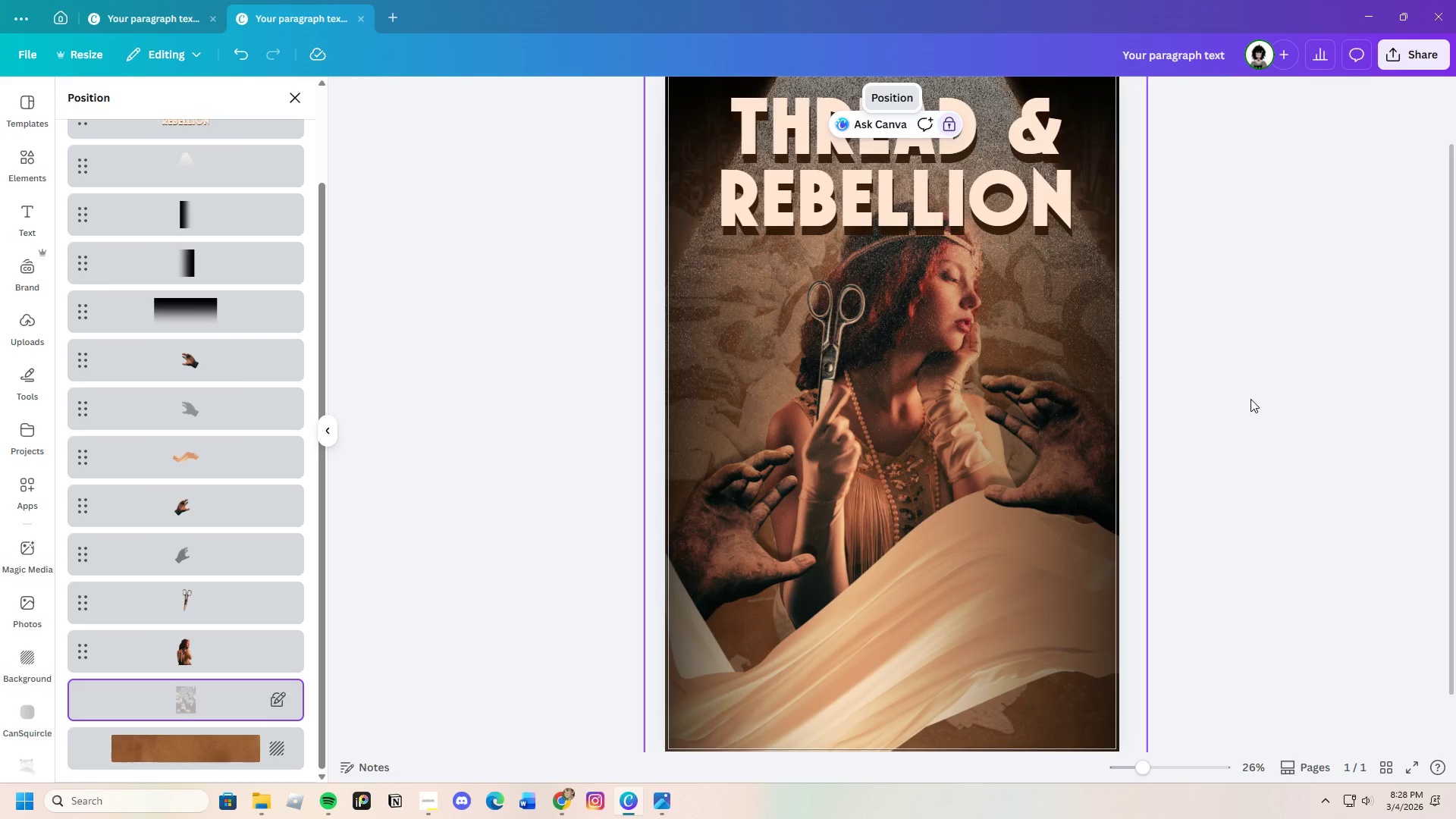 
scroll: coordinate [1250, 399], scroll_direction: up, amount: 1.0
 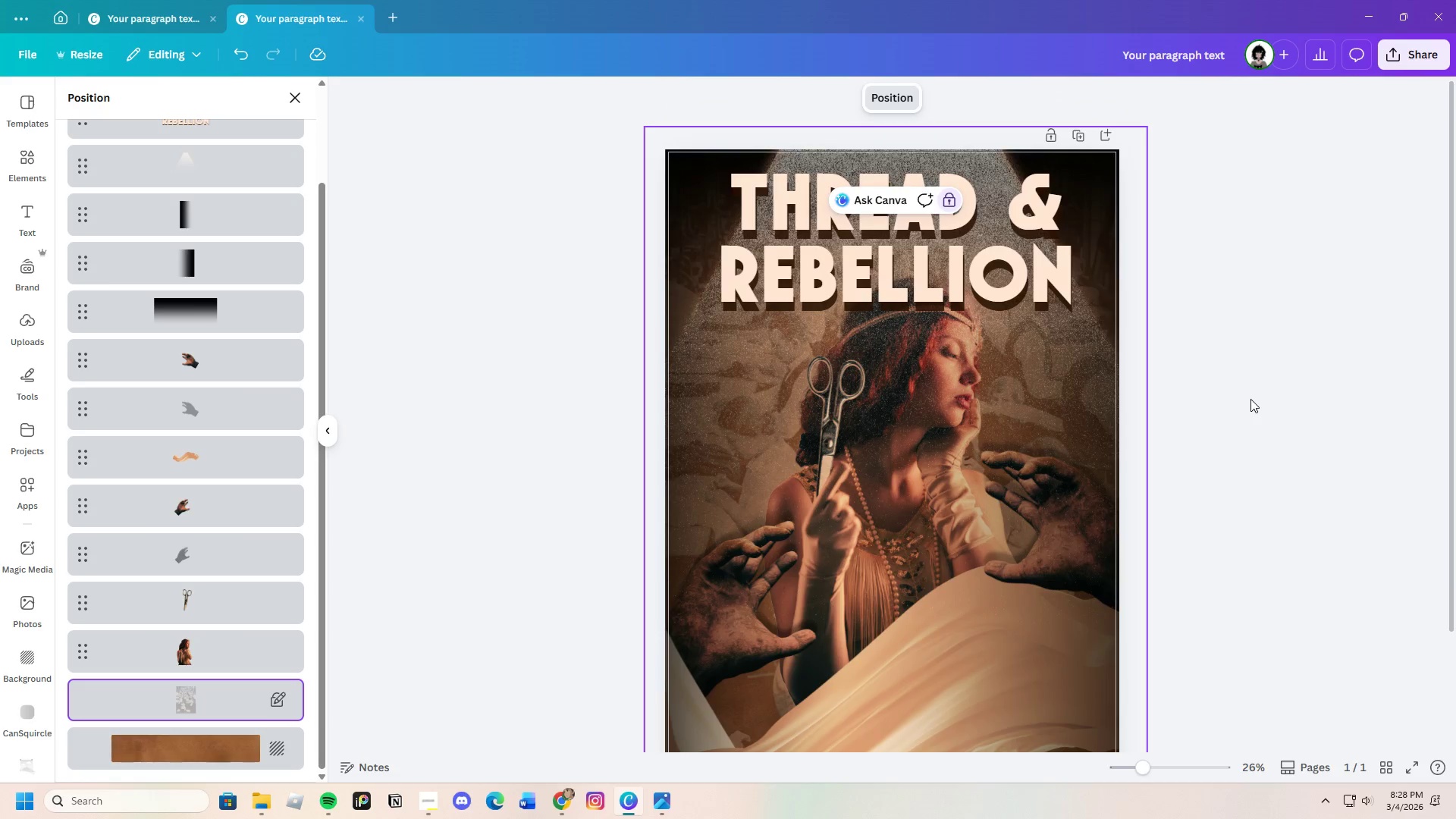 
scroll: coordinate [1250, 399], scroll_direction: down, amount: 3.0
 